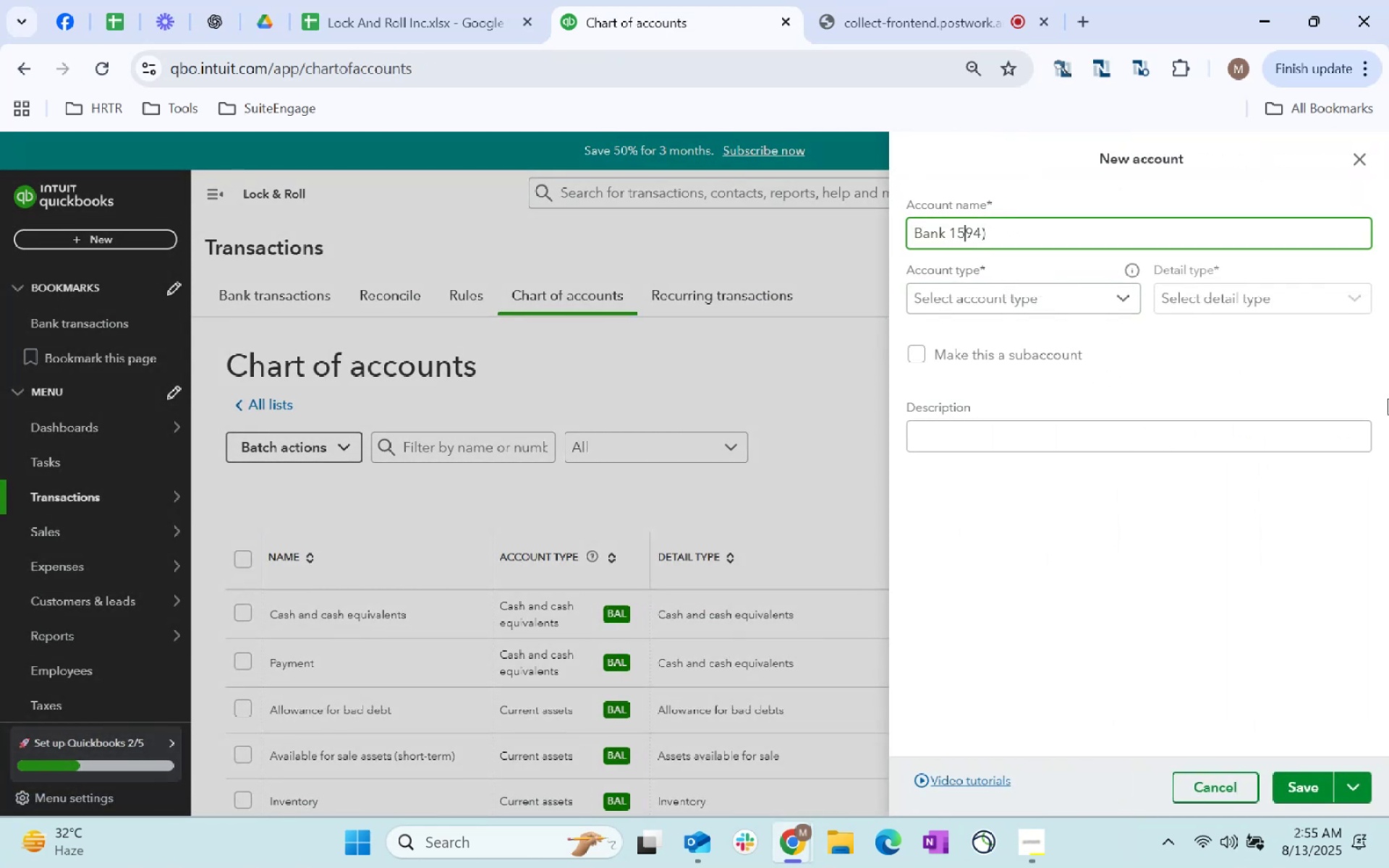 
key(ArrowRight)
 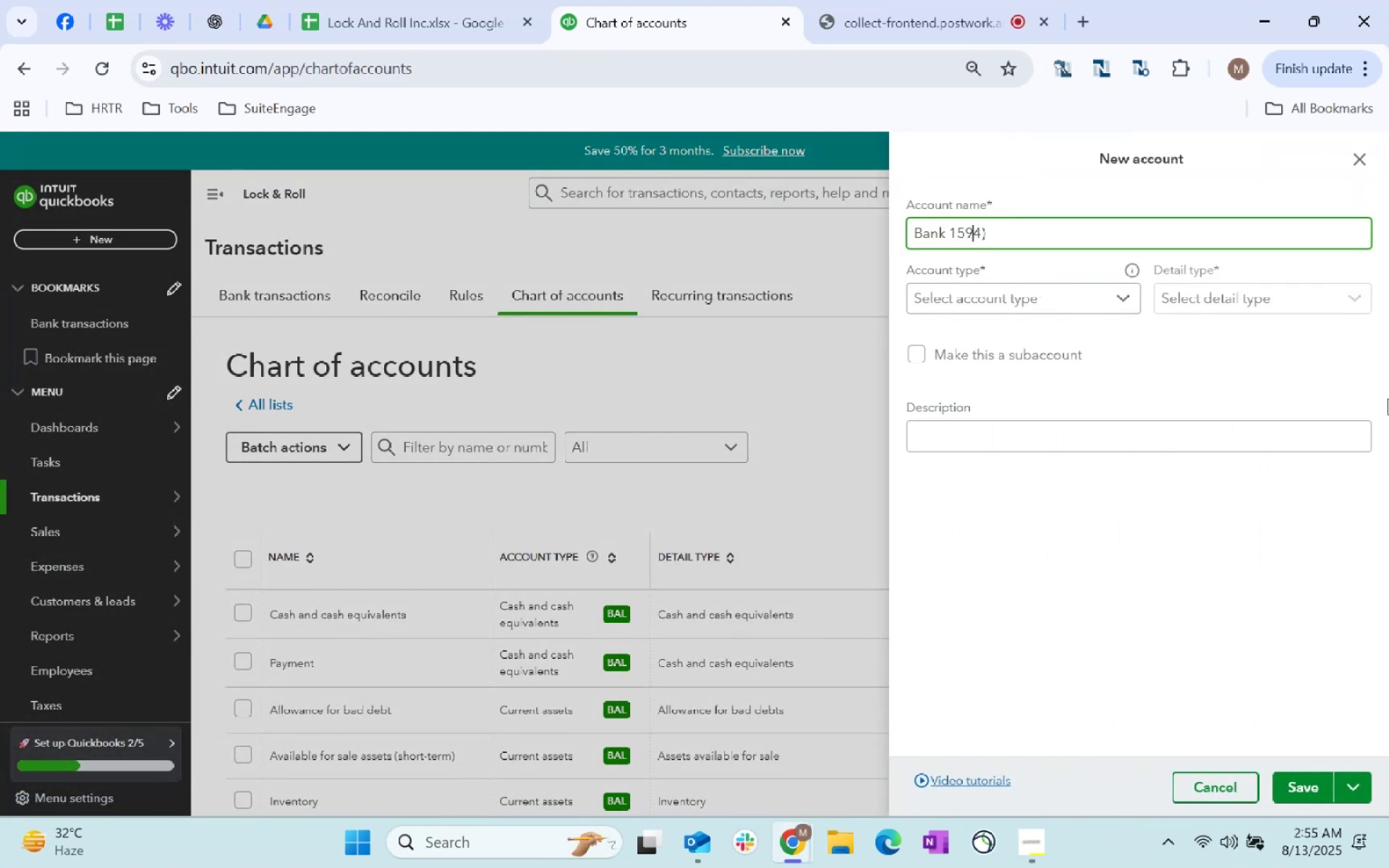 
key(ArrowRight)
 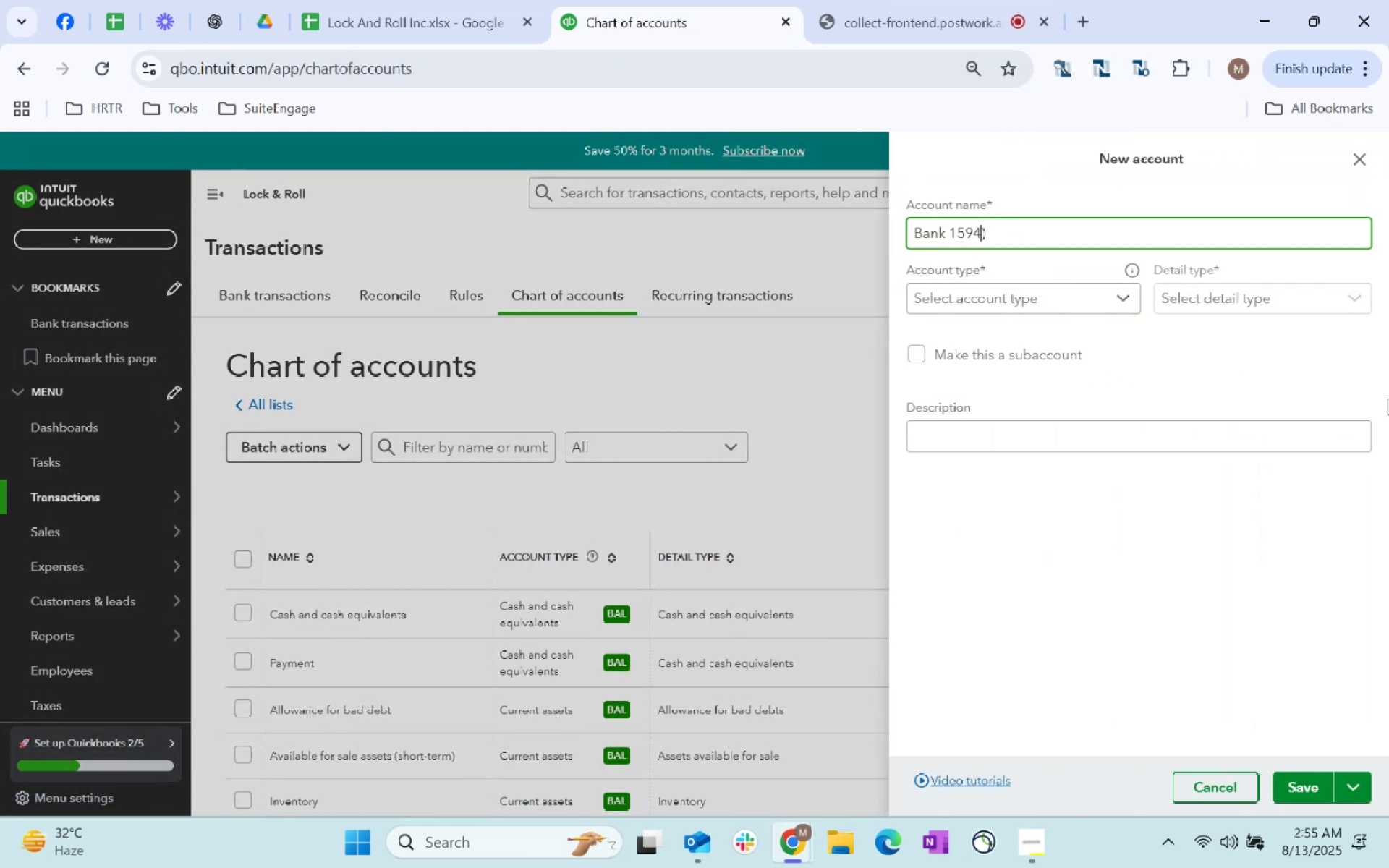 
key(ArrowRight)
 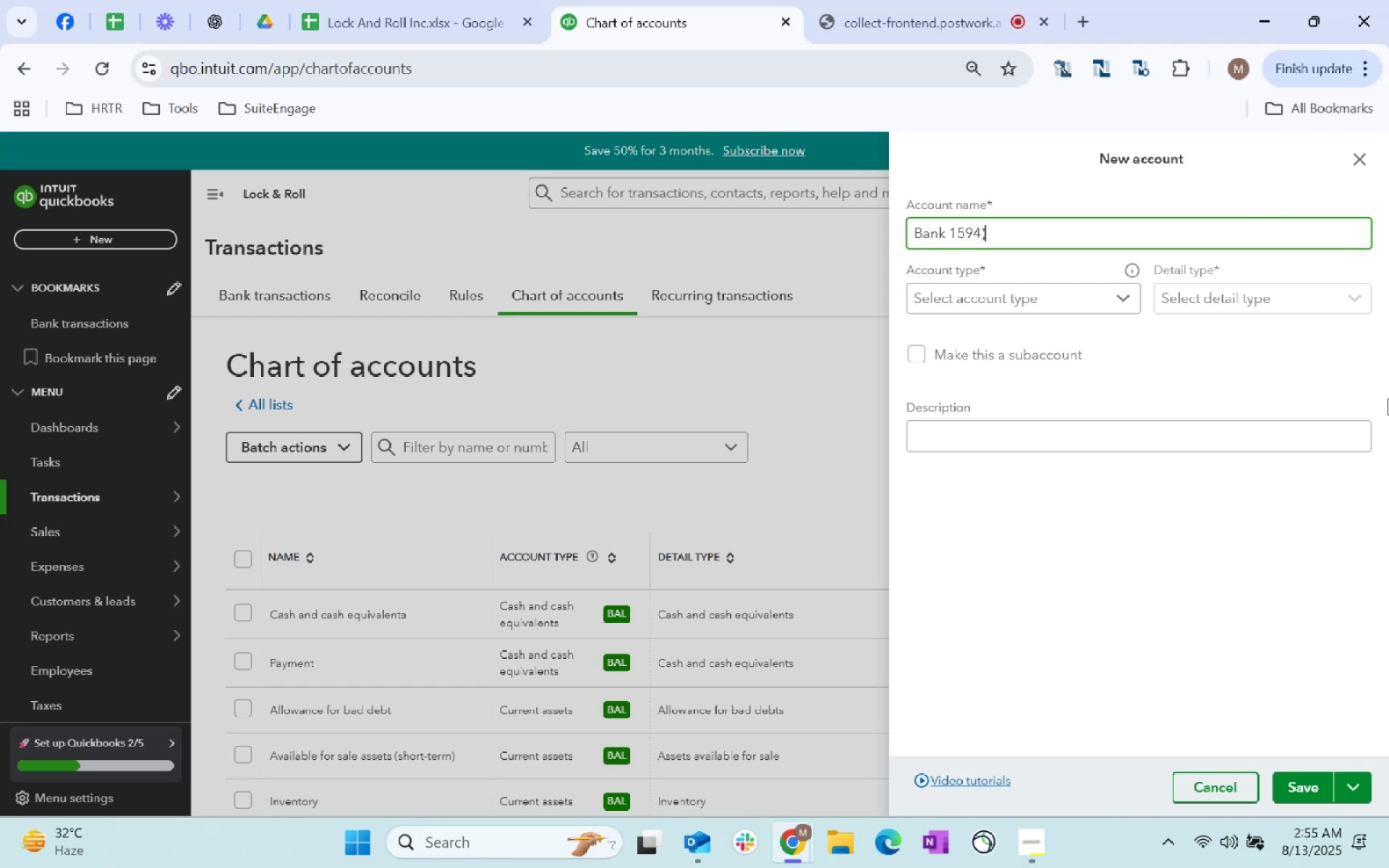 
key(Backspace)
 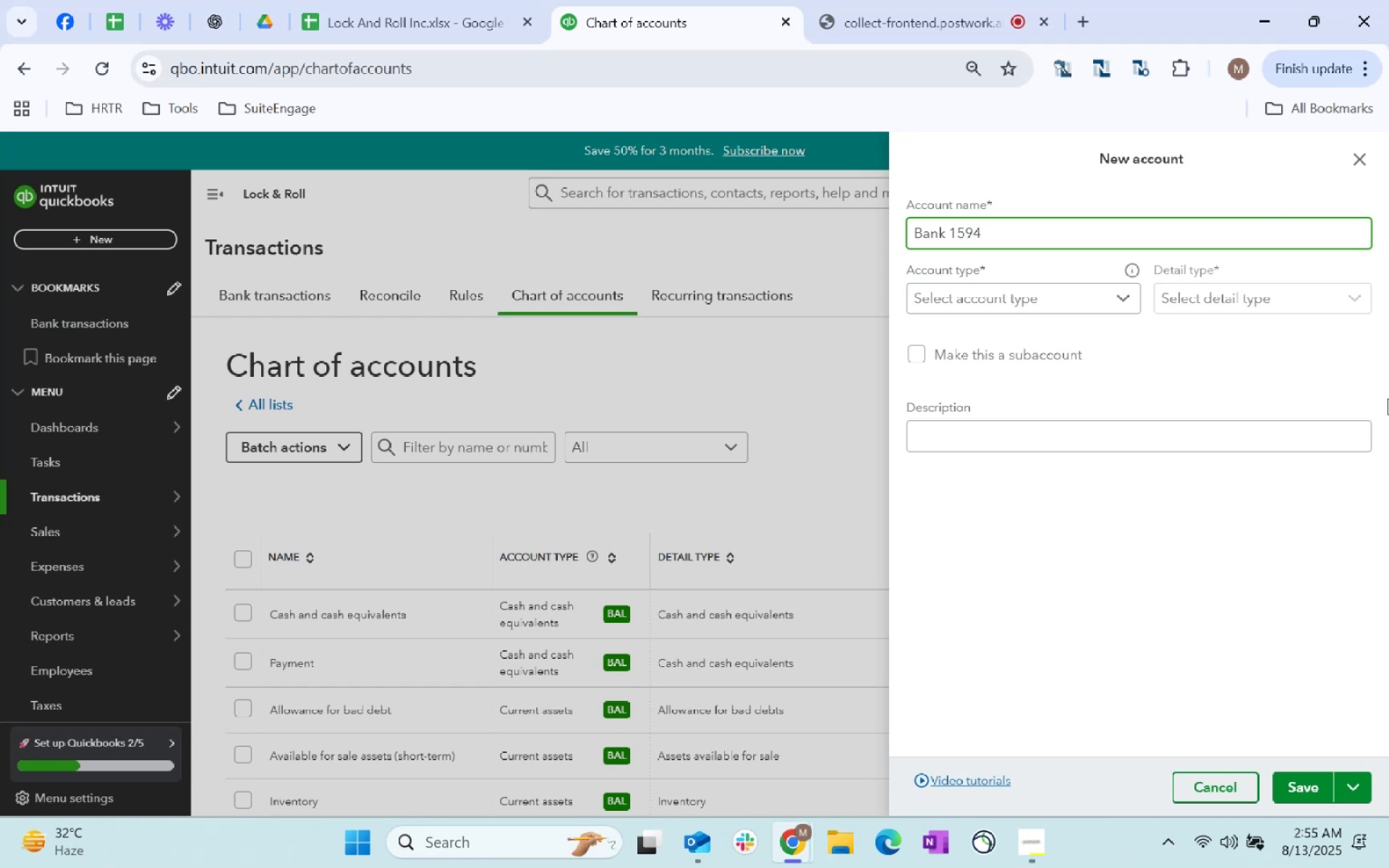 
key(ArrowLeft)
 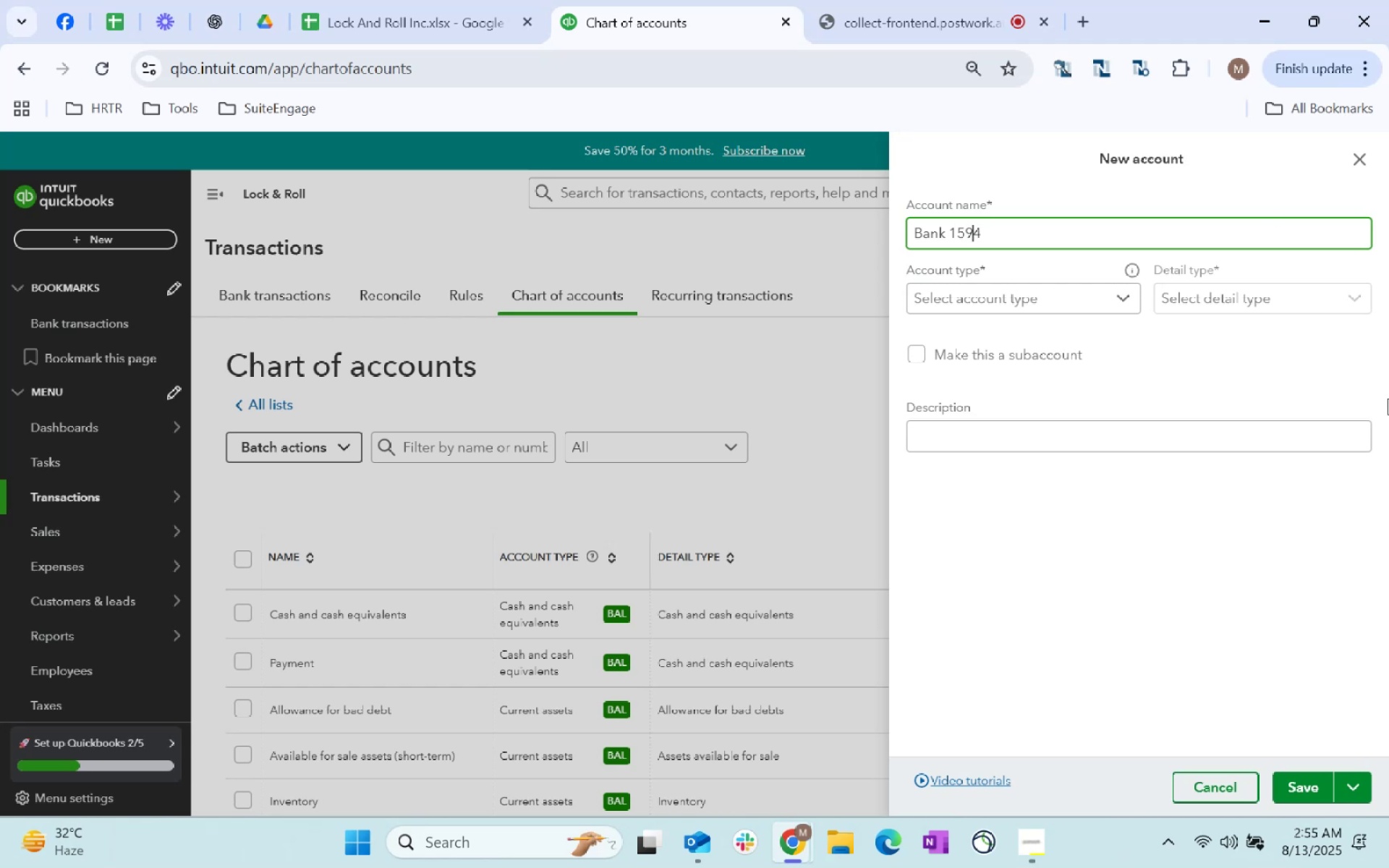 
key(ArrowLeft)
 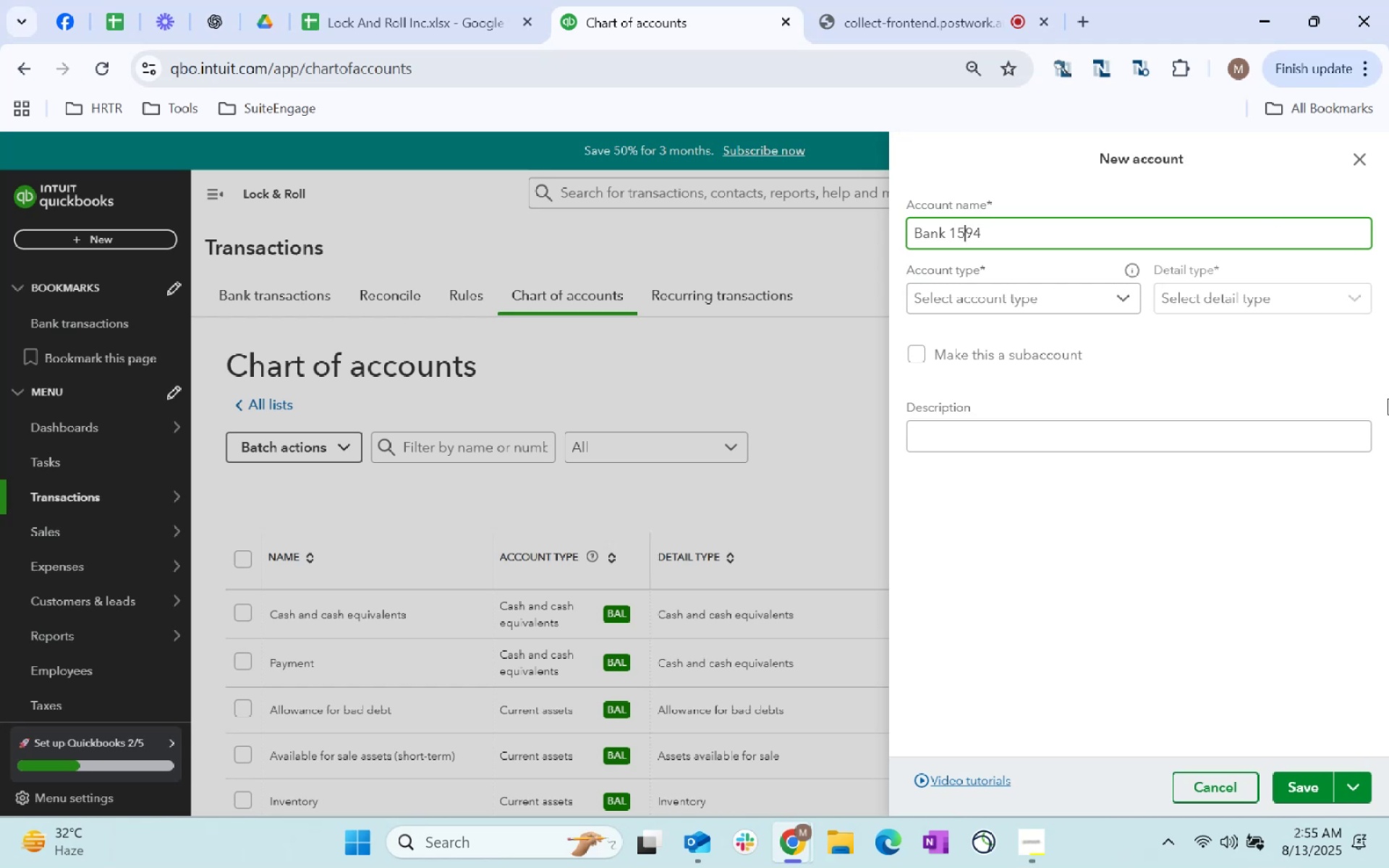 
key(ArrowLeft)
 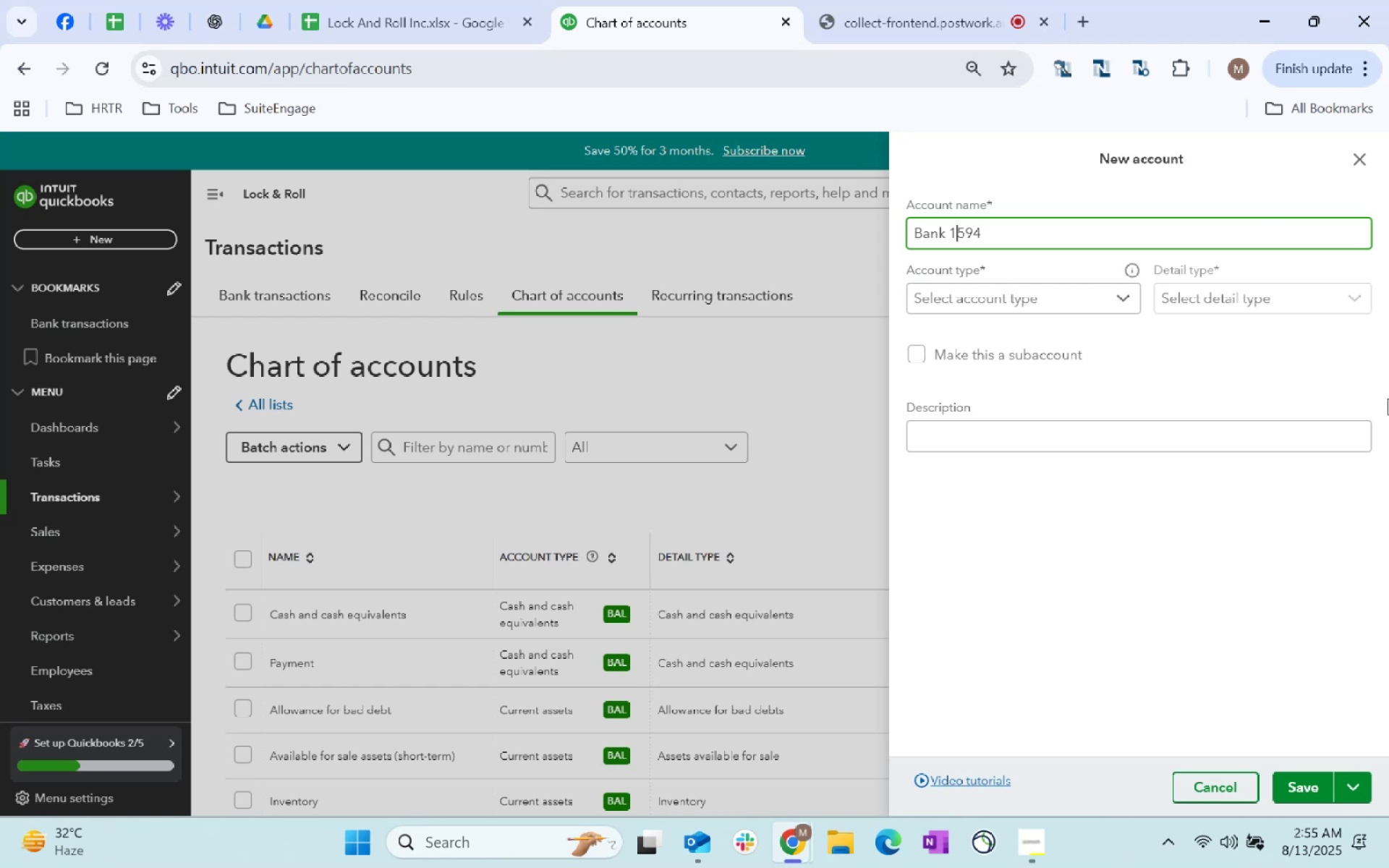 
key(ArrowLeft)
 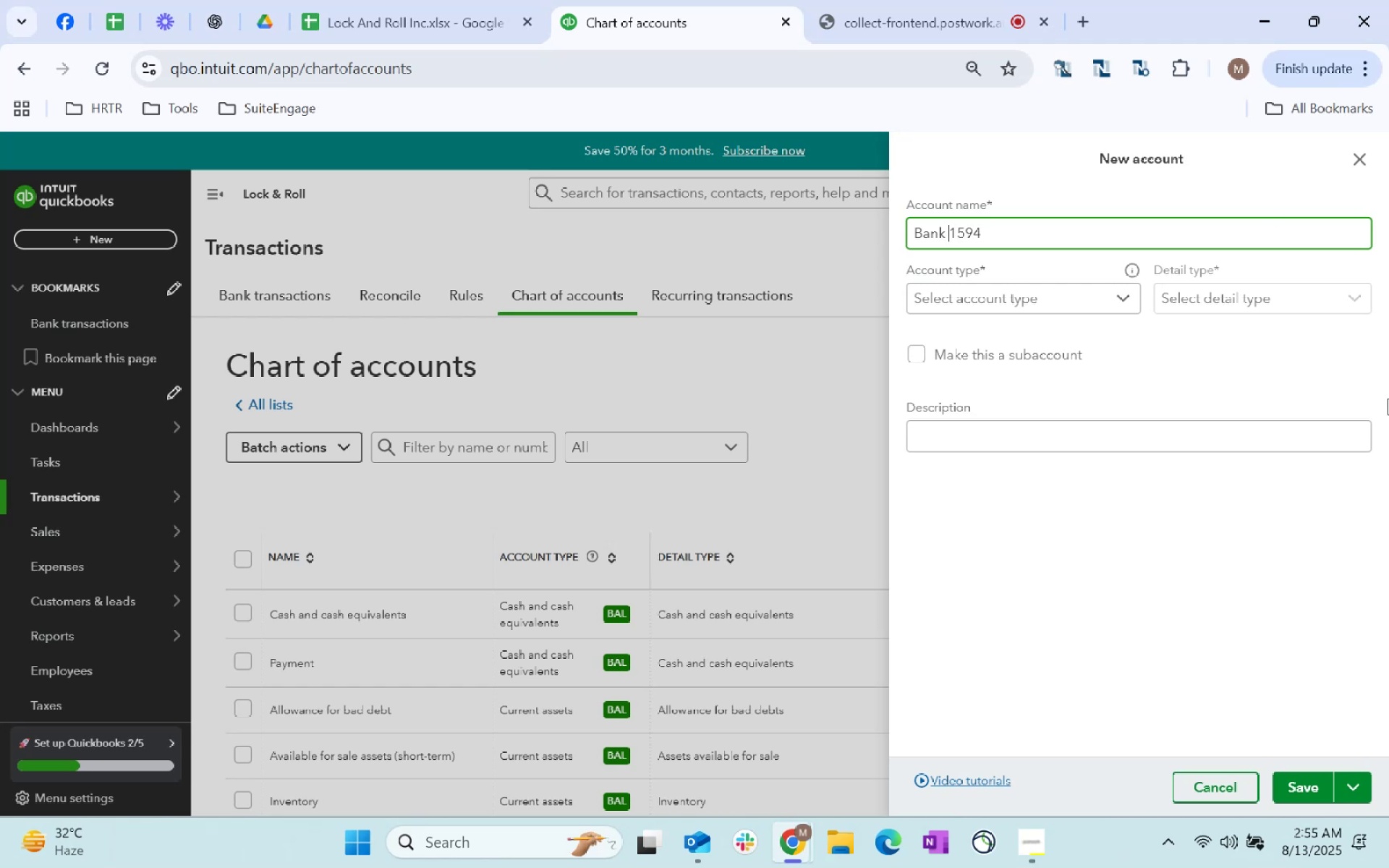 
key(Minus)
 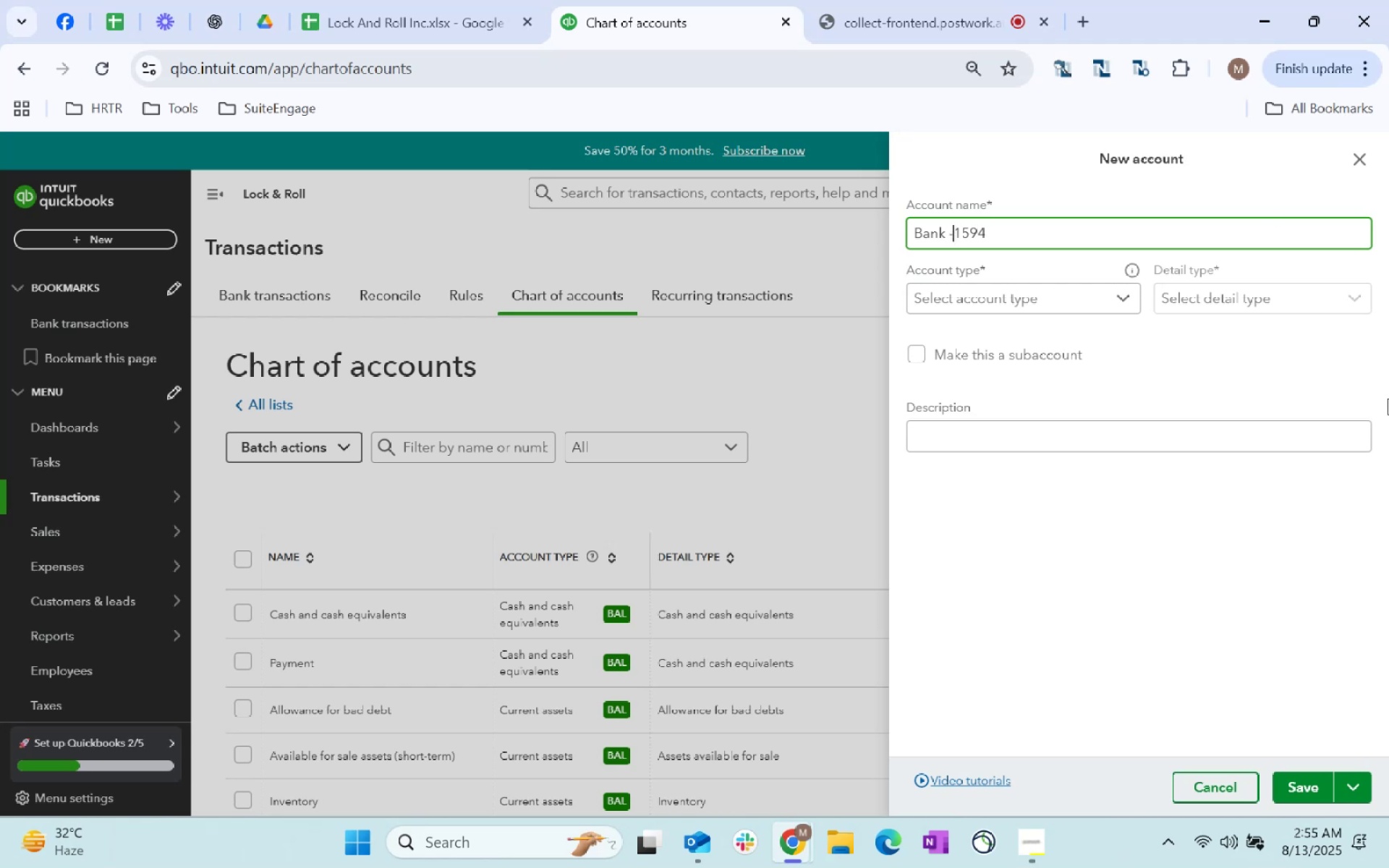 
key(Space)
 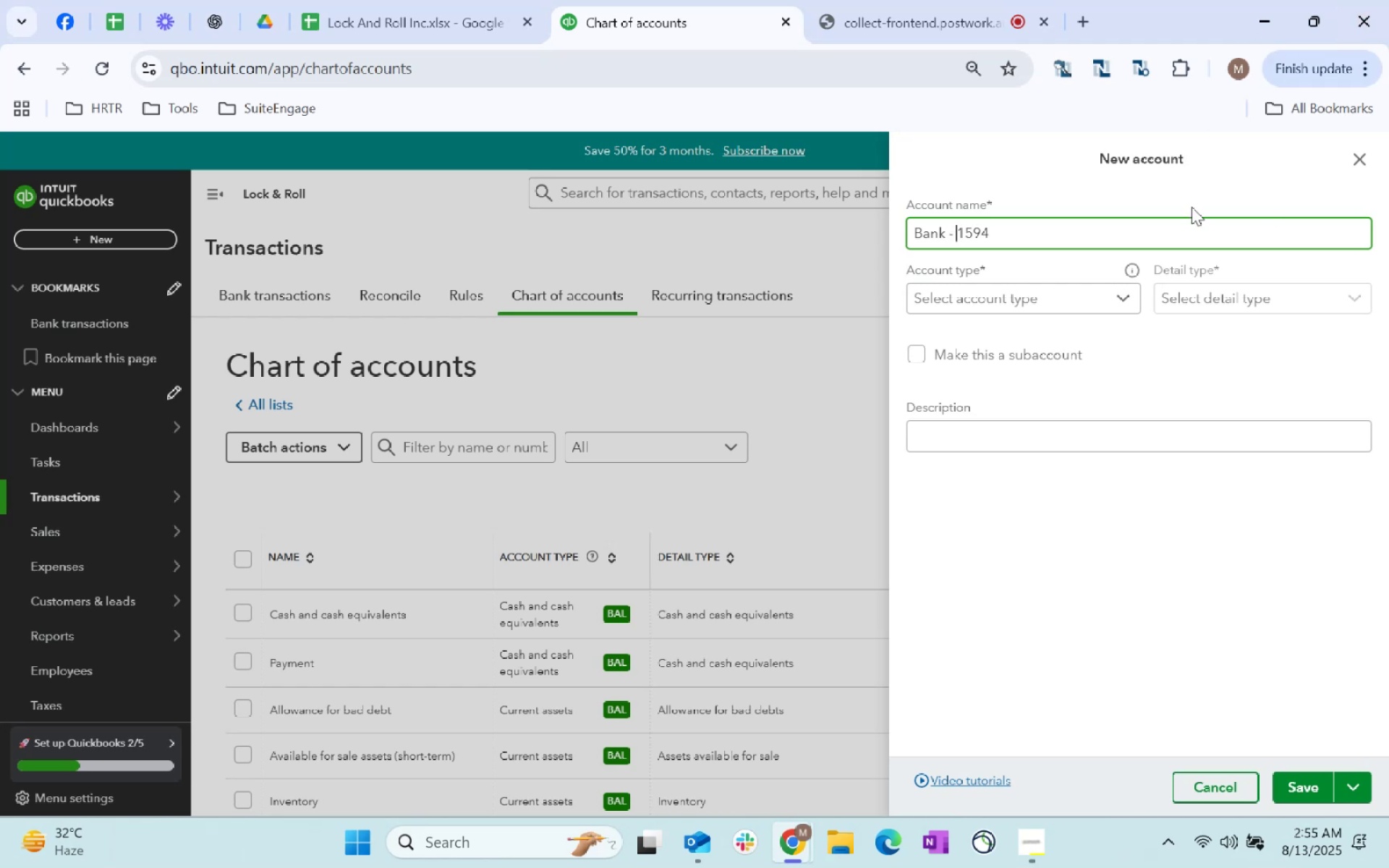 
left_click([1084, 290])
 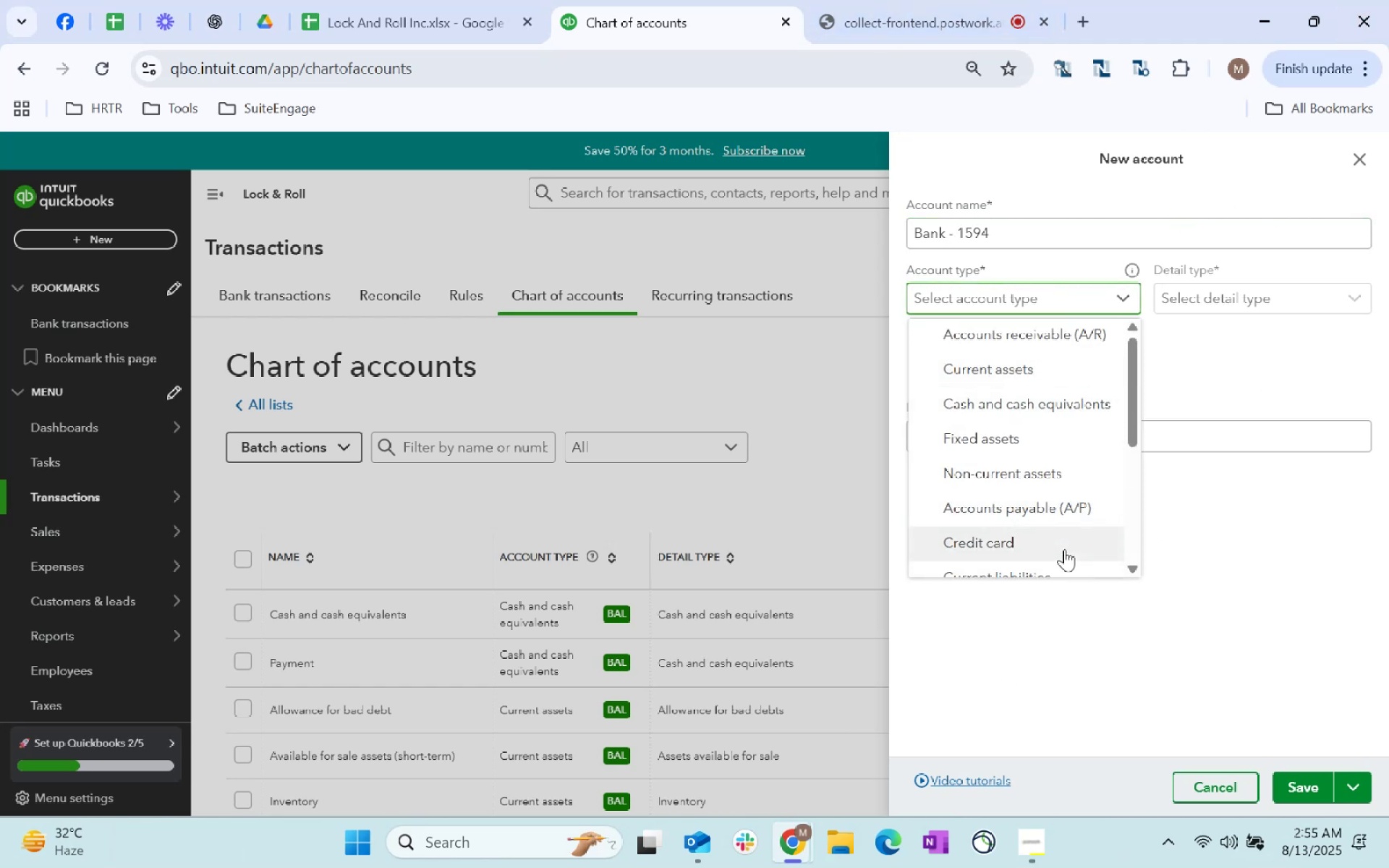 
left_click([1081, 397])
 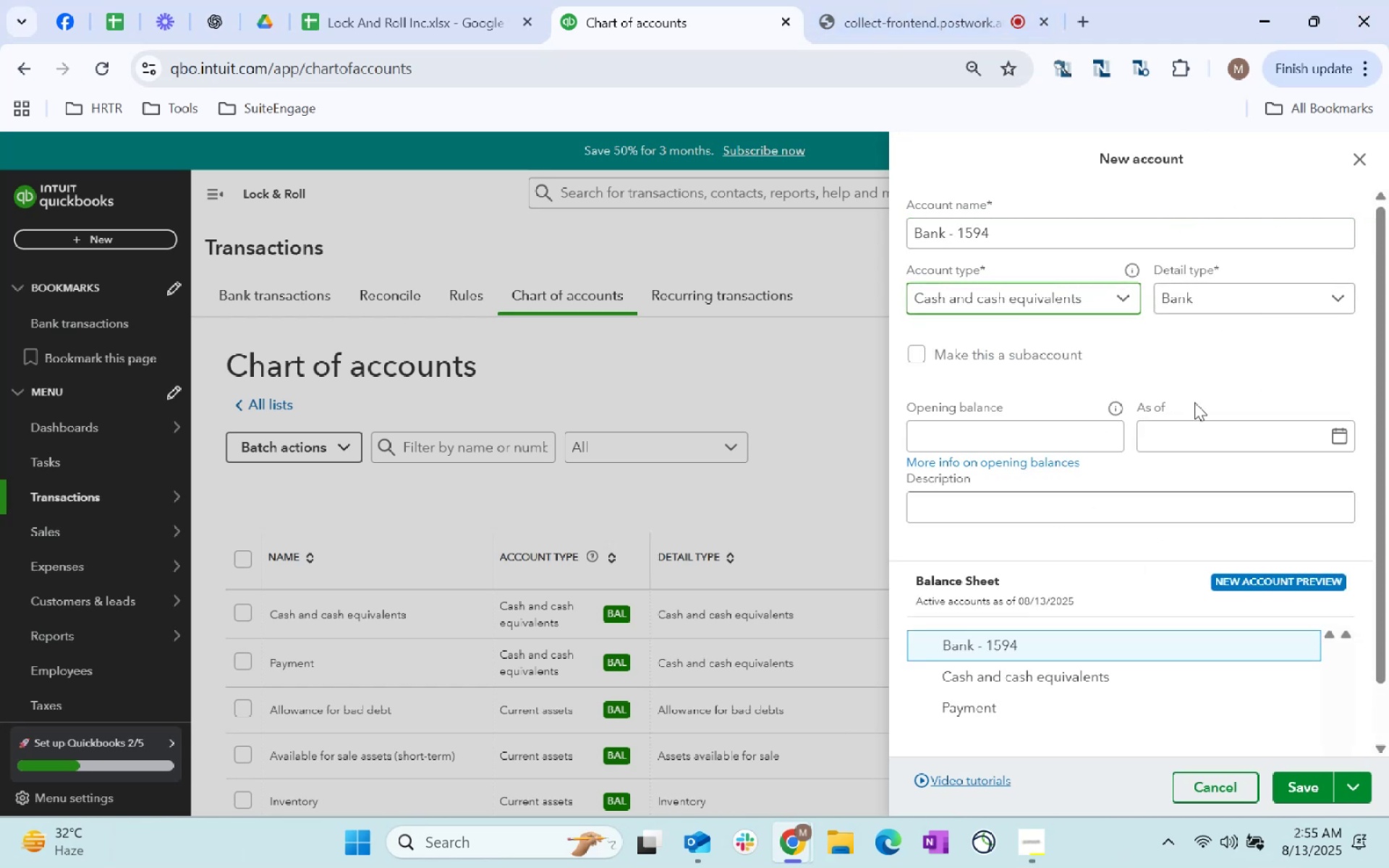 
left_click([1264, 354])
 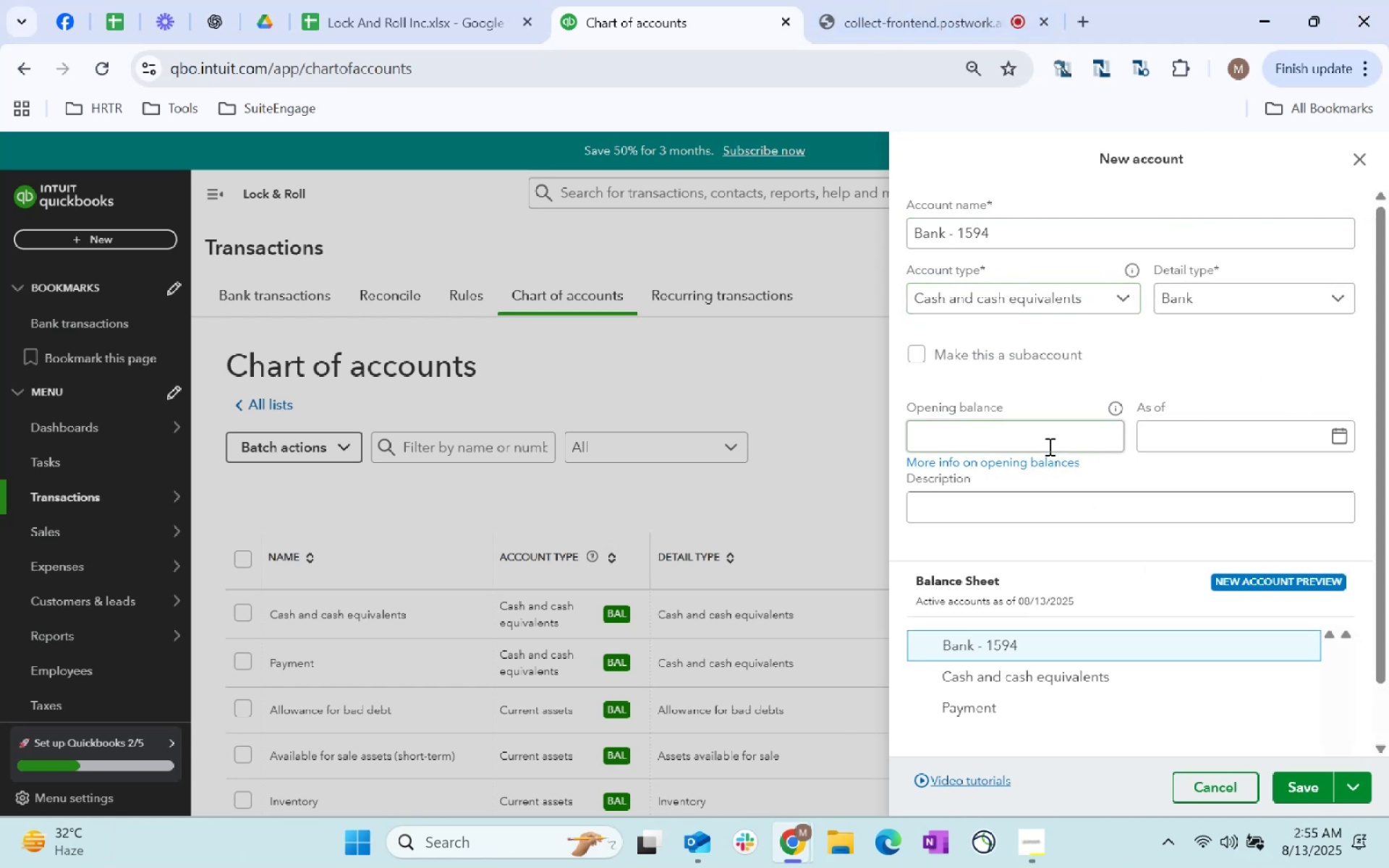 
key(Alt+AltLeft)
 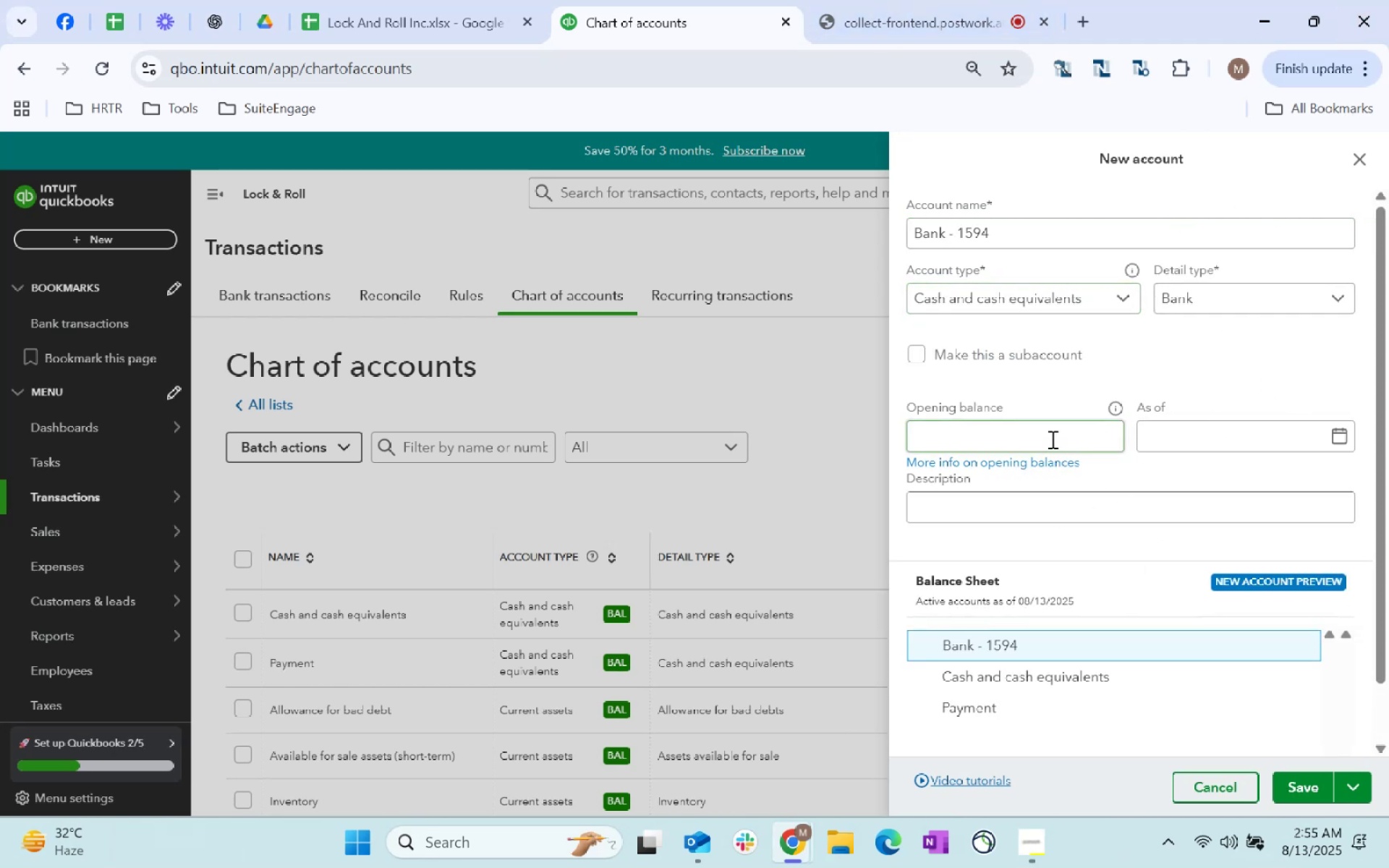 
key(Alt+Tab)
 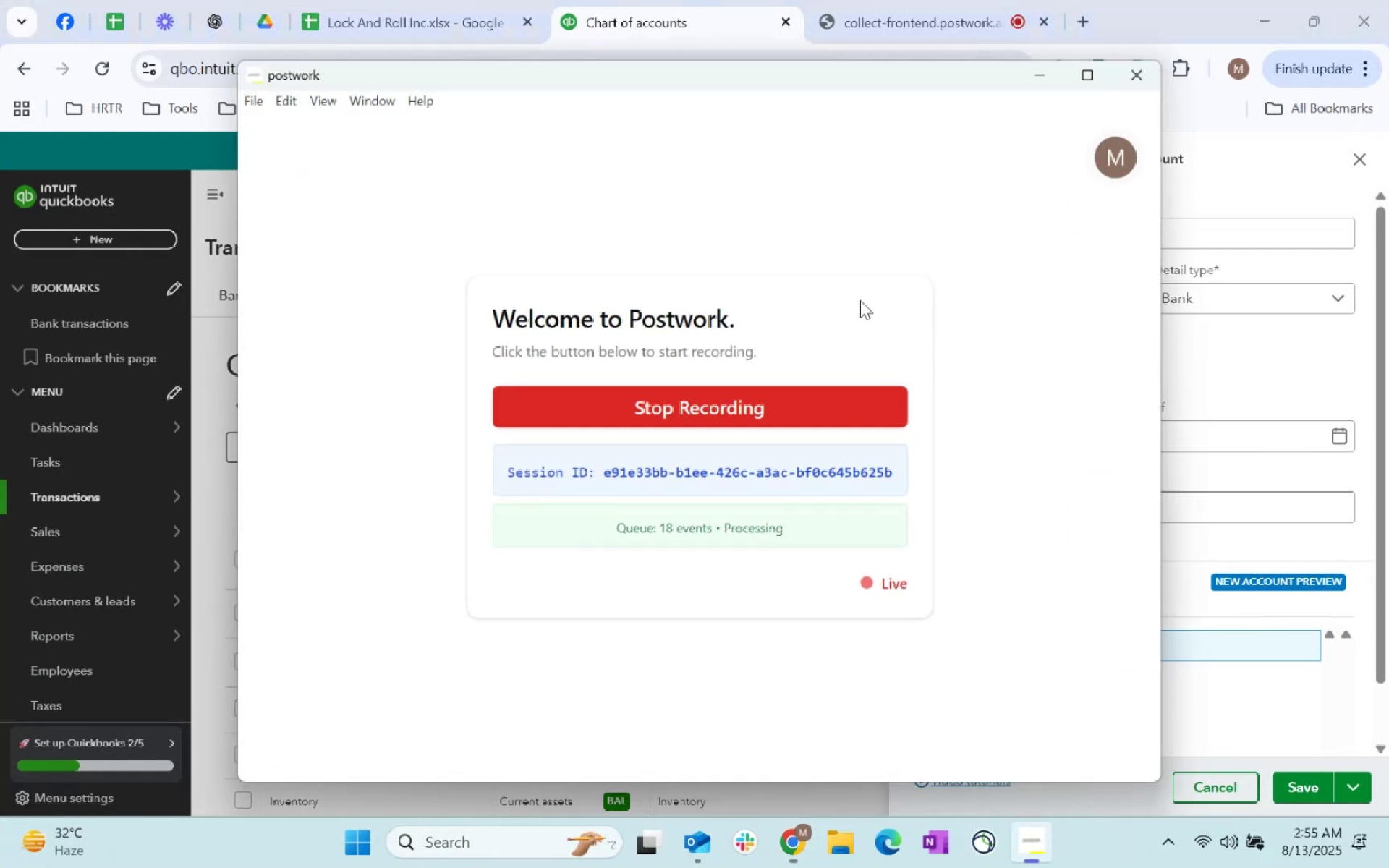 
key(Alt+AltLeft)
 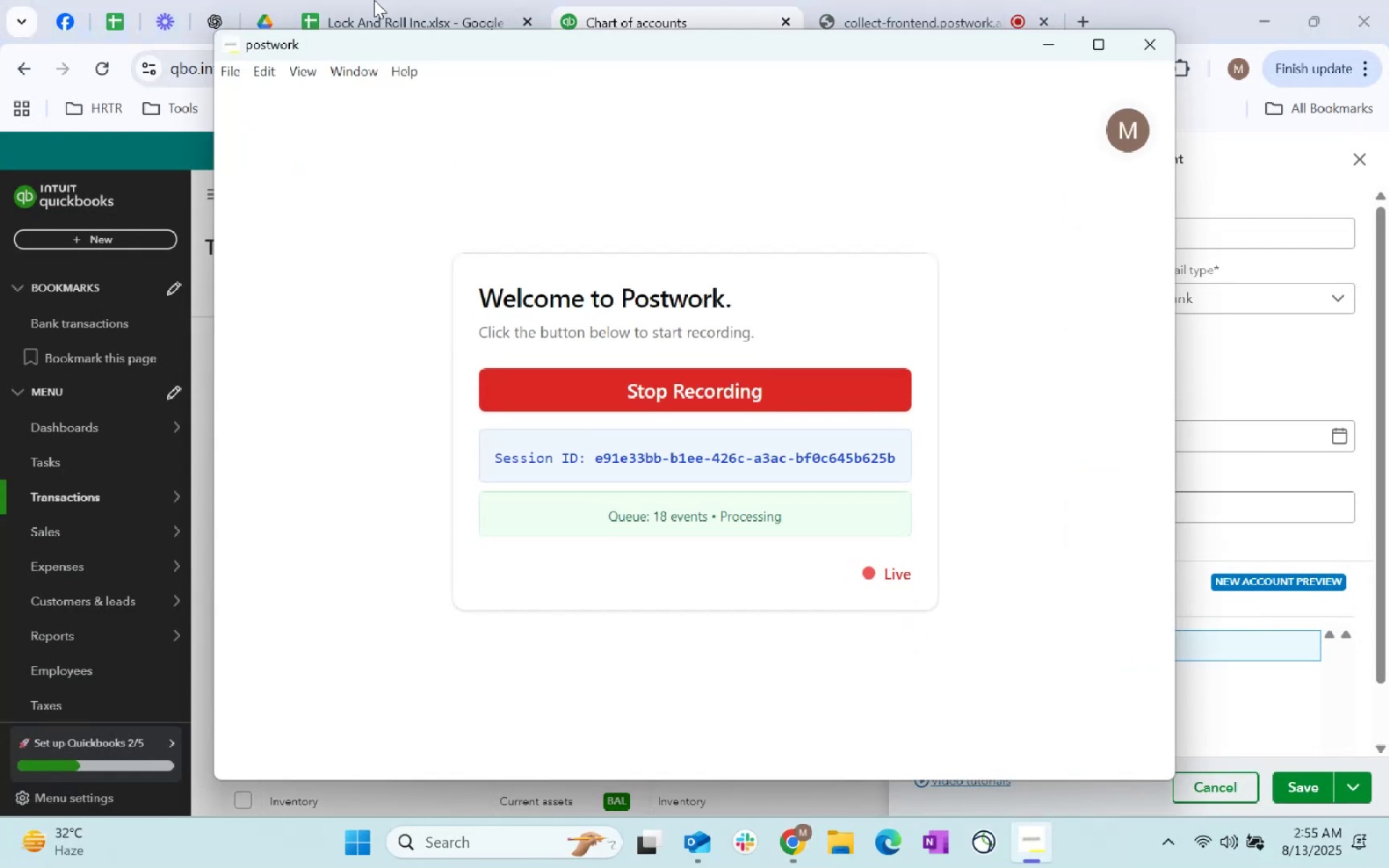 
key(Alt+Tab)
 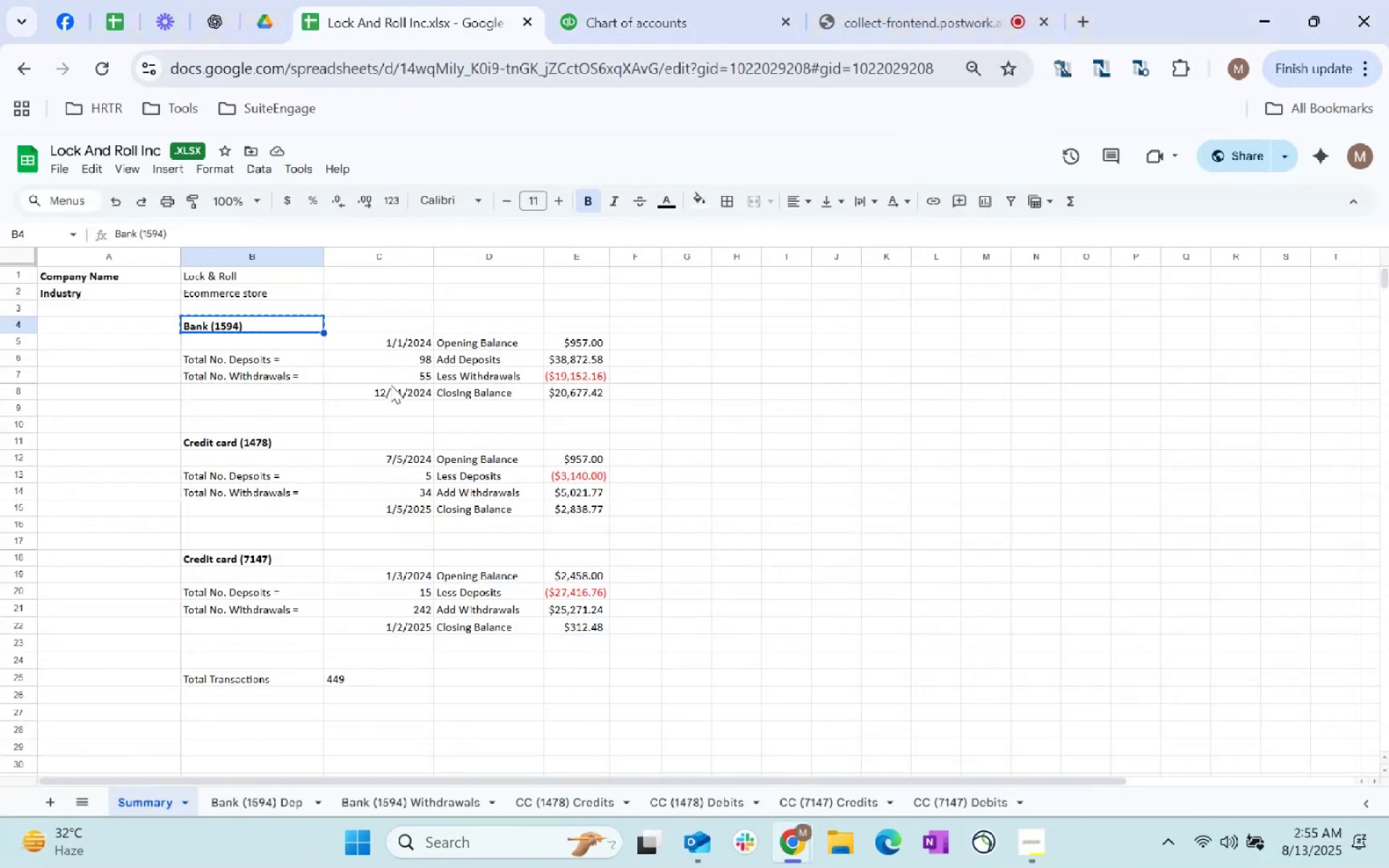 
left_click([566, 347])
 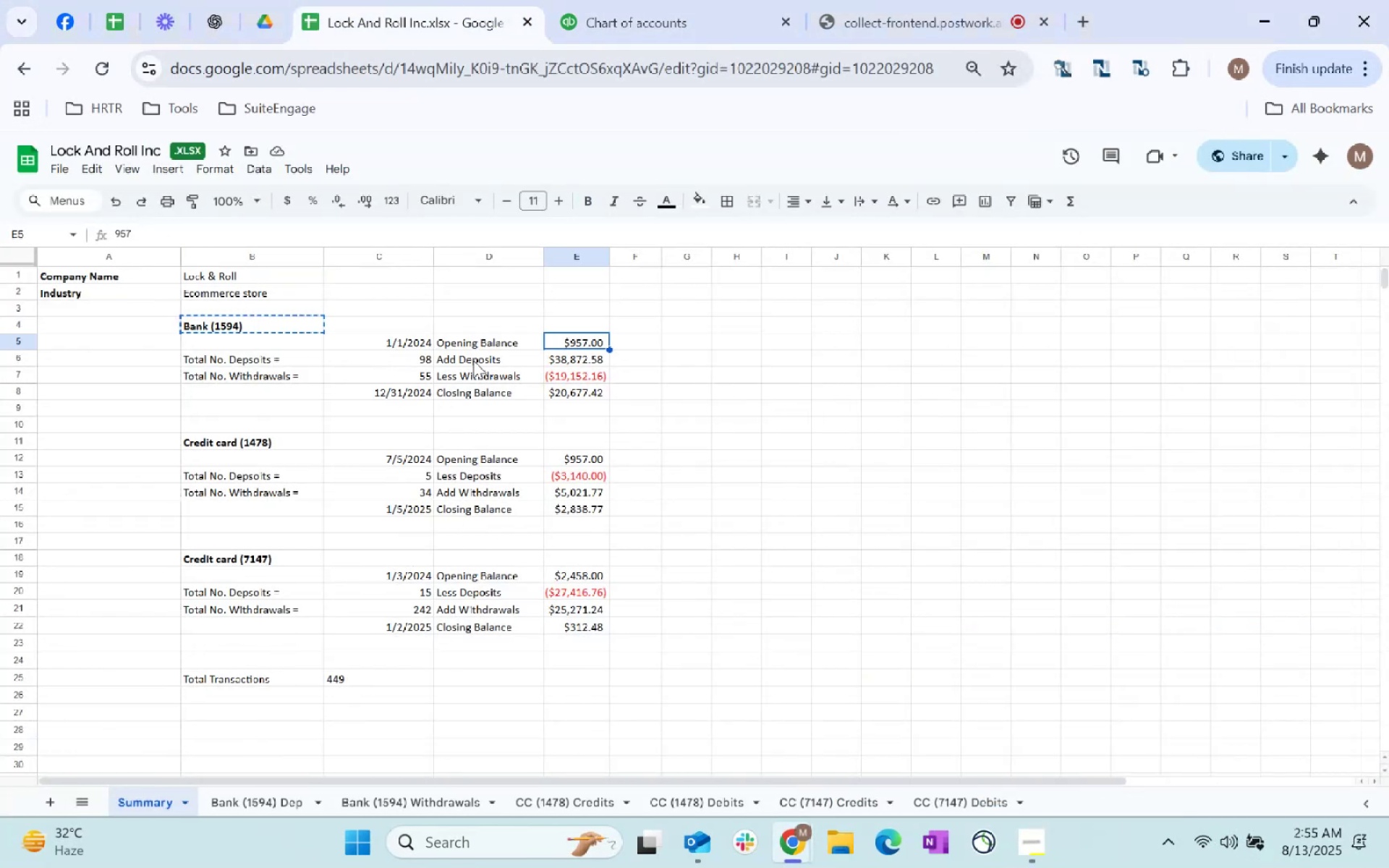 
left_click([413, 345])
 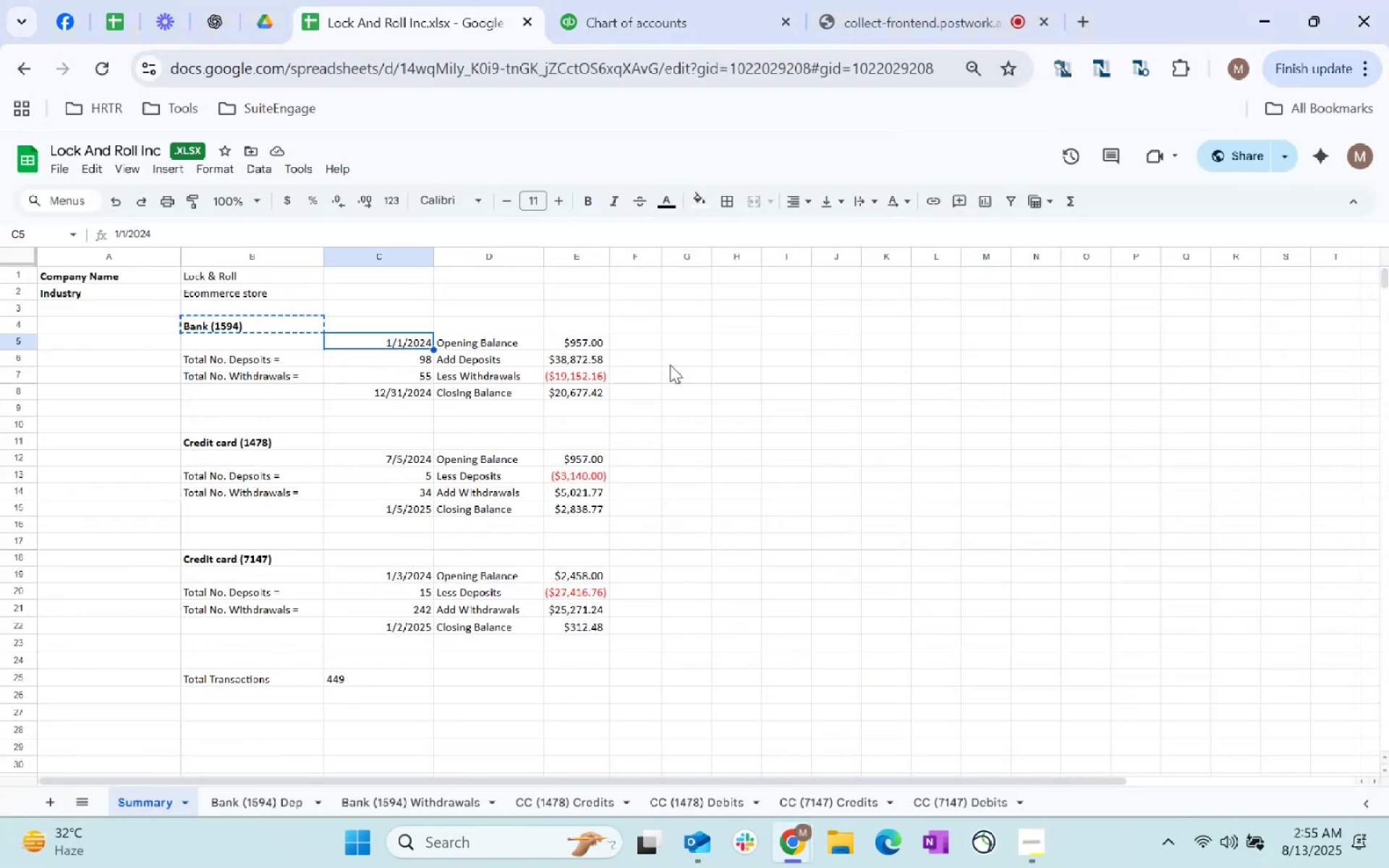 
key(Control+C)
 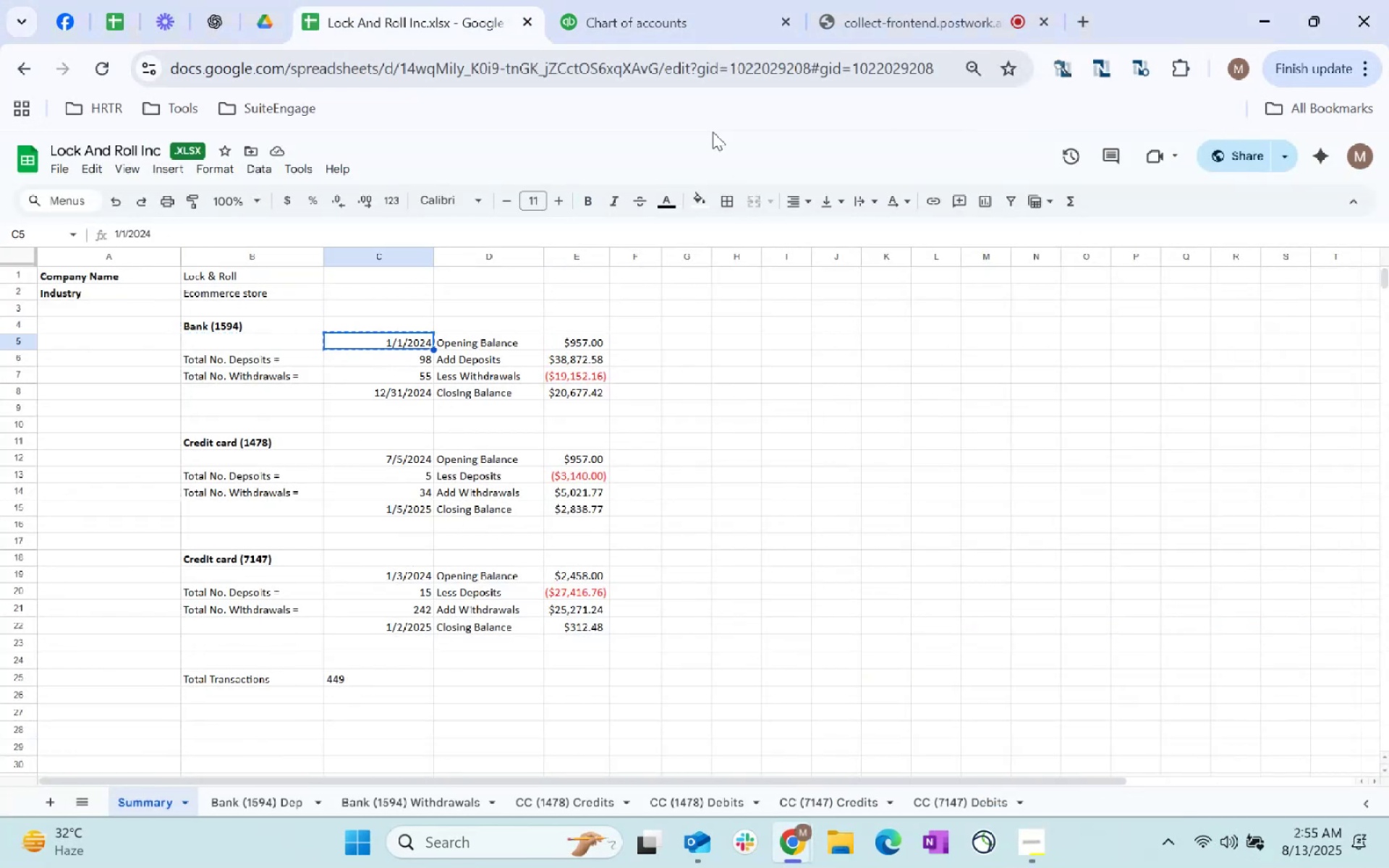 
key(Control+C)
 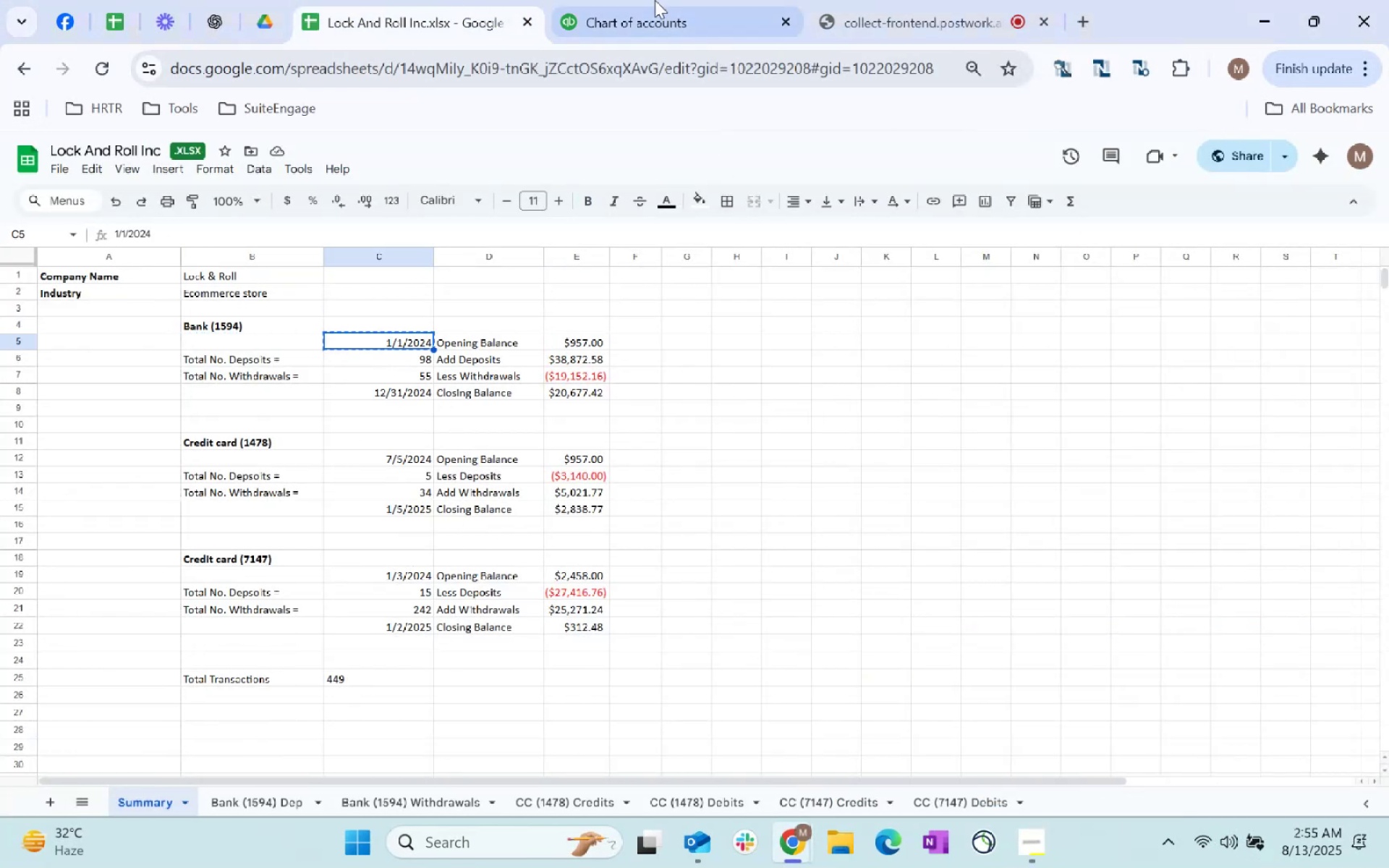 
key(Control+C)
 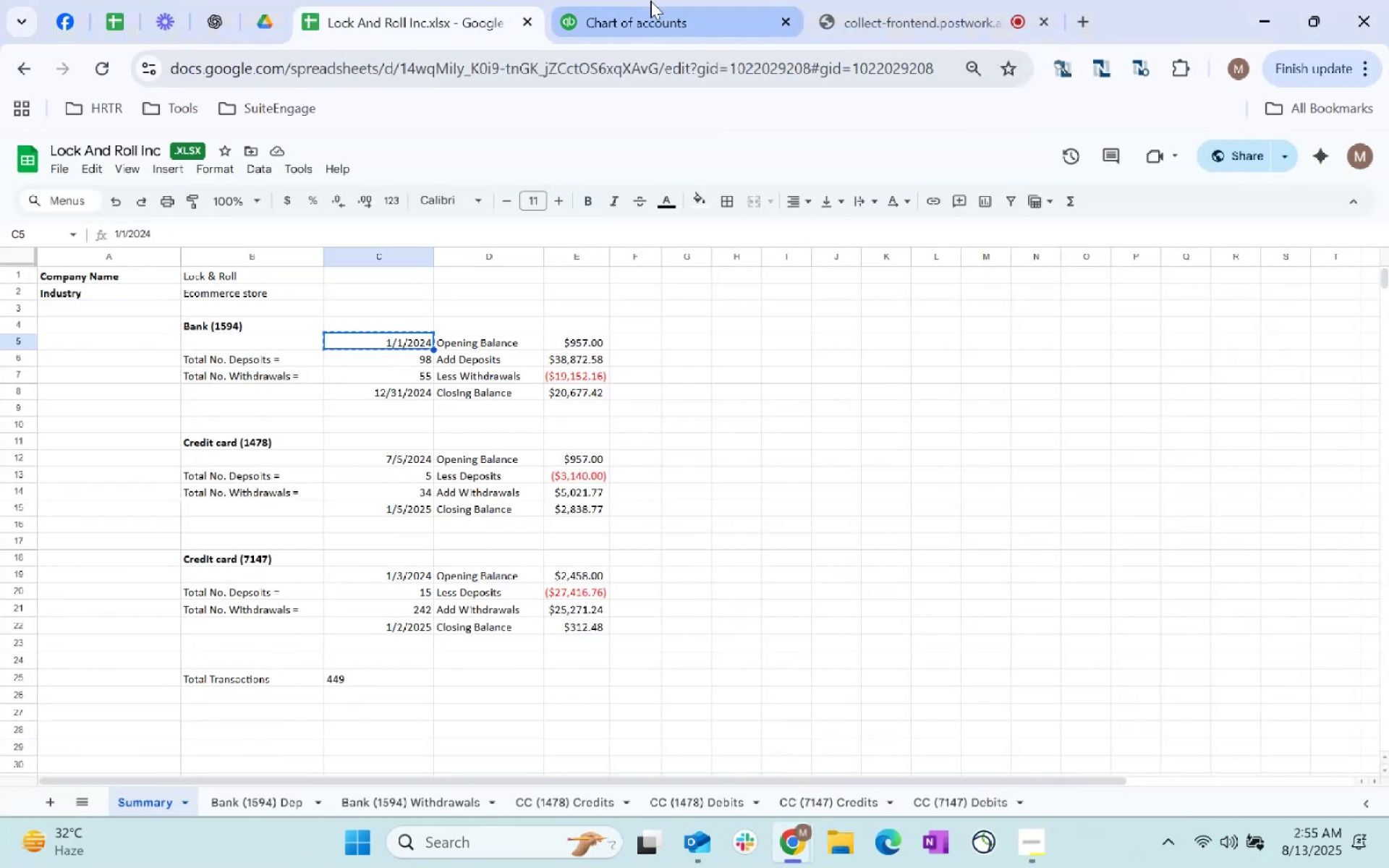 
left_click([650, 1])
 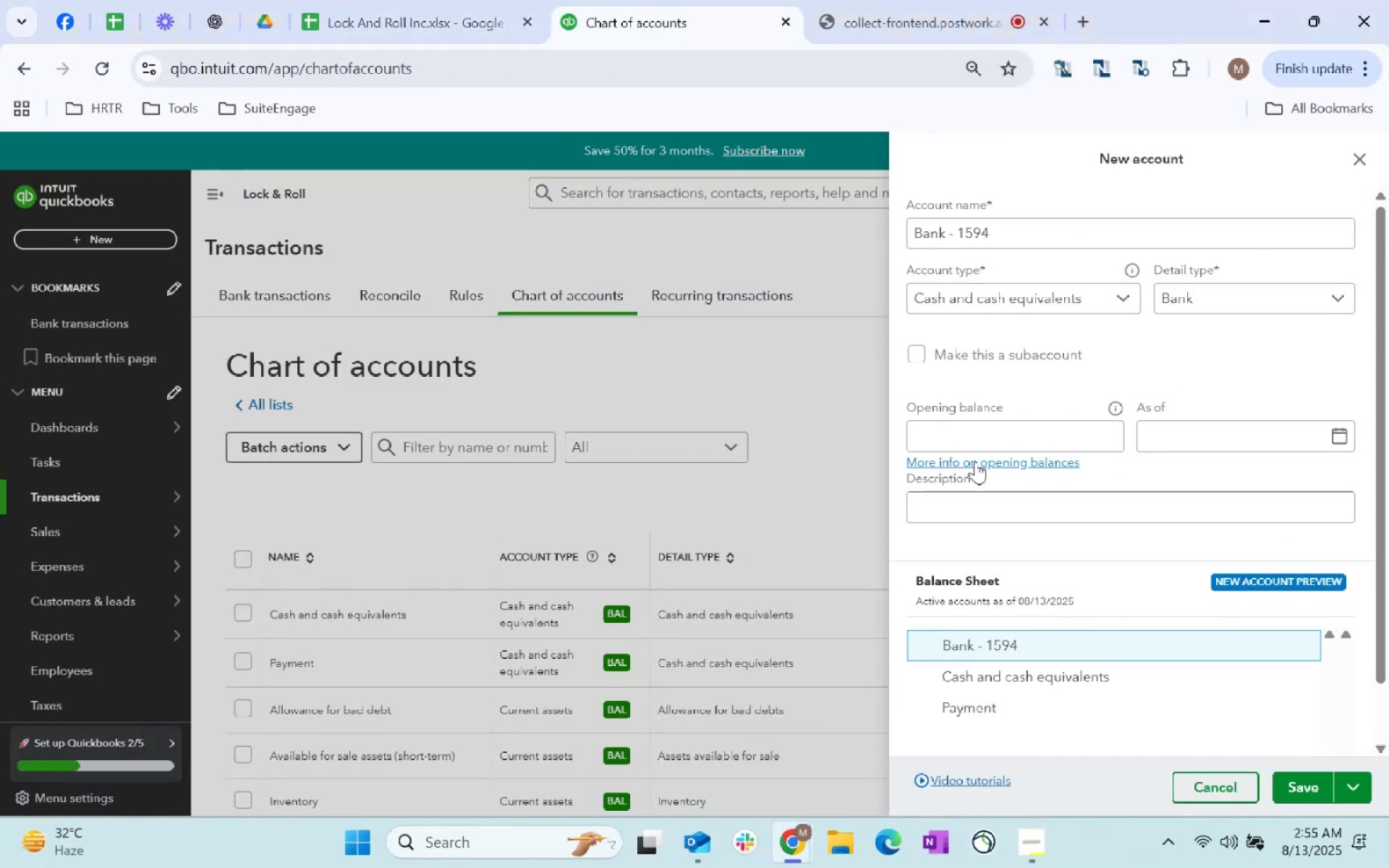 
left_click([971, 446])
 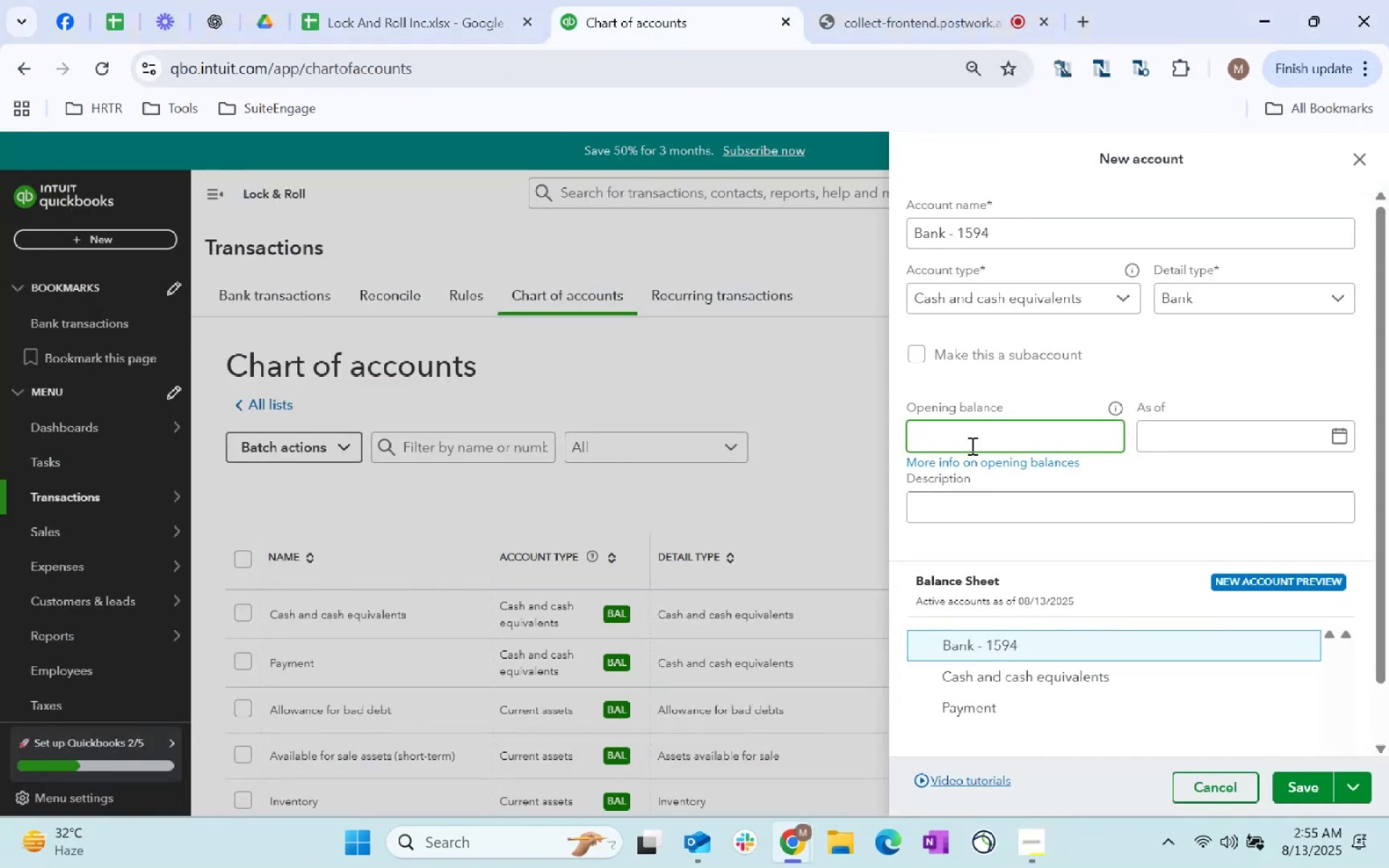 
type(957)
key(Tab)
 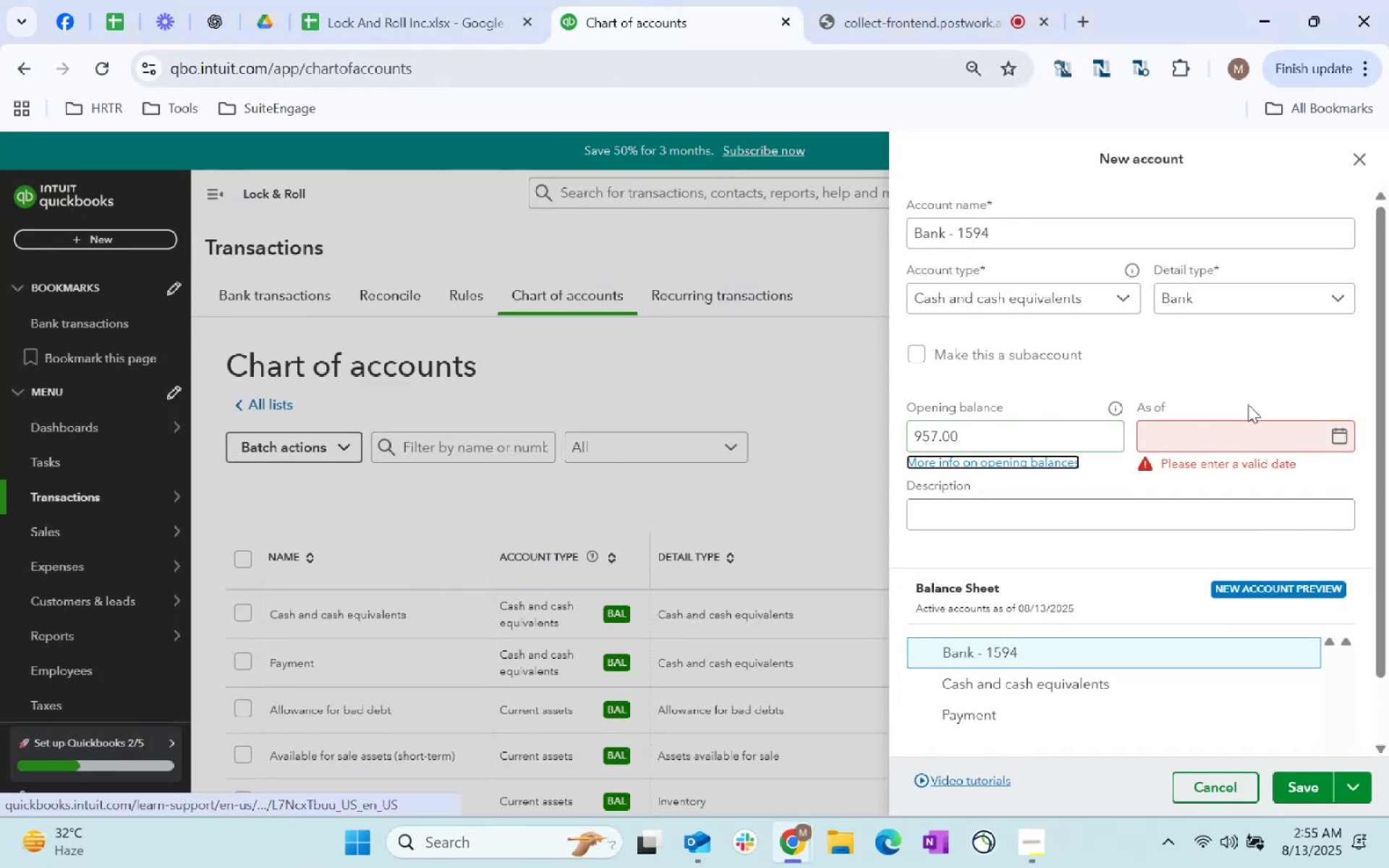 
left_click([1235, 434])
 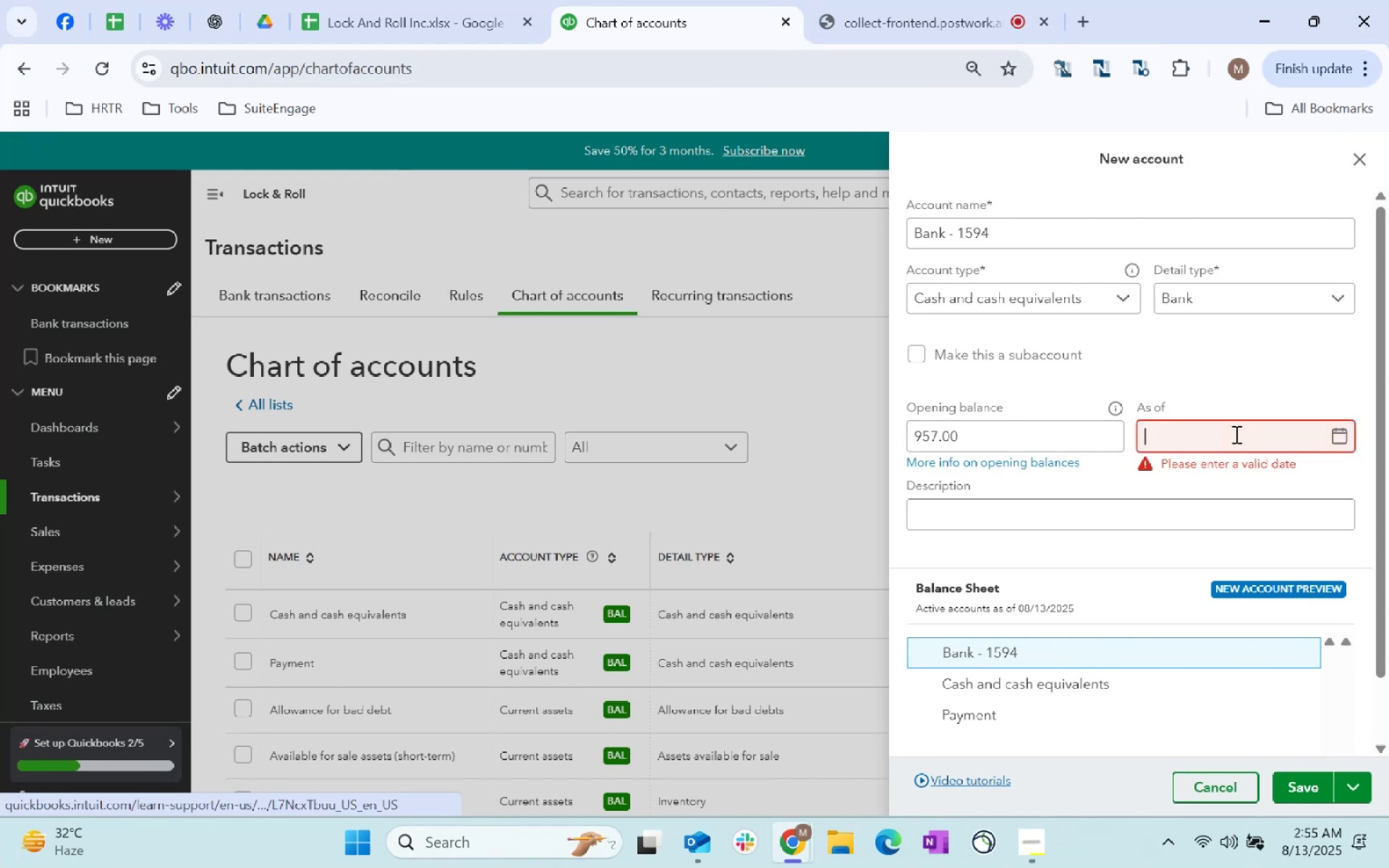 
key(Control+ControlLeft)
 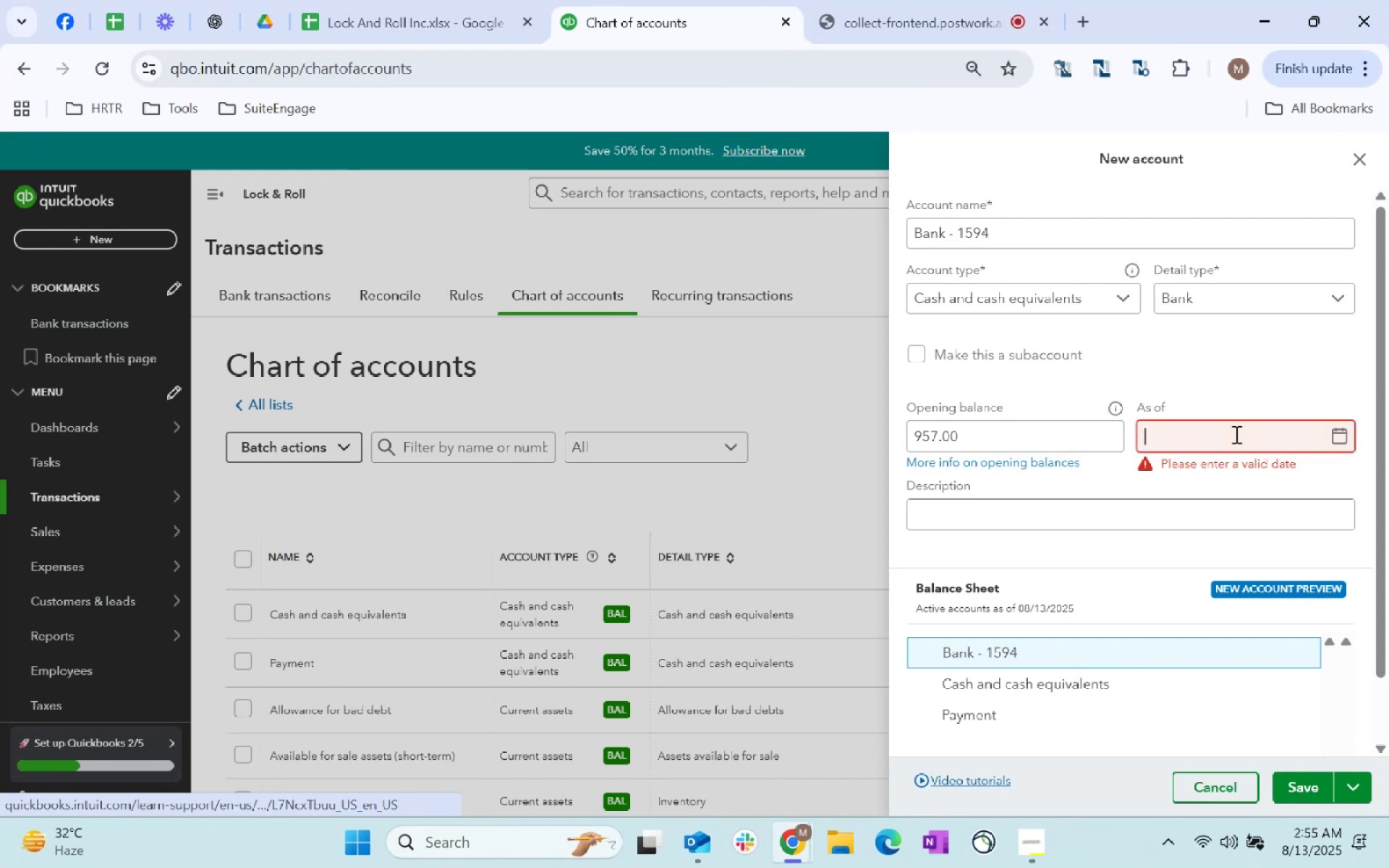 
key(Control+V)
 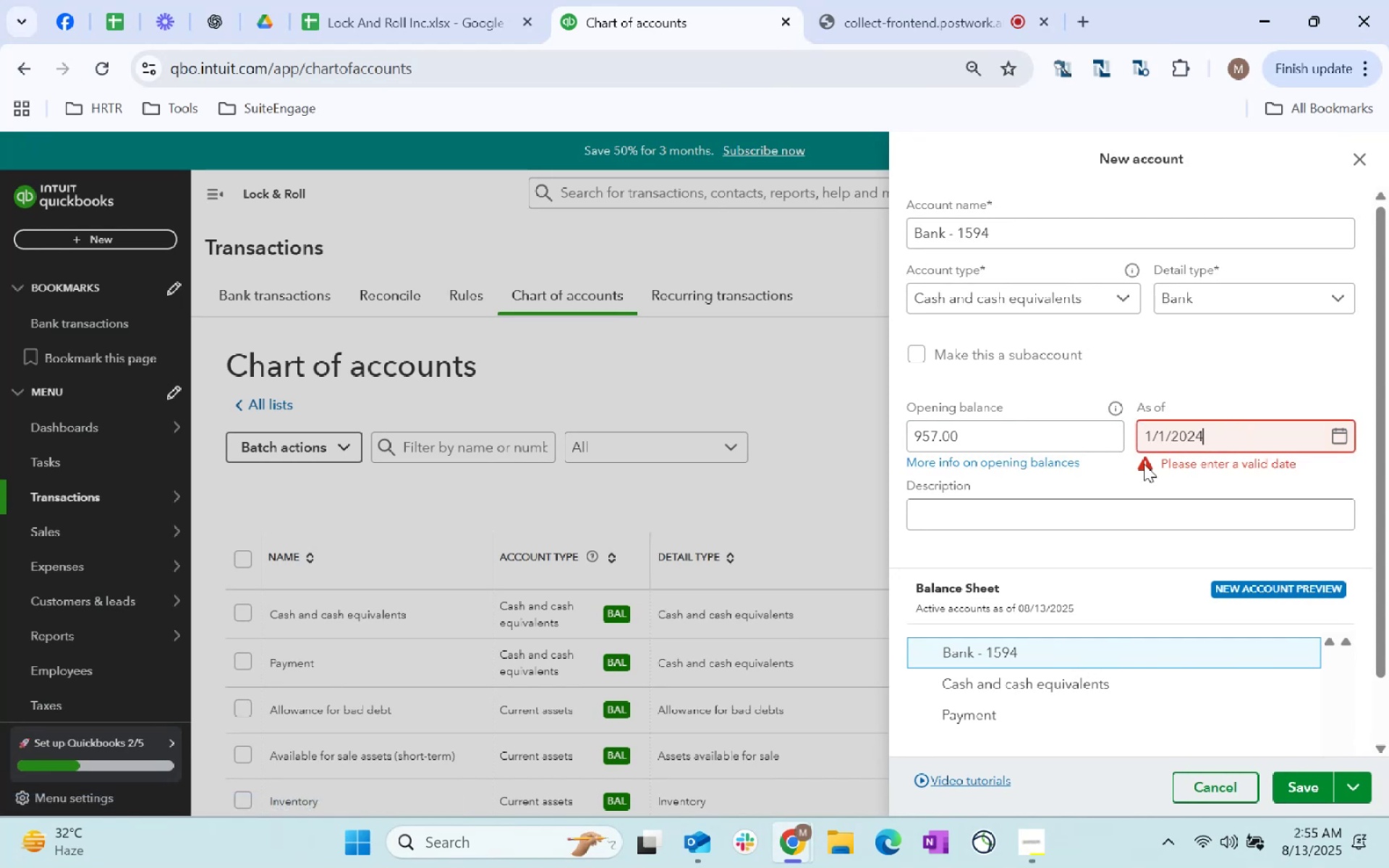 
left_click([1131, 469])
 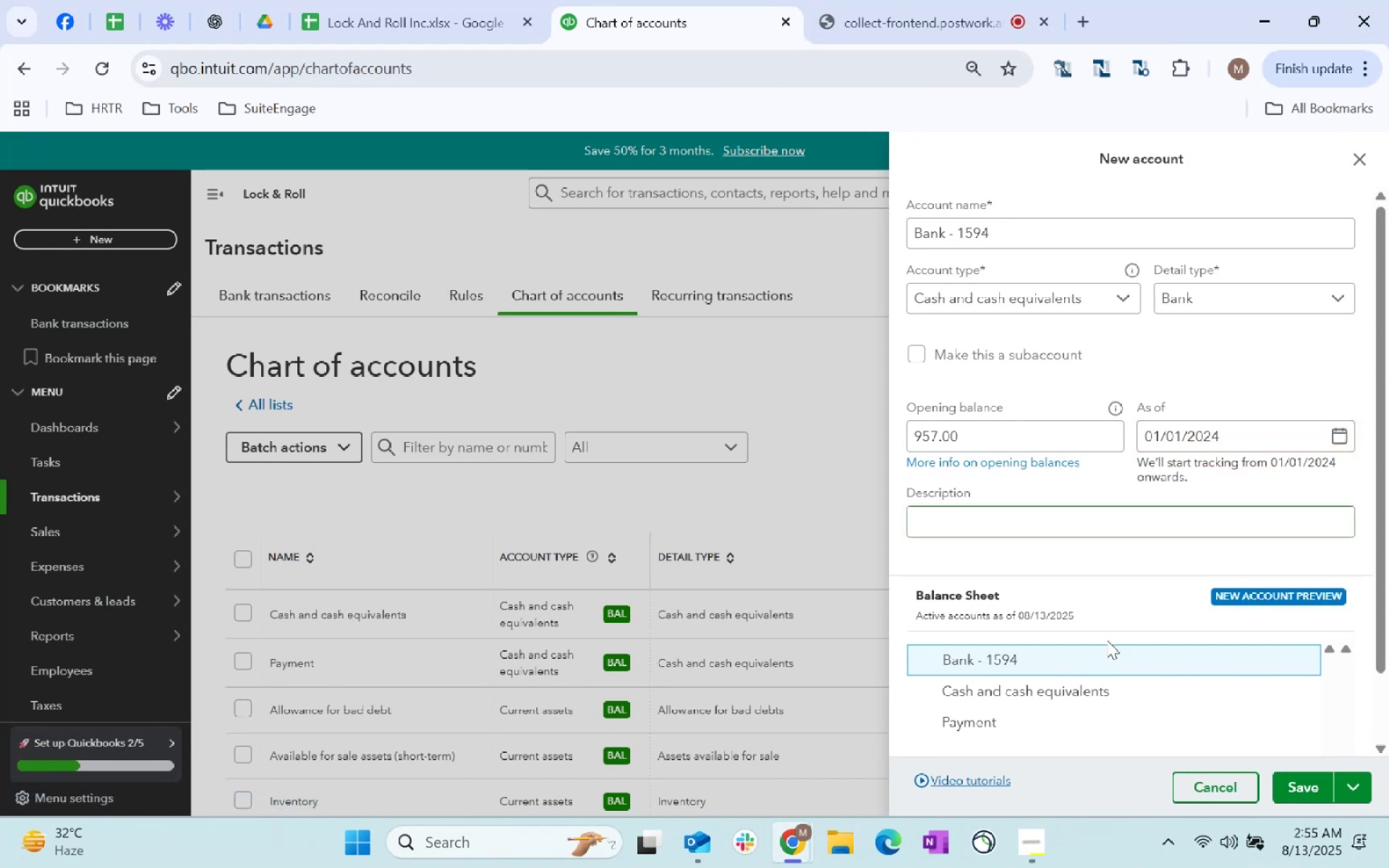 
scroll: coordinate [1013, 276], scroll_direction: down, amount: 152.0
 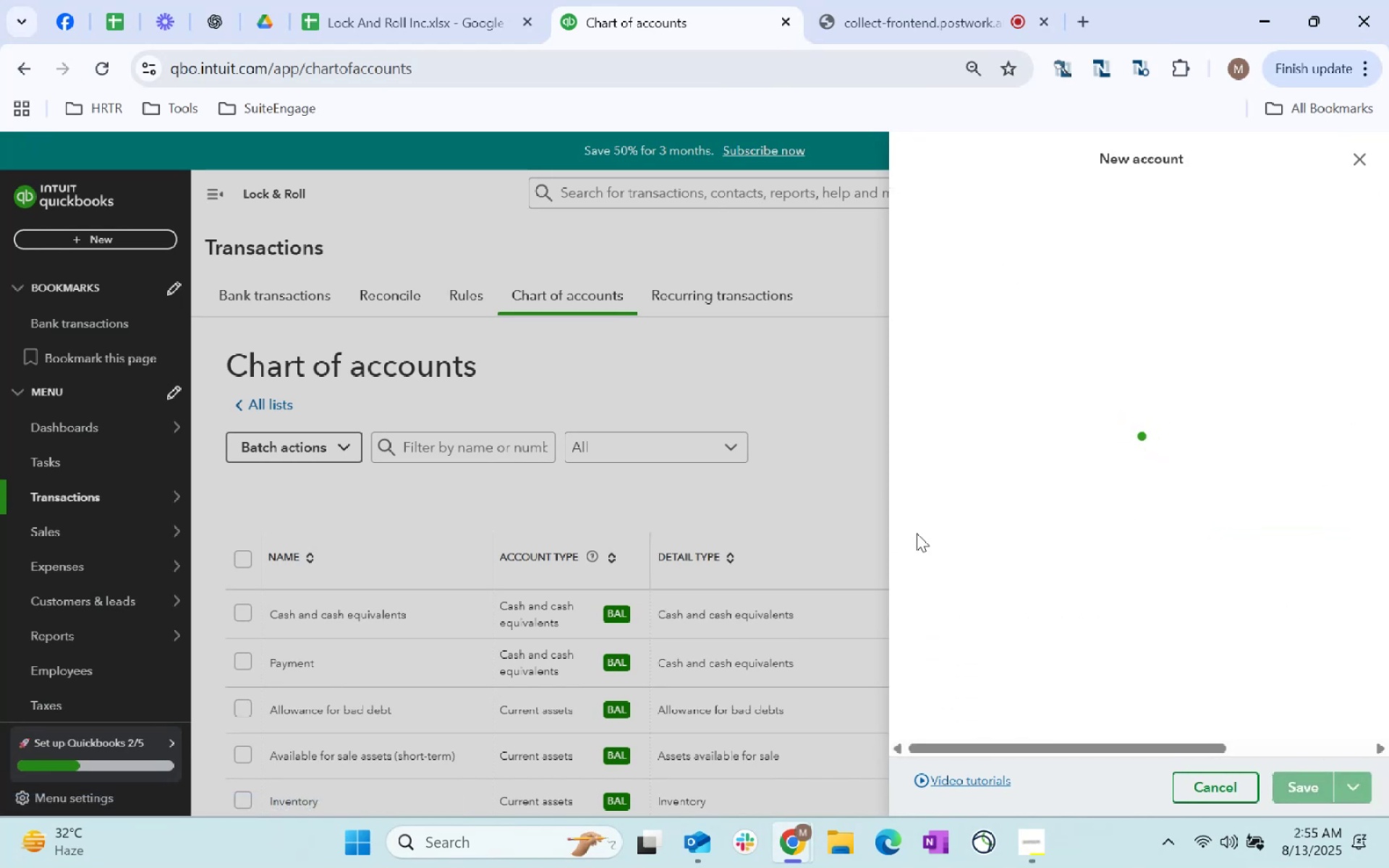 
left_click([1322, 784])
 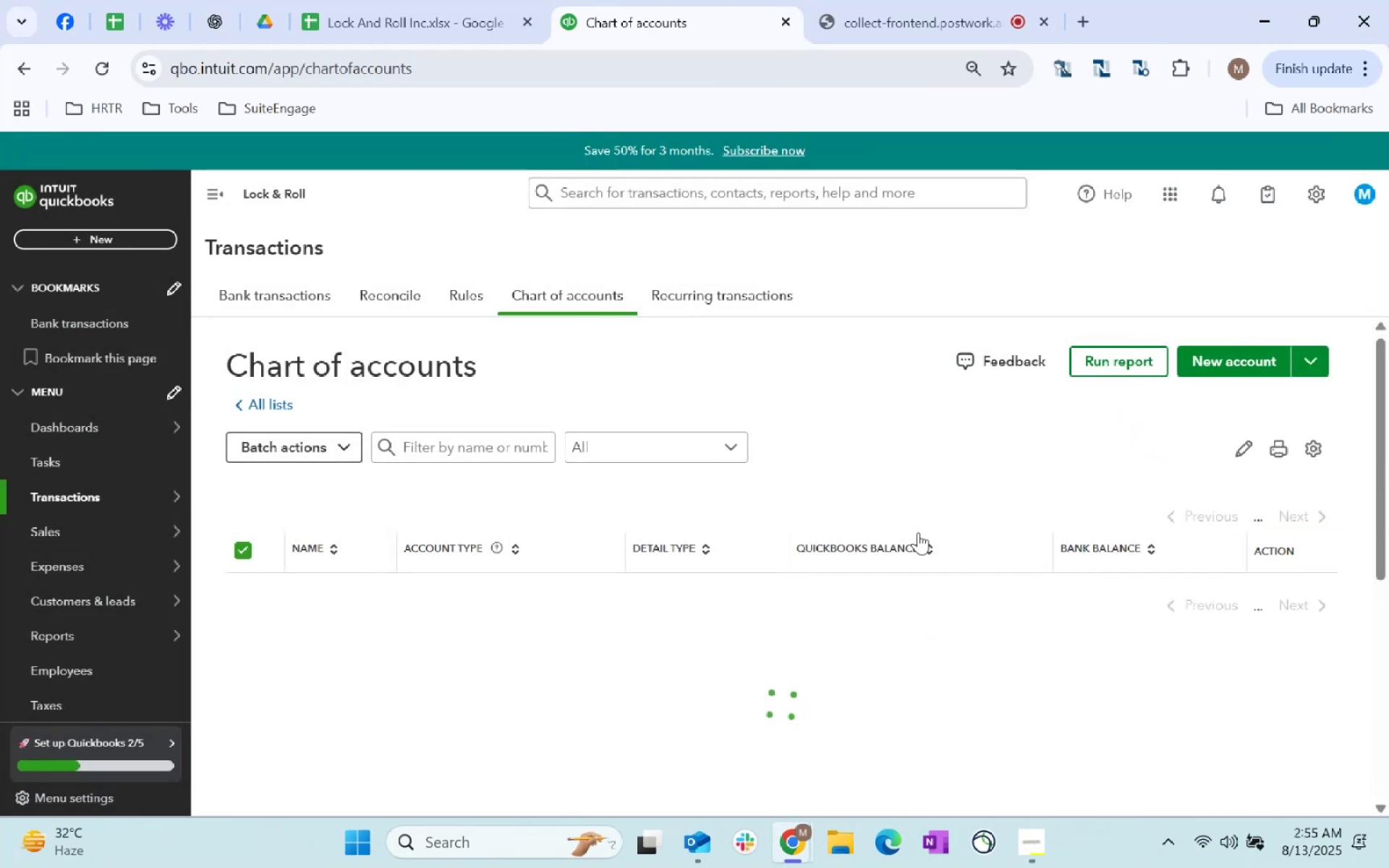 
mouse_move([943, 543])
 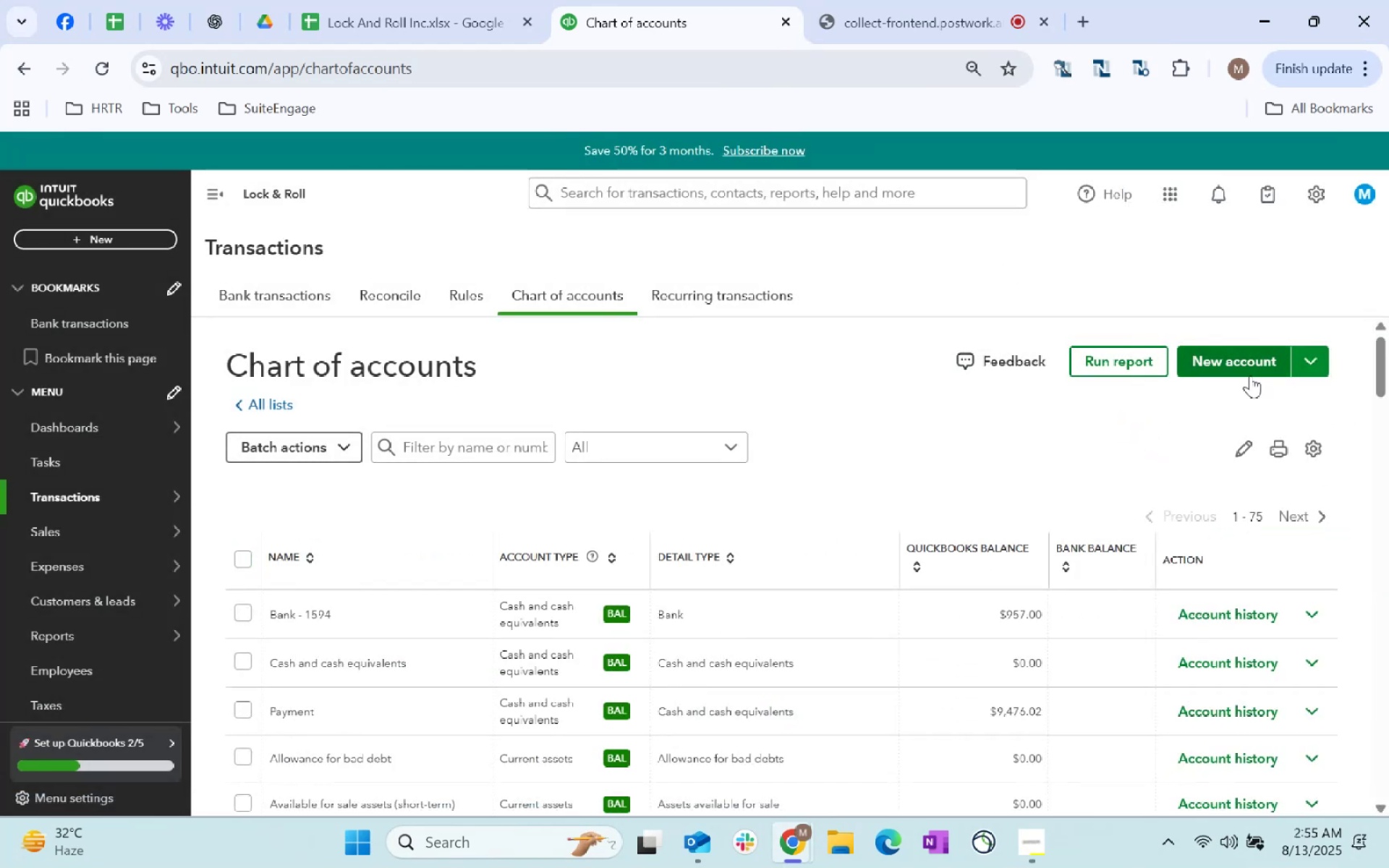 
left_click([1253, 362])
 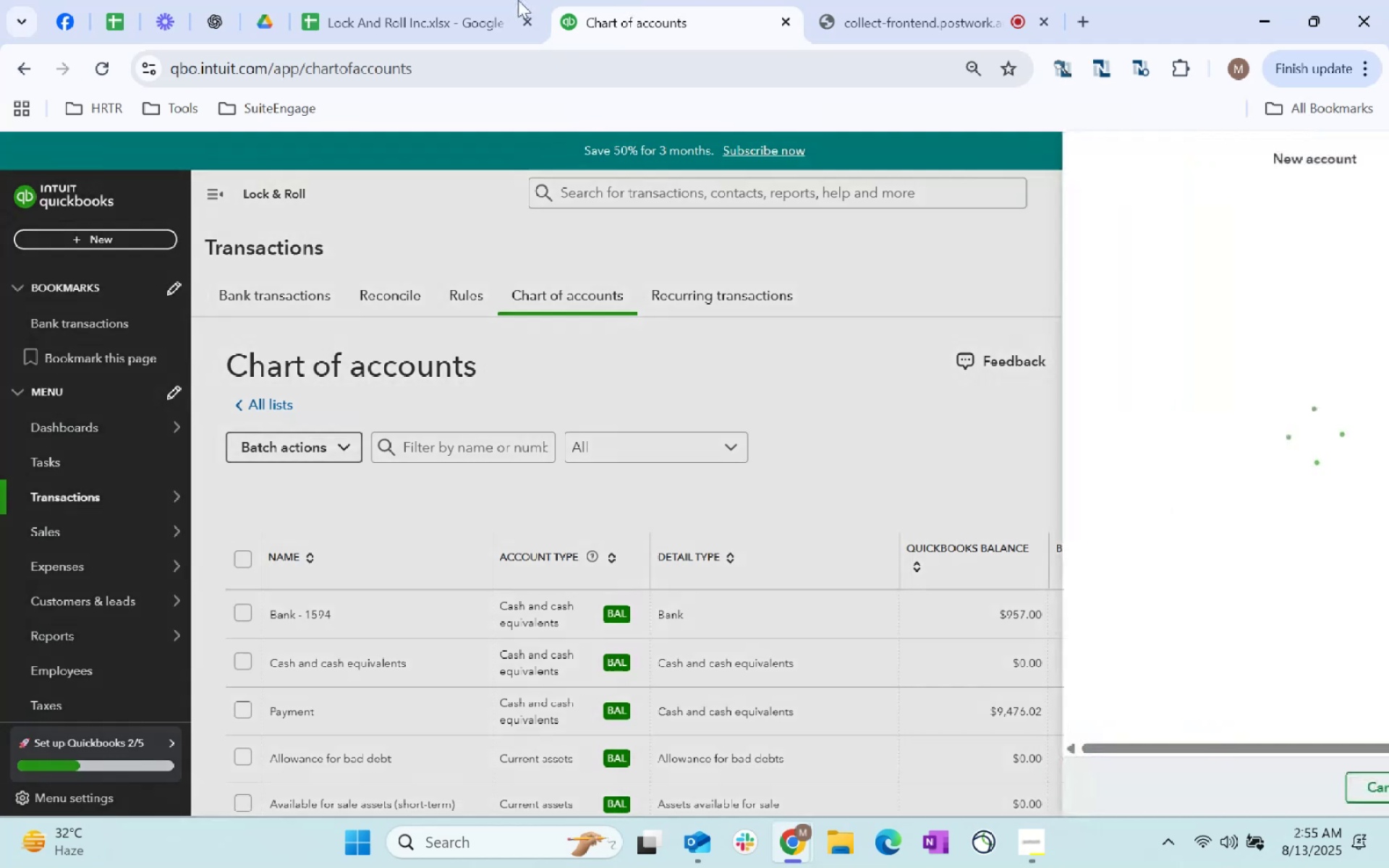 
left_click([395, 0])
 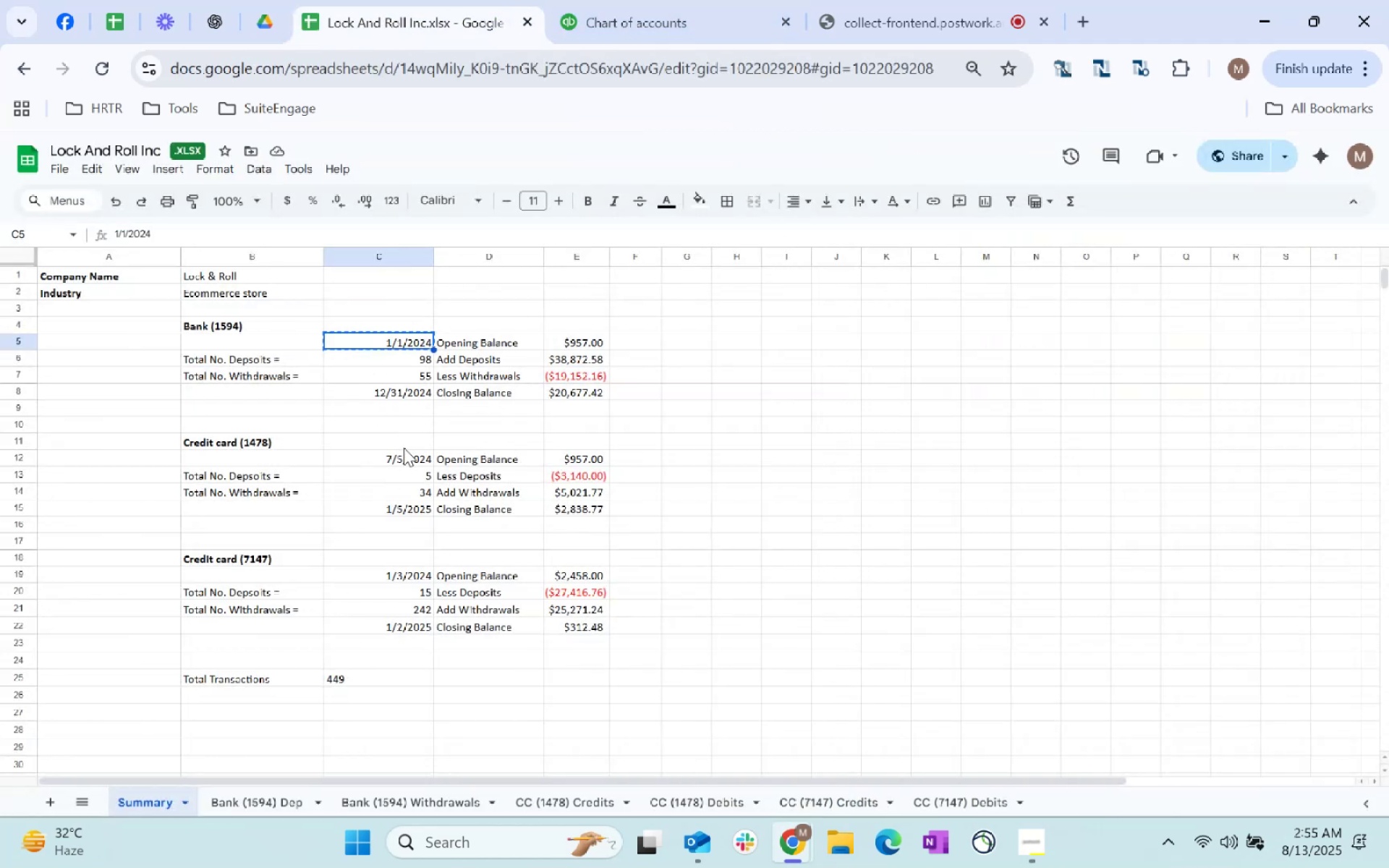 
left_click([399, 457])
 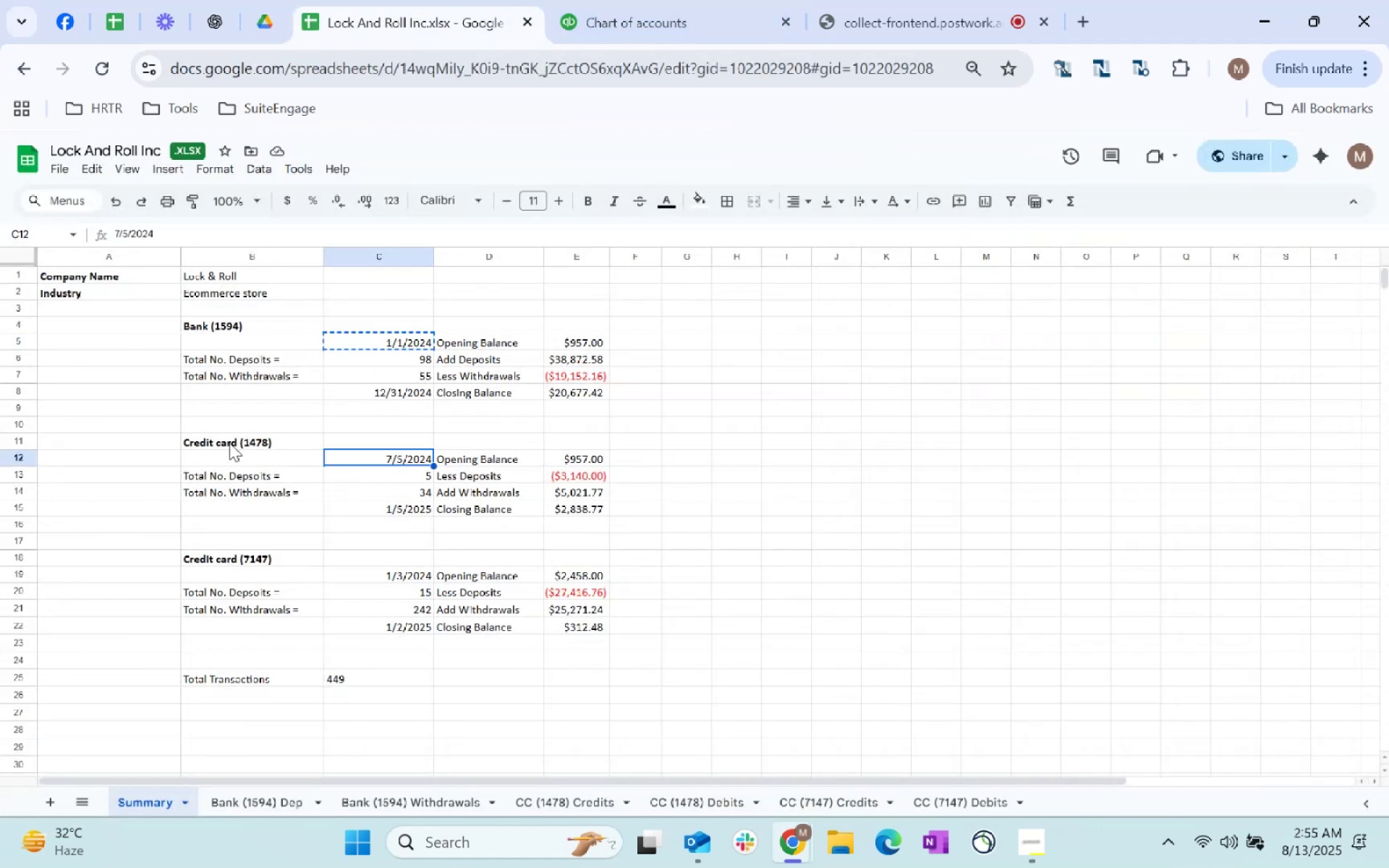 
left_click([236, 440])
 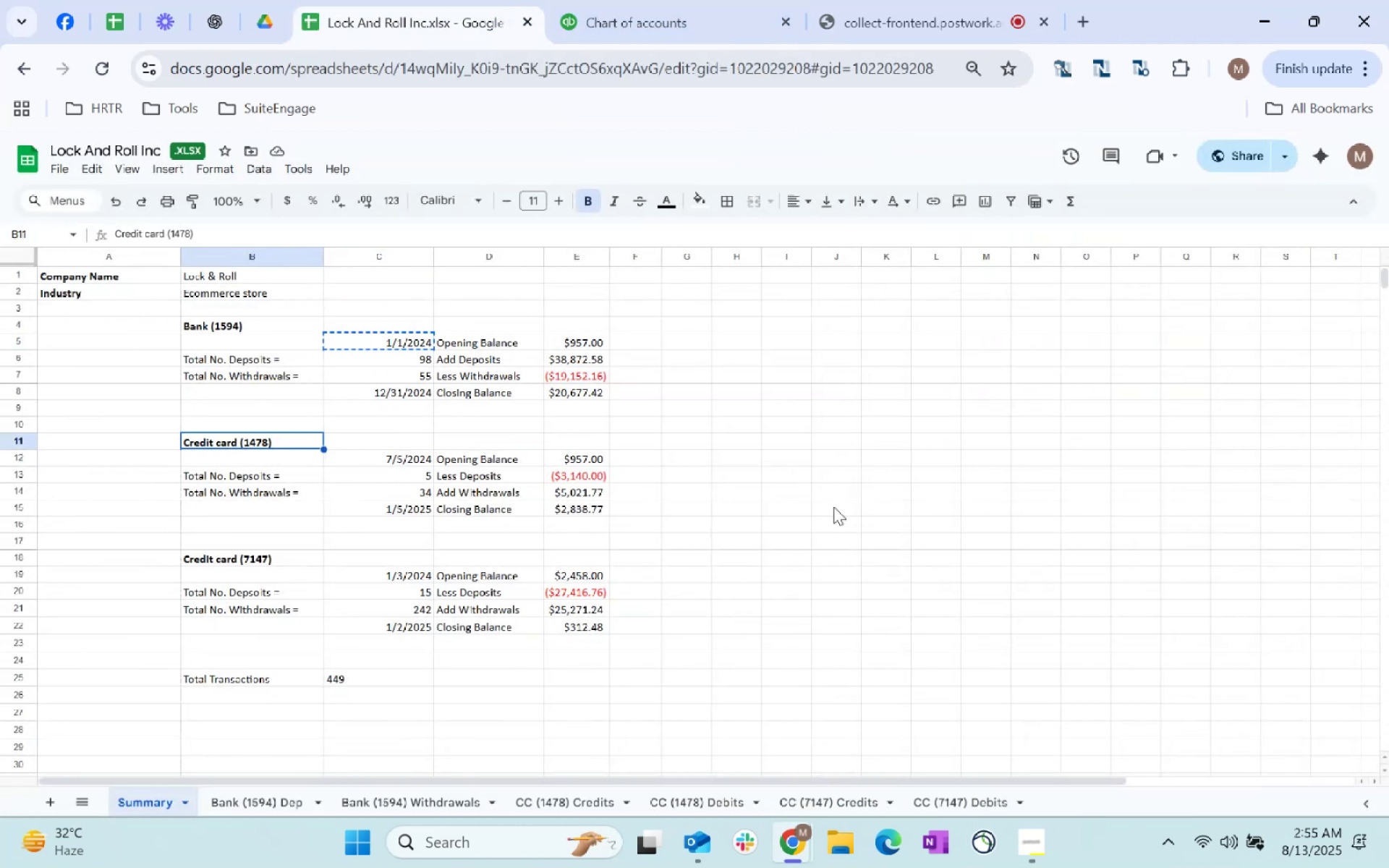 
key(Control+C)
 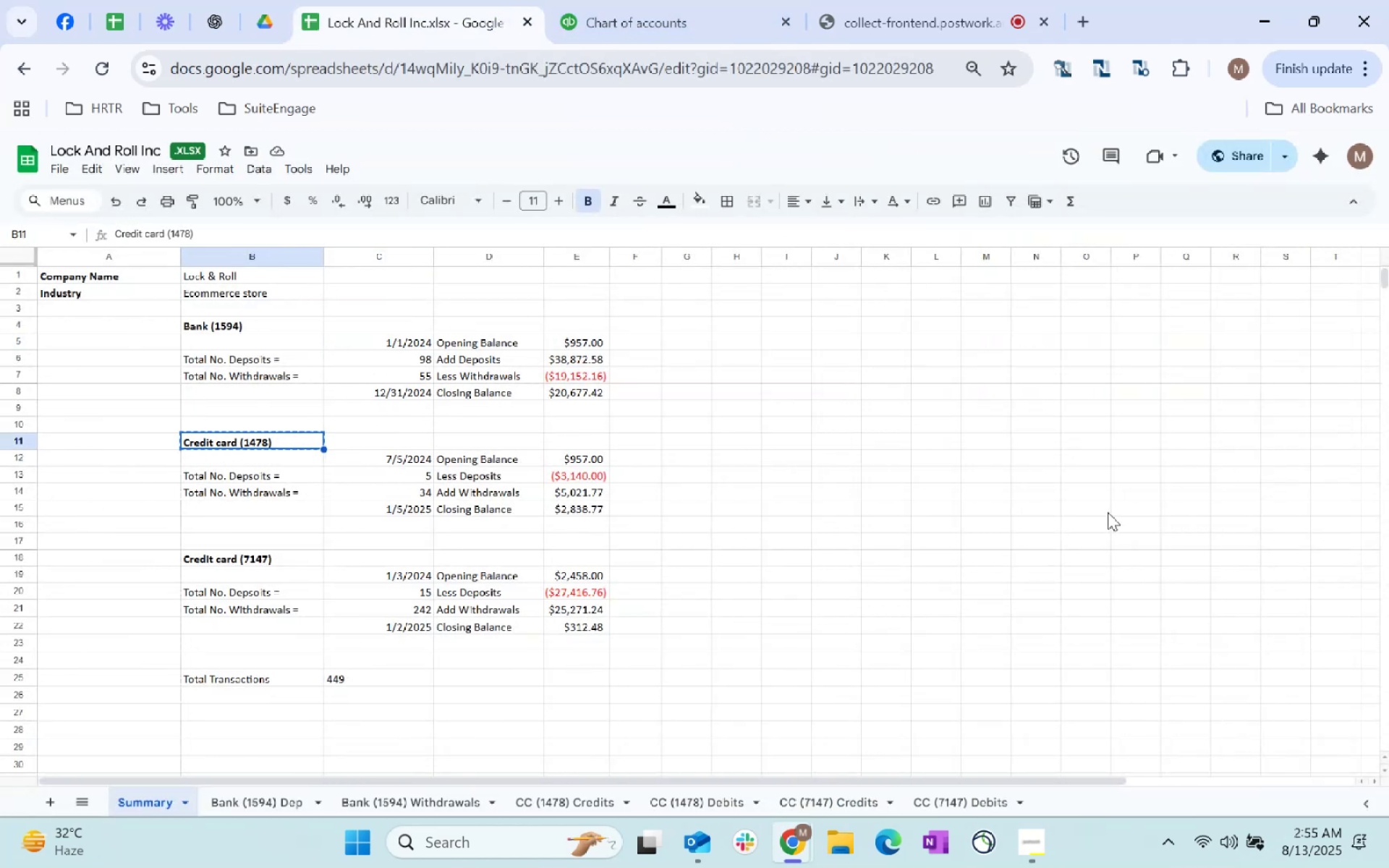 
key(Control+C)
 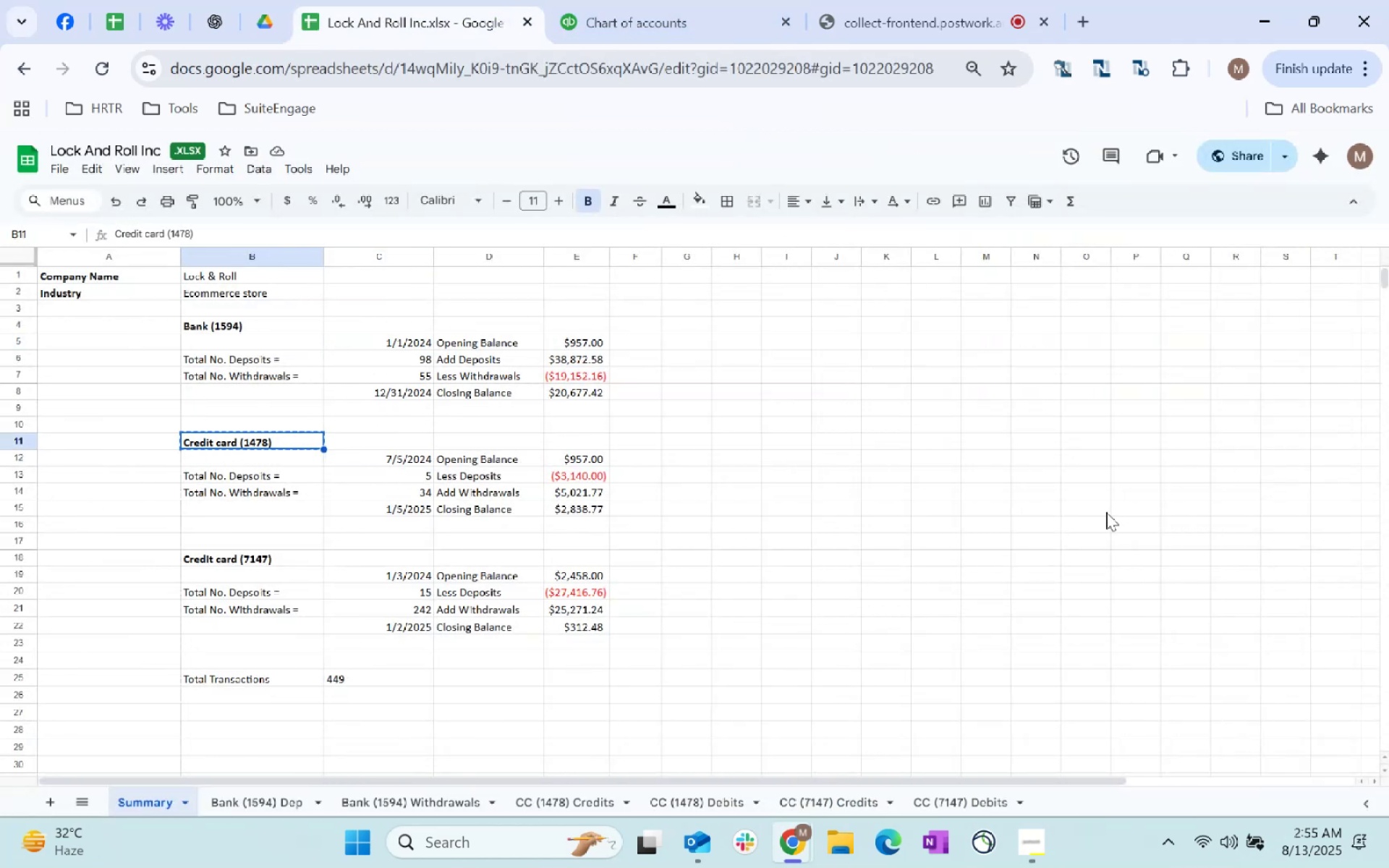 
key(Control+C)
 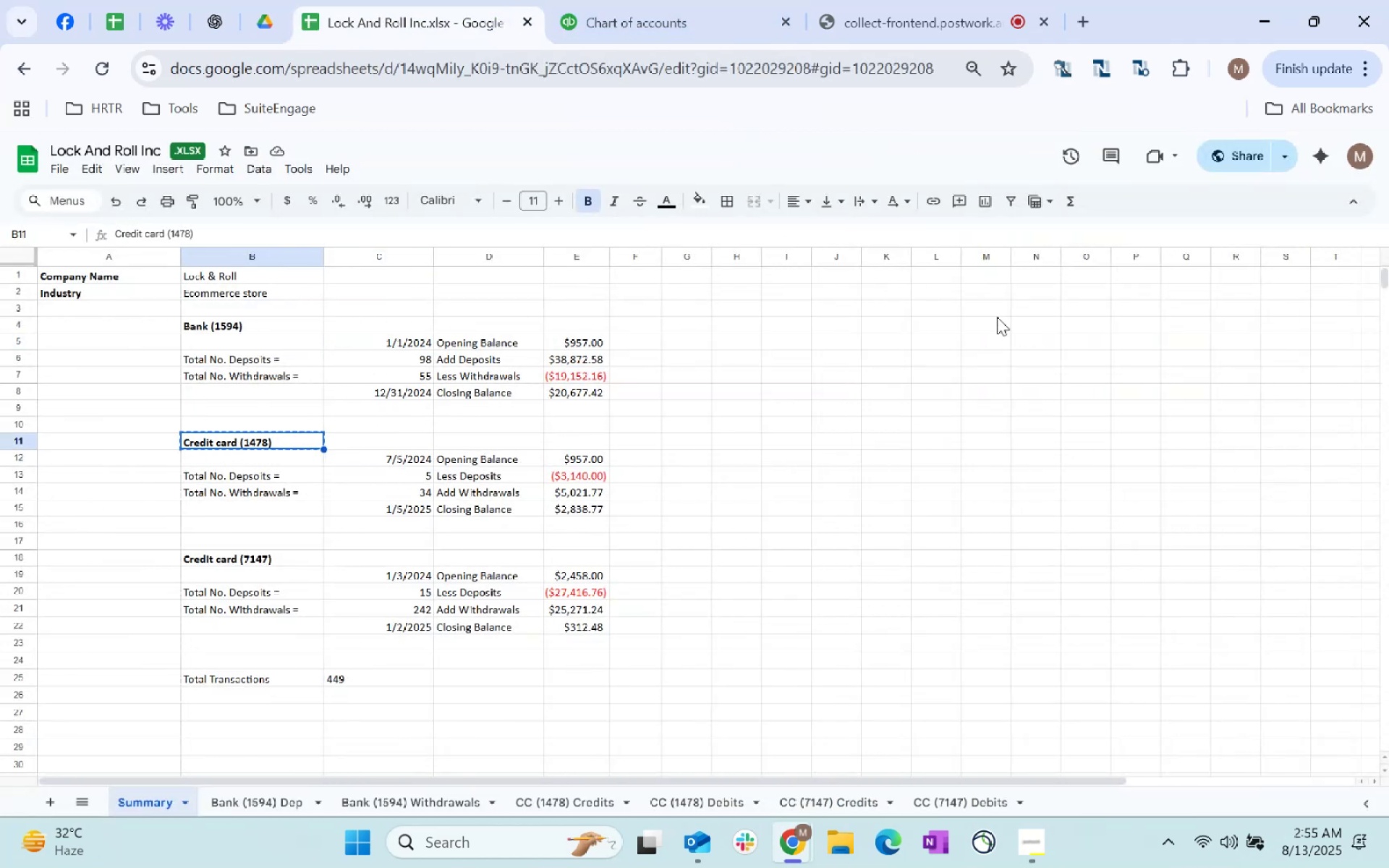 
key(Control+C)
 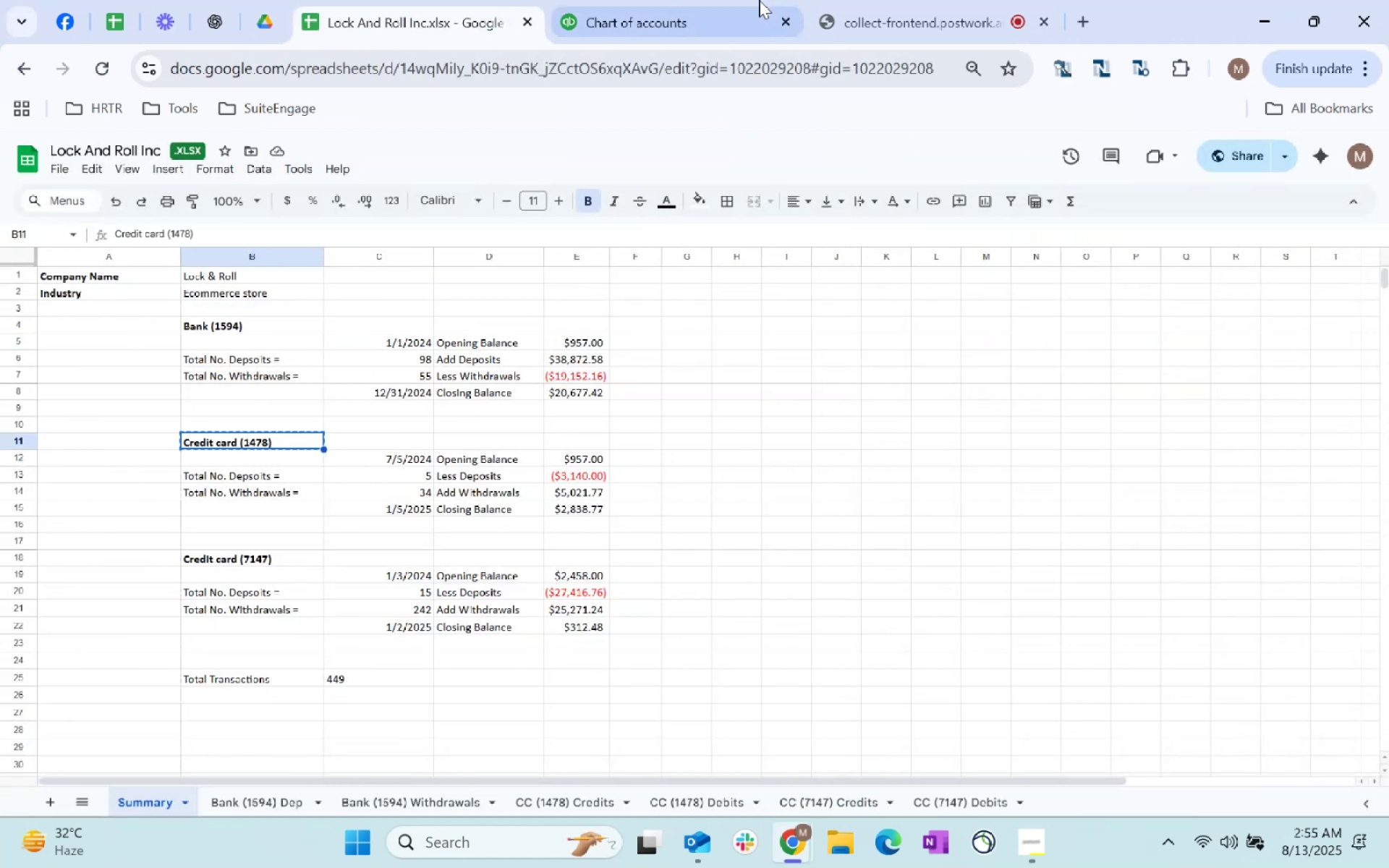 
key(Control+C)
 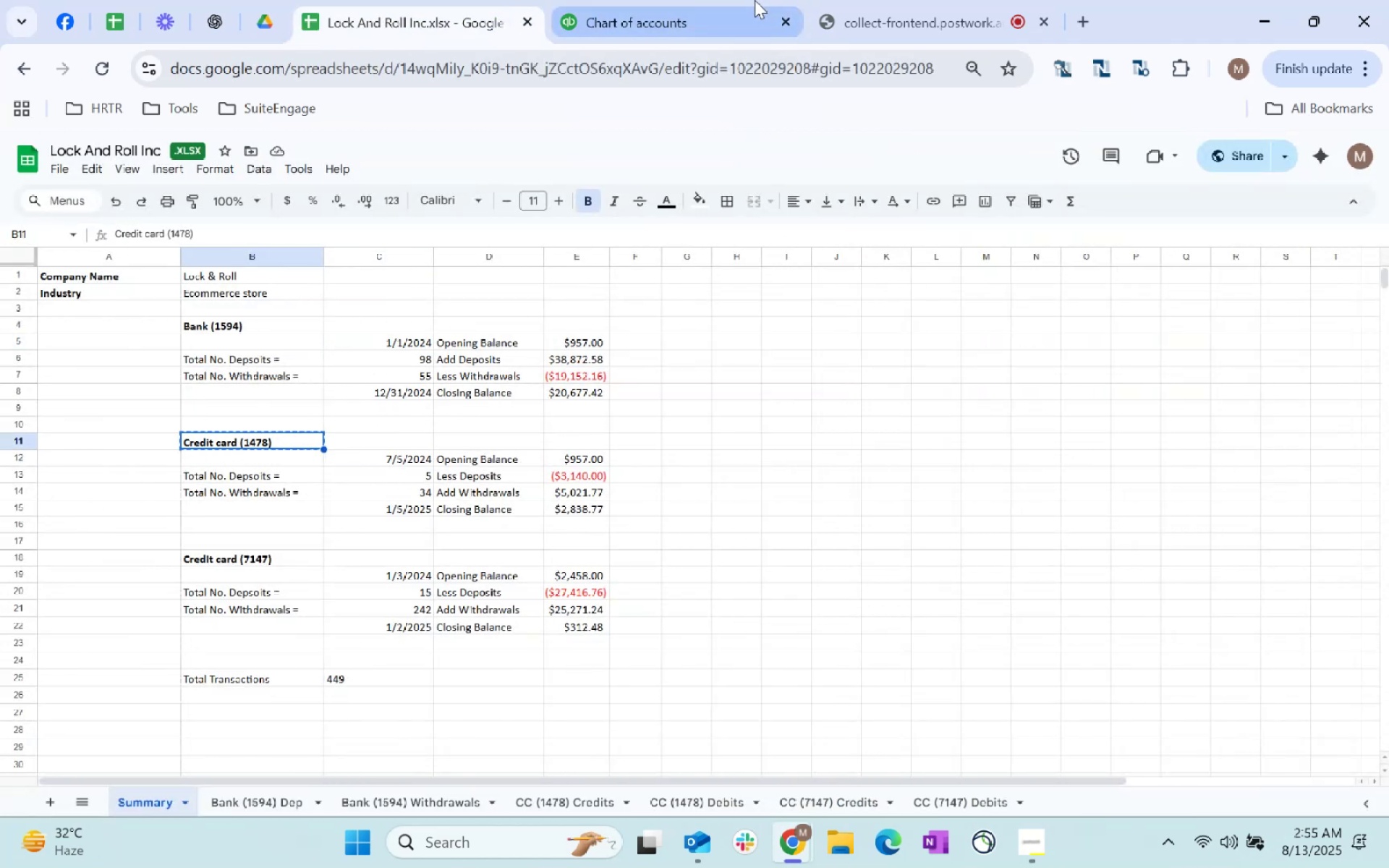 
left_click([755, 0])
 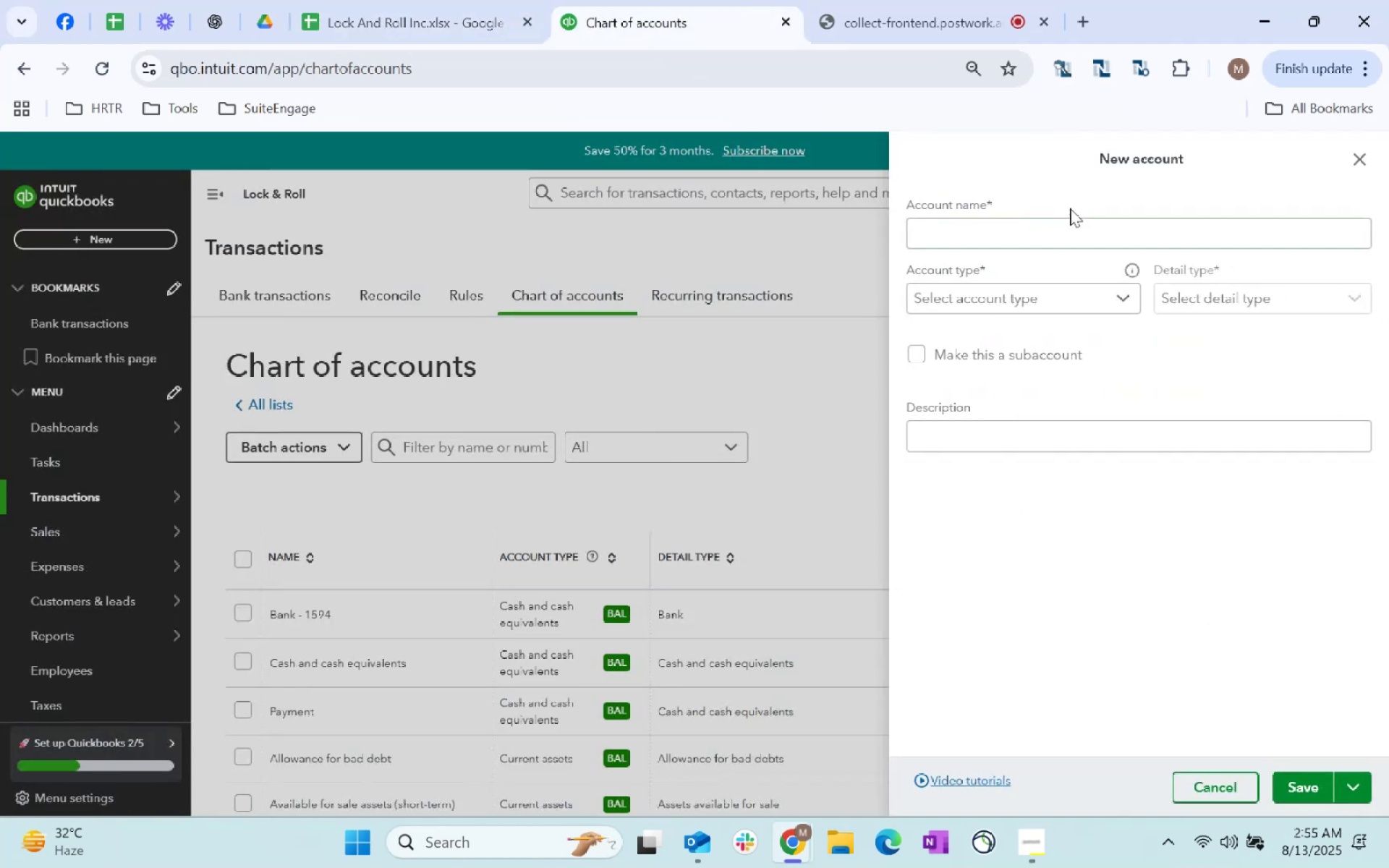 
left_click([1071, 234])
 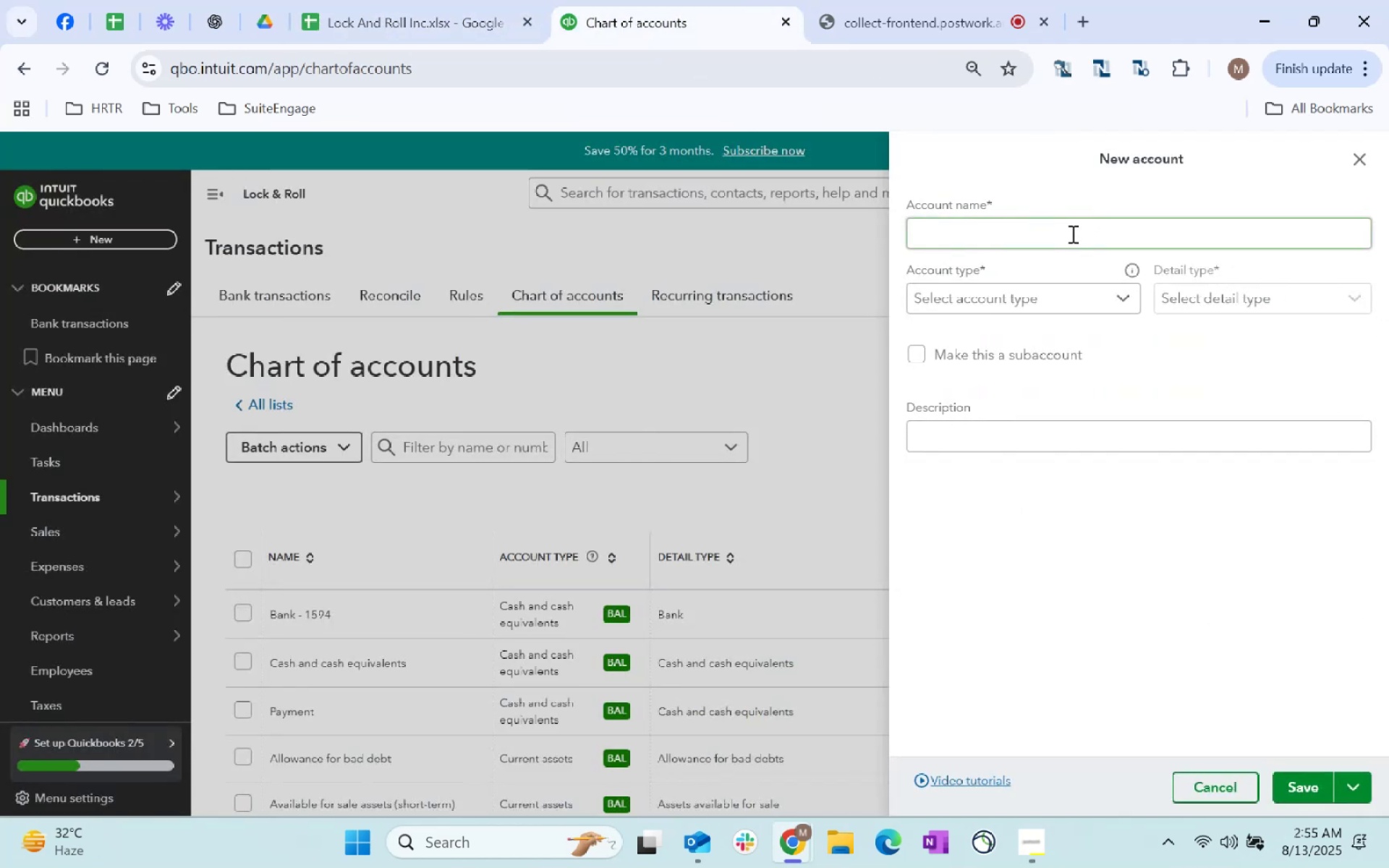 
key(Control+ControlLeft)
 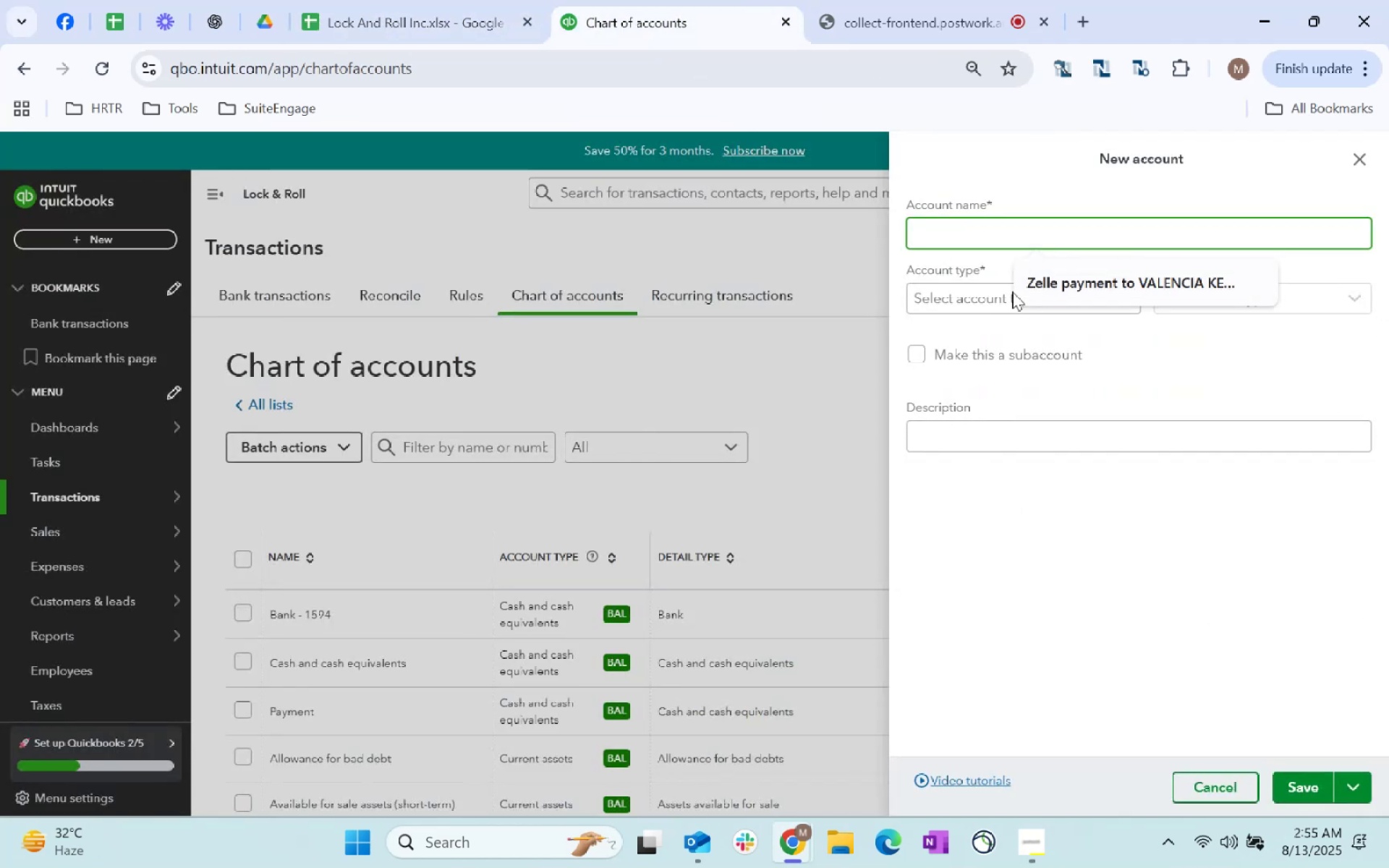 
key(Control+V)
 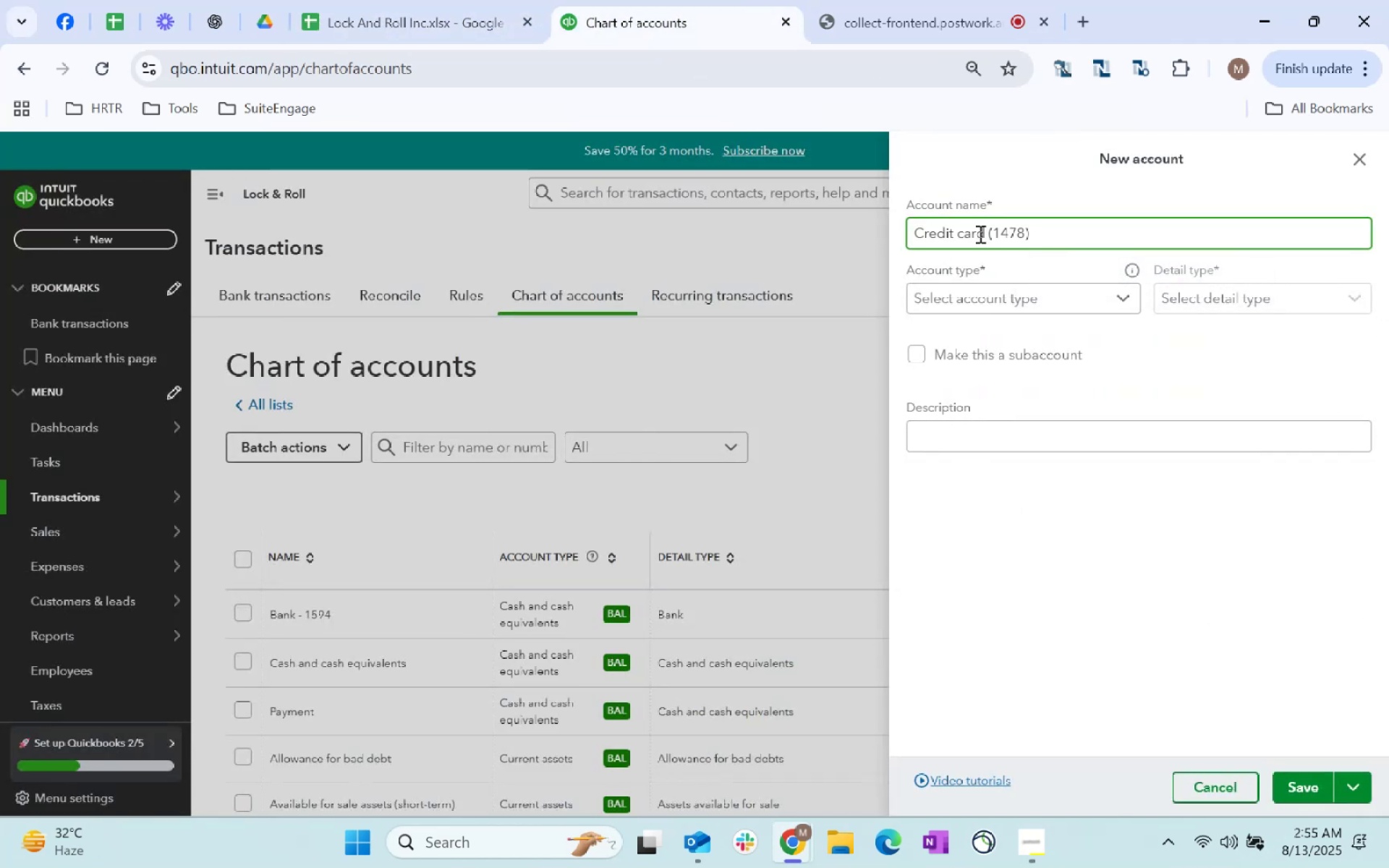 
left_click([980, 234])
 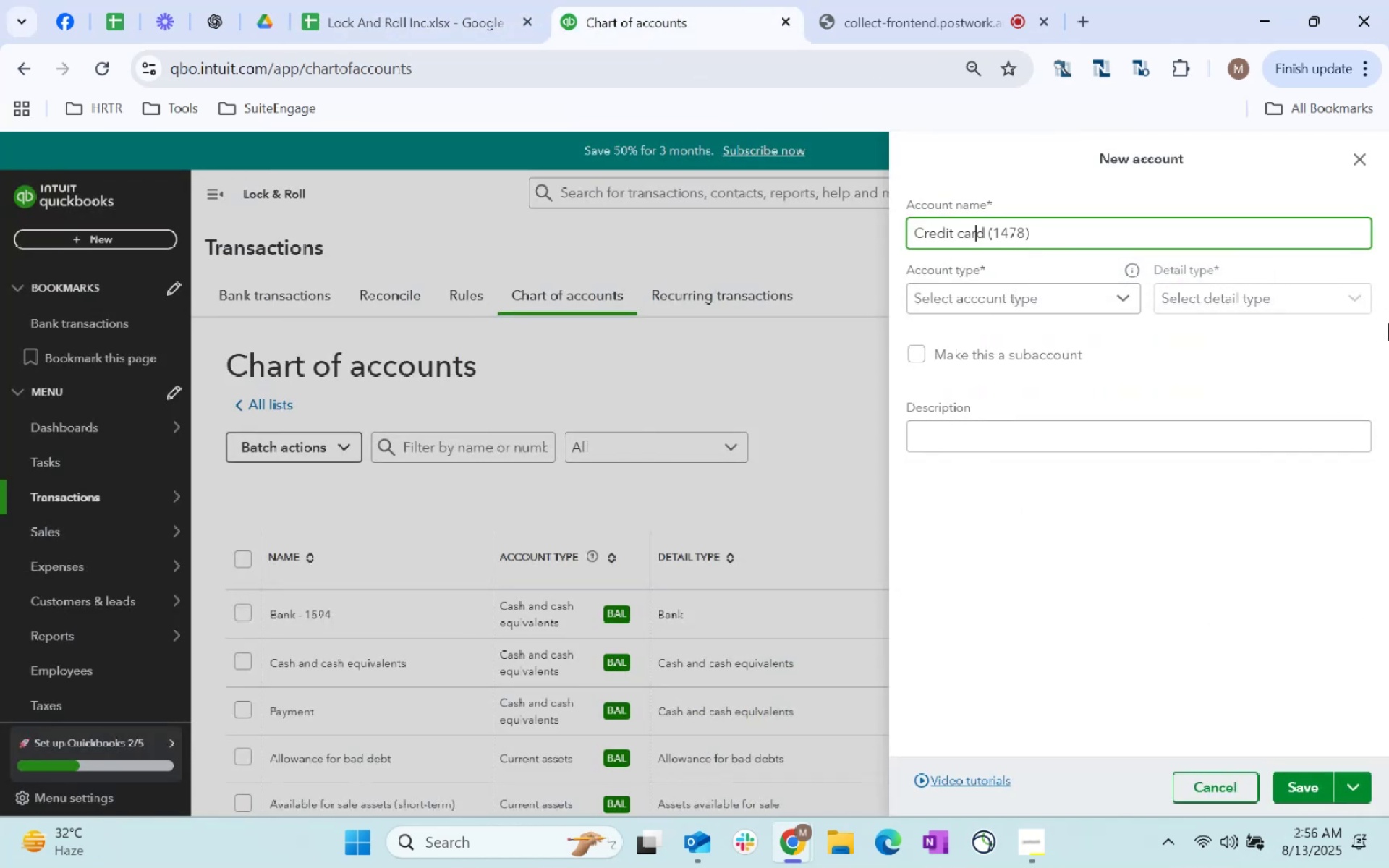 
key(ArrowLeft)
 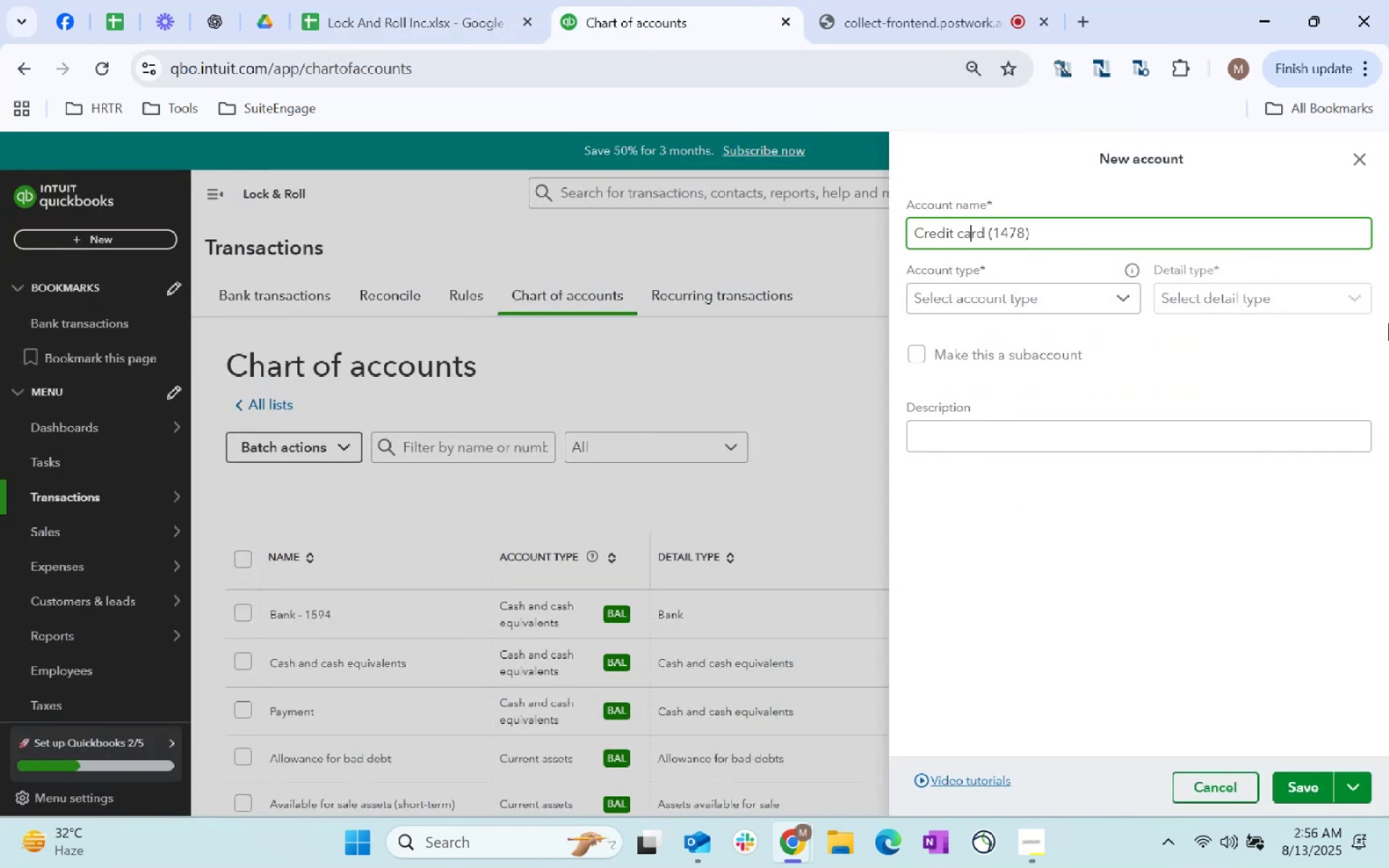 
key(ArrowLeft)
 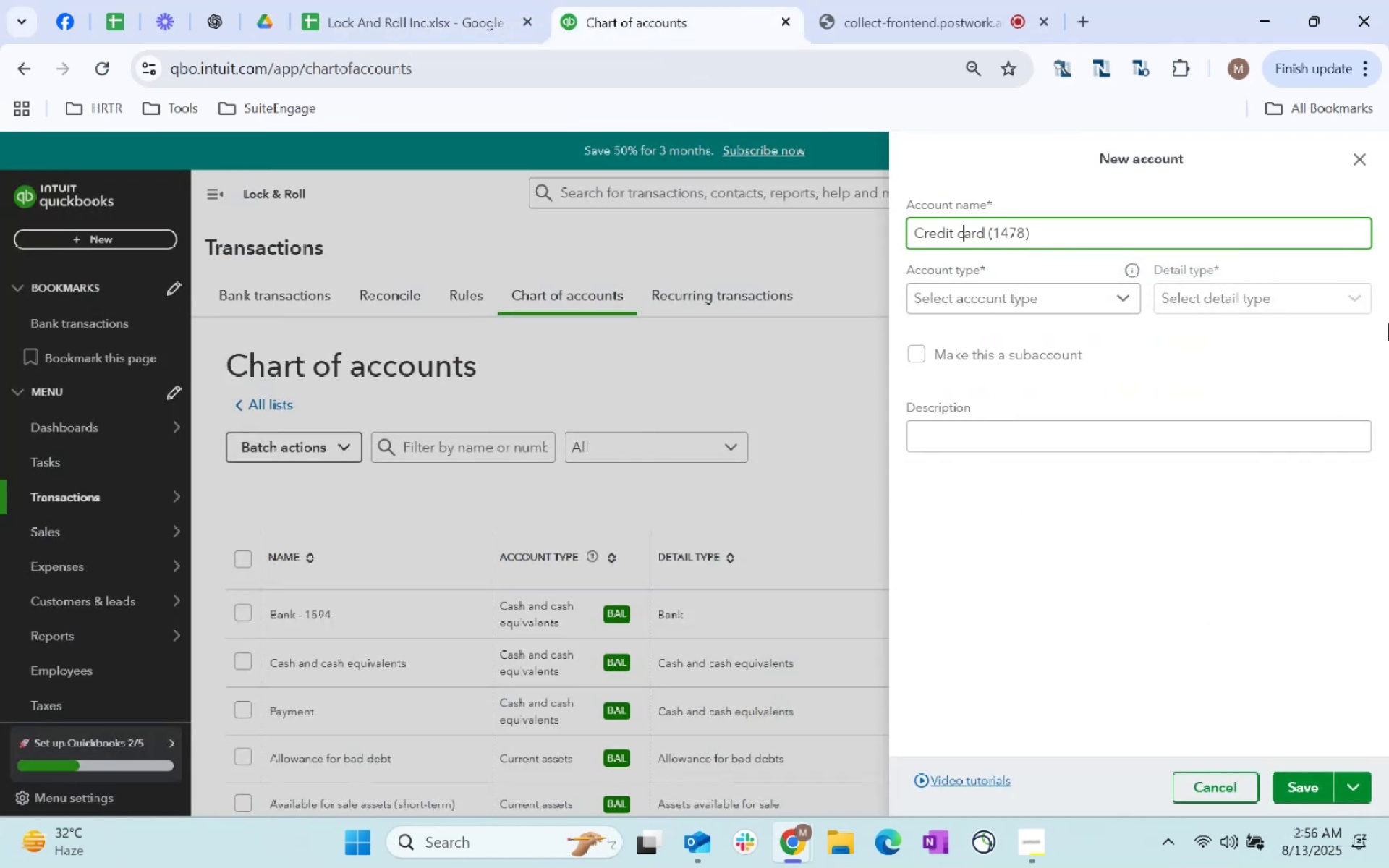 
key(Backspace)
 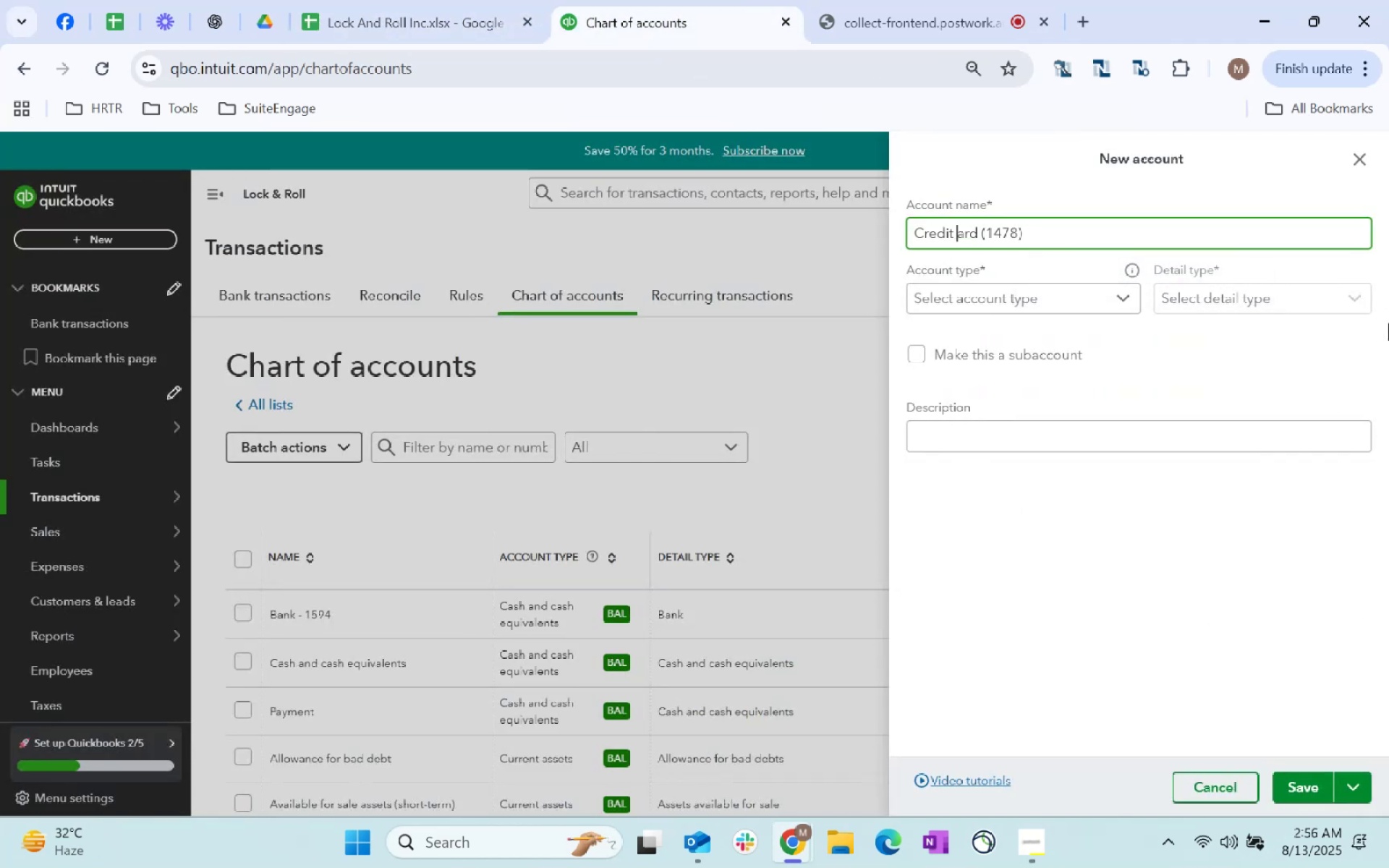 
key(Shift+C)
 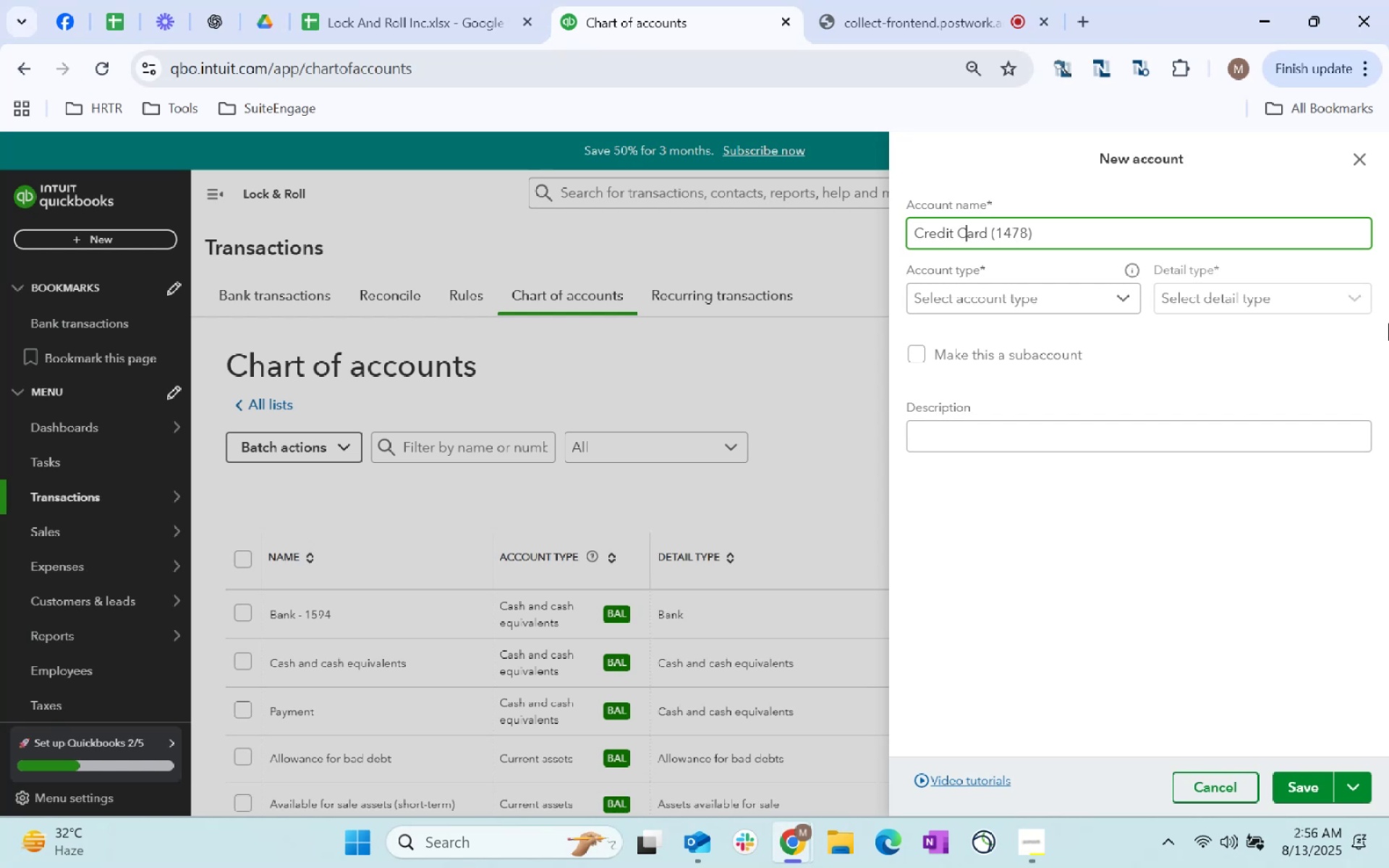 
key(ArrowRight)
 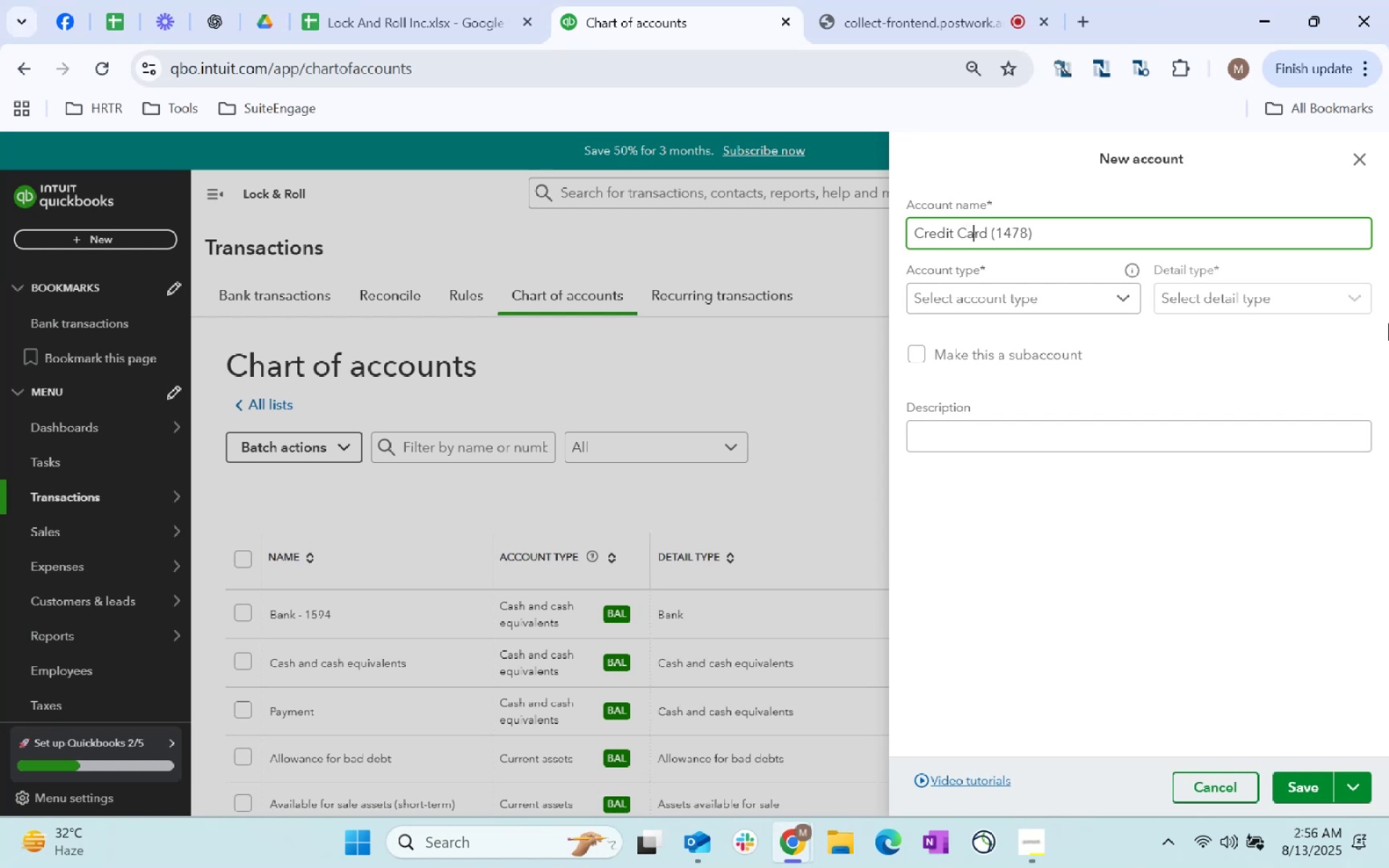 
key(ArrowRight)
 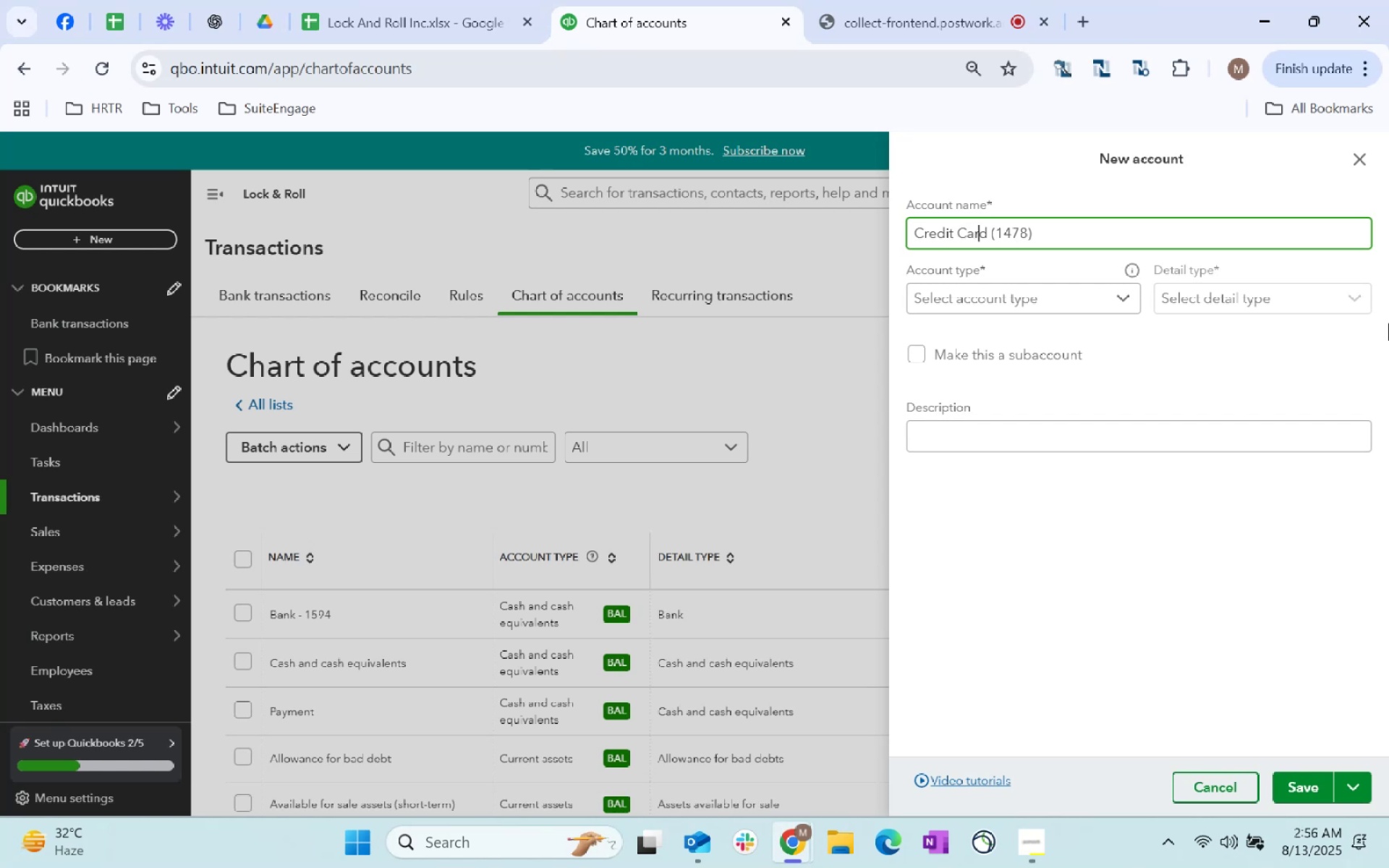 
key(ArrowRight)
 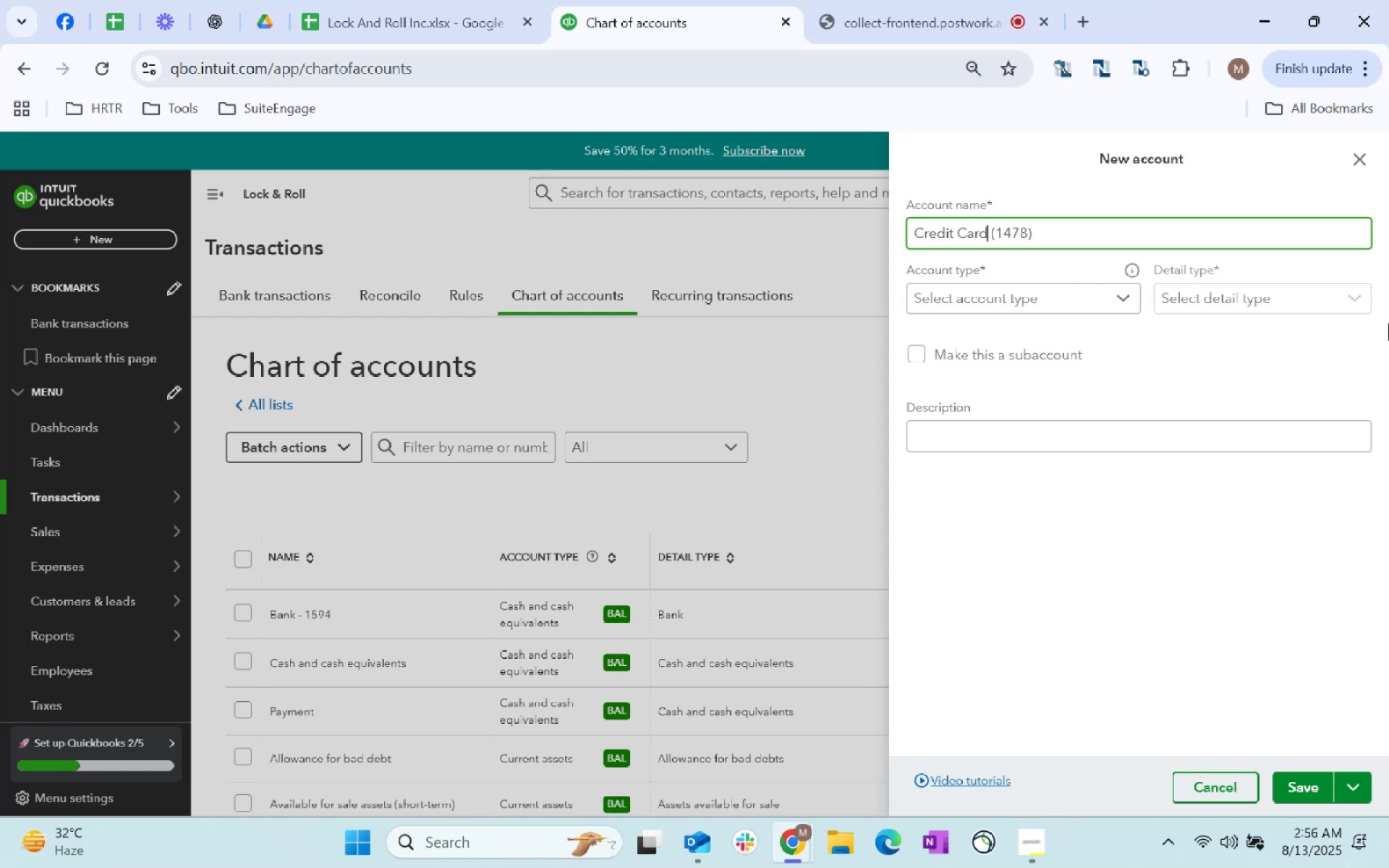 
key(ArrowRight)
 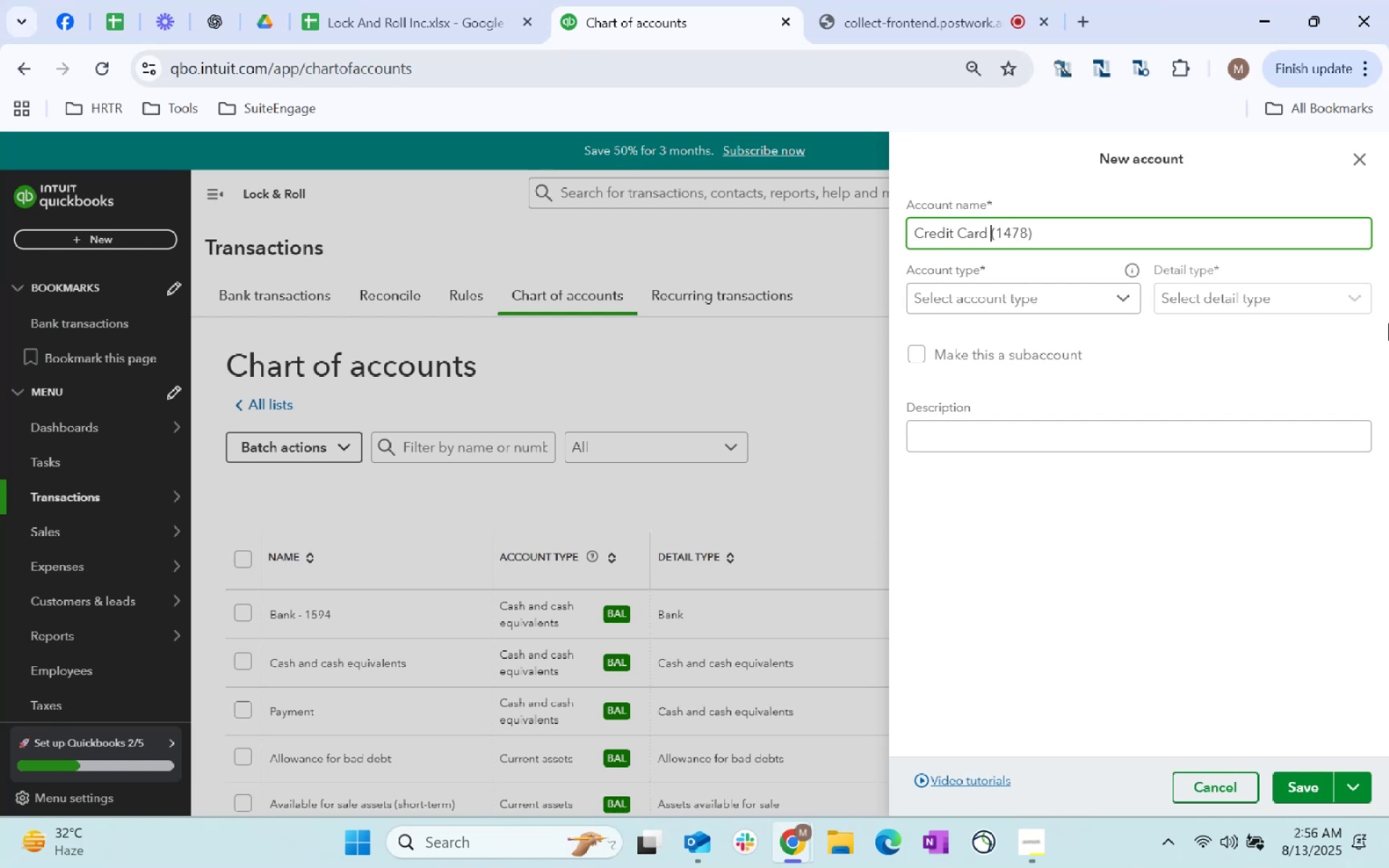 
key(ArrowRight)
 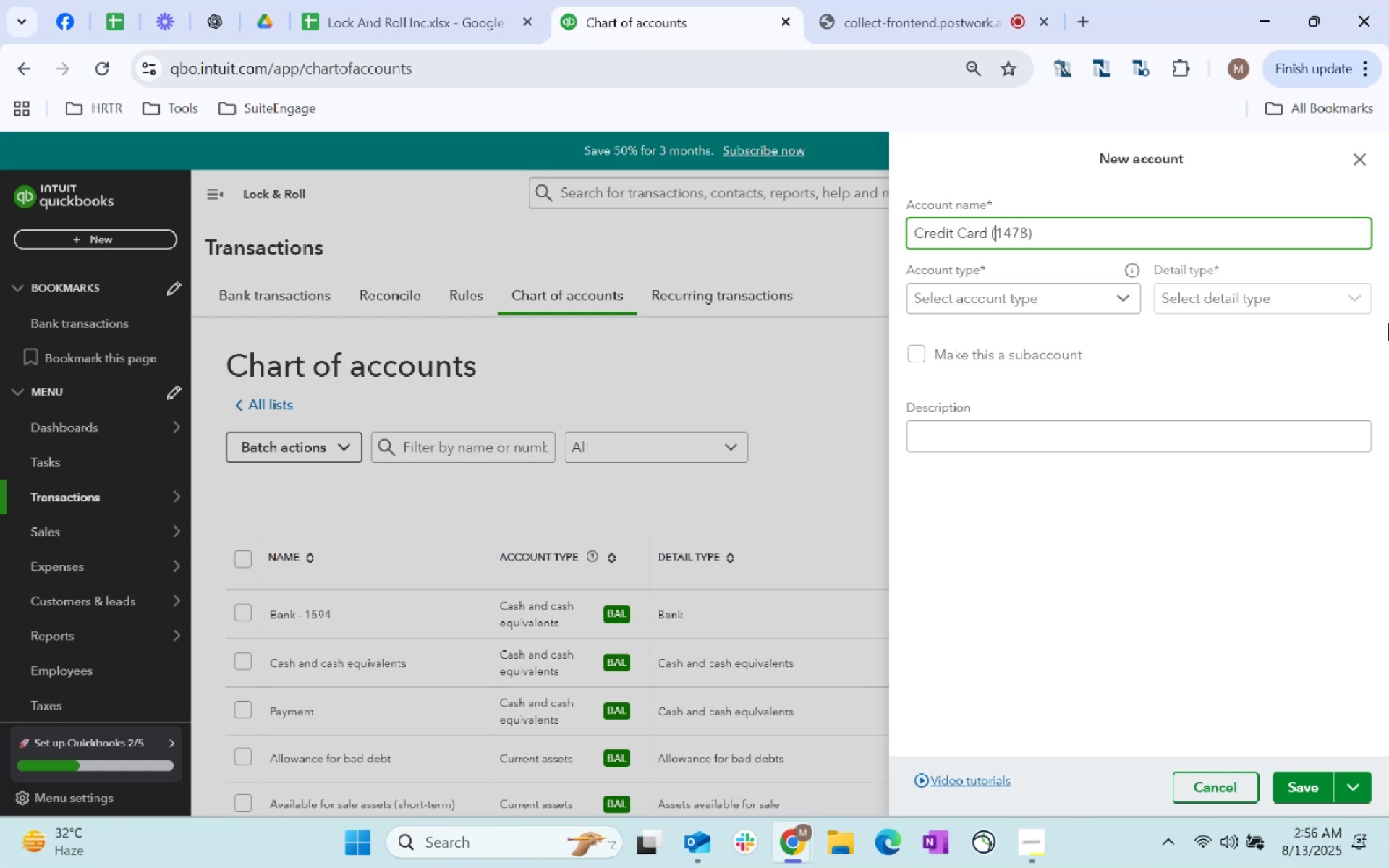 
hold_key(key=Backspace, duration=2.81)
 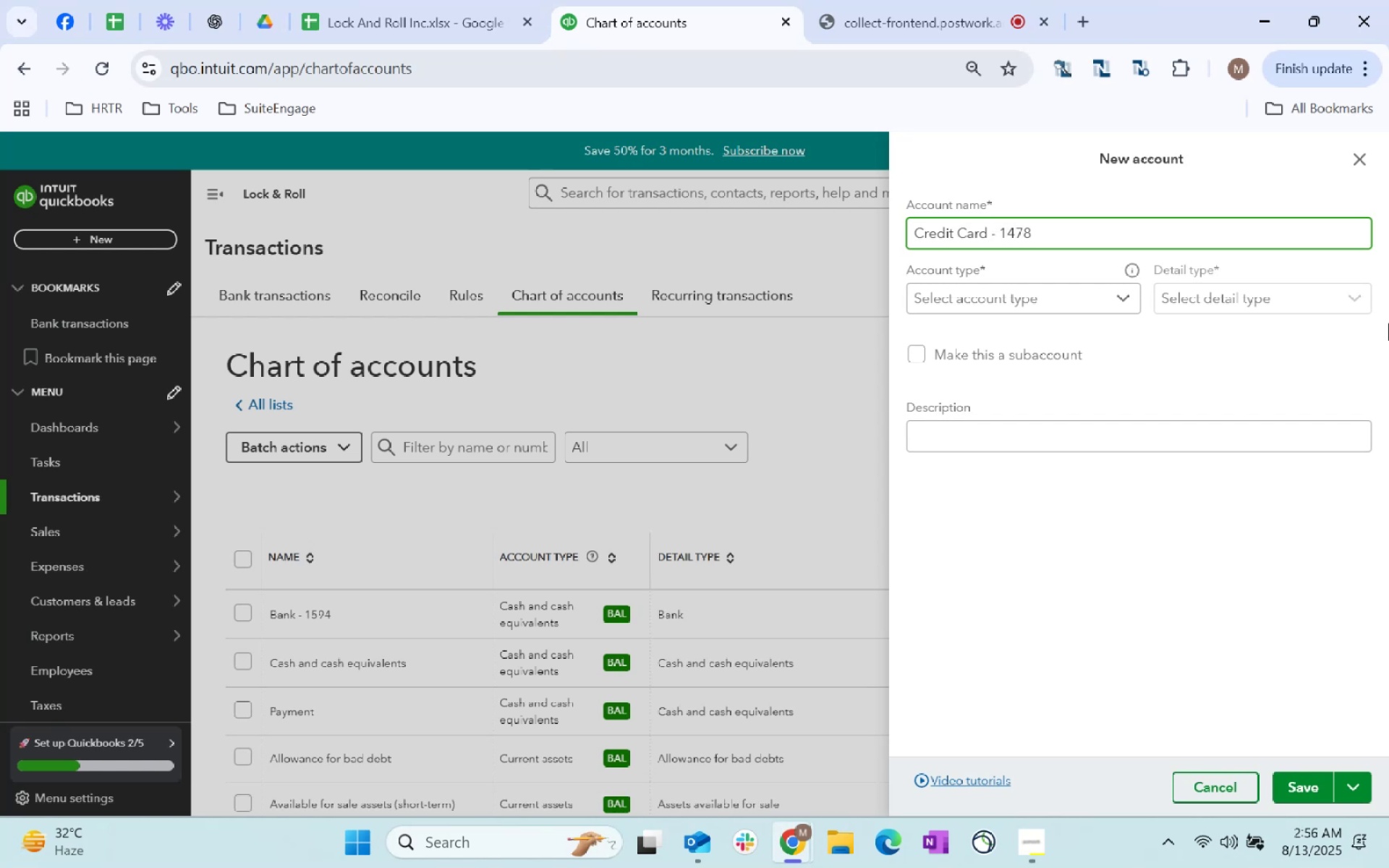 
key(Minus)
 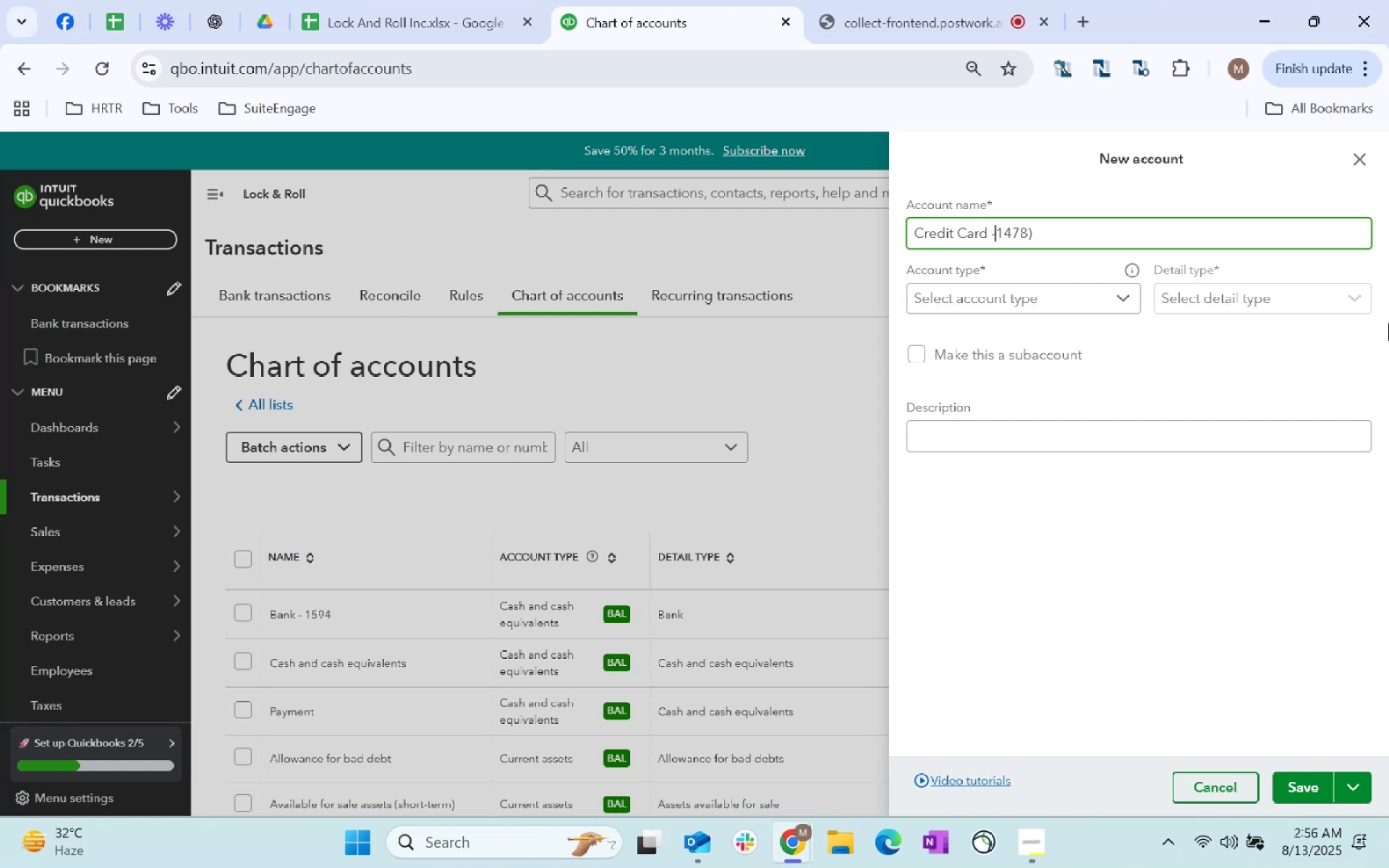 
key(Space)
 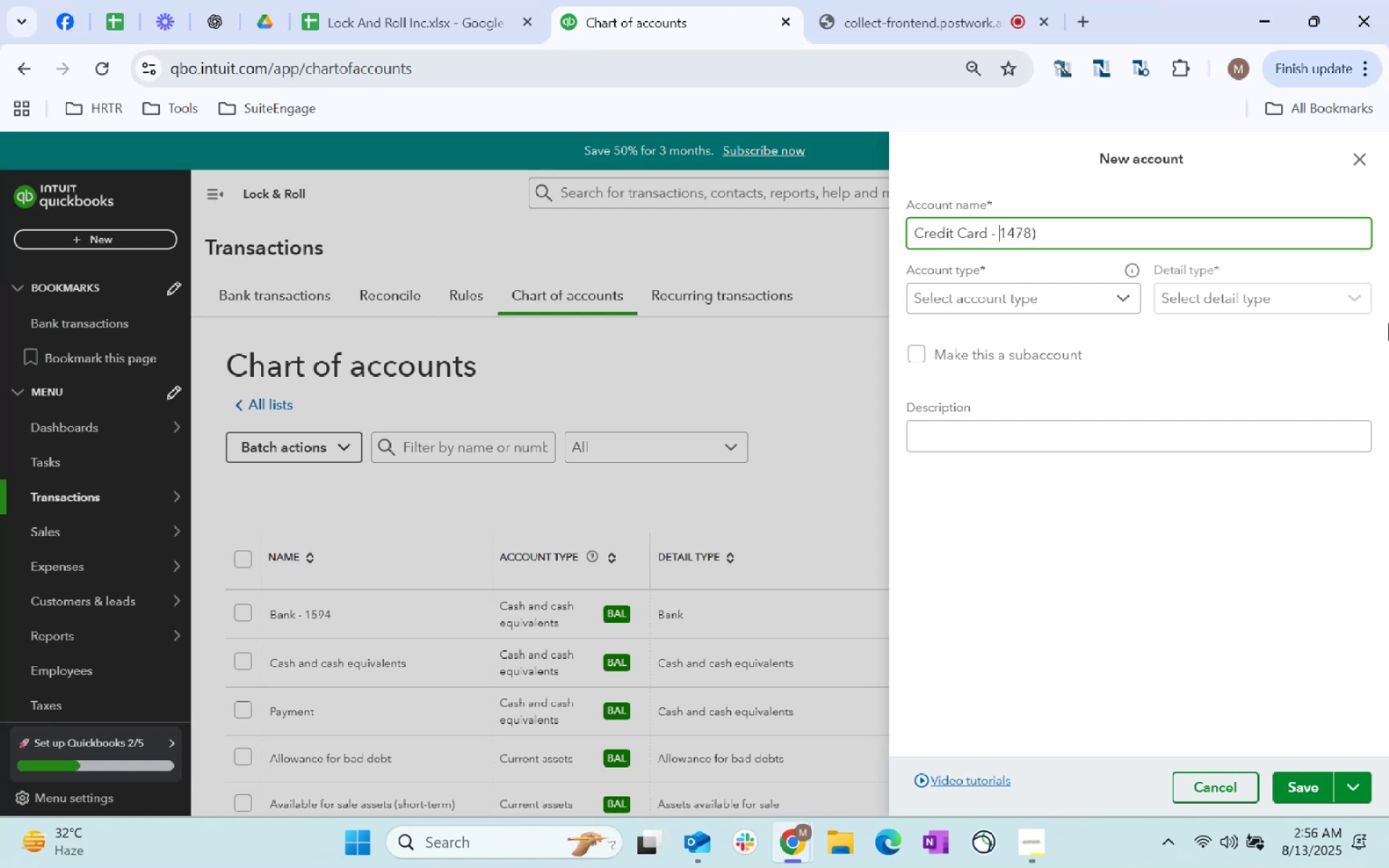 
key(ArrowRight)
 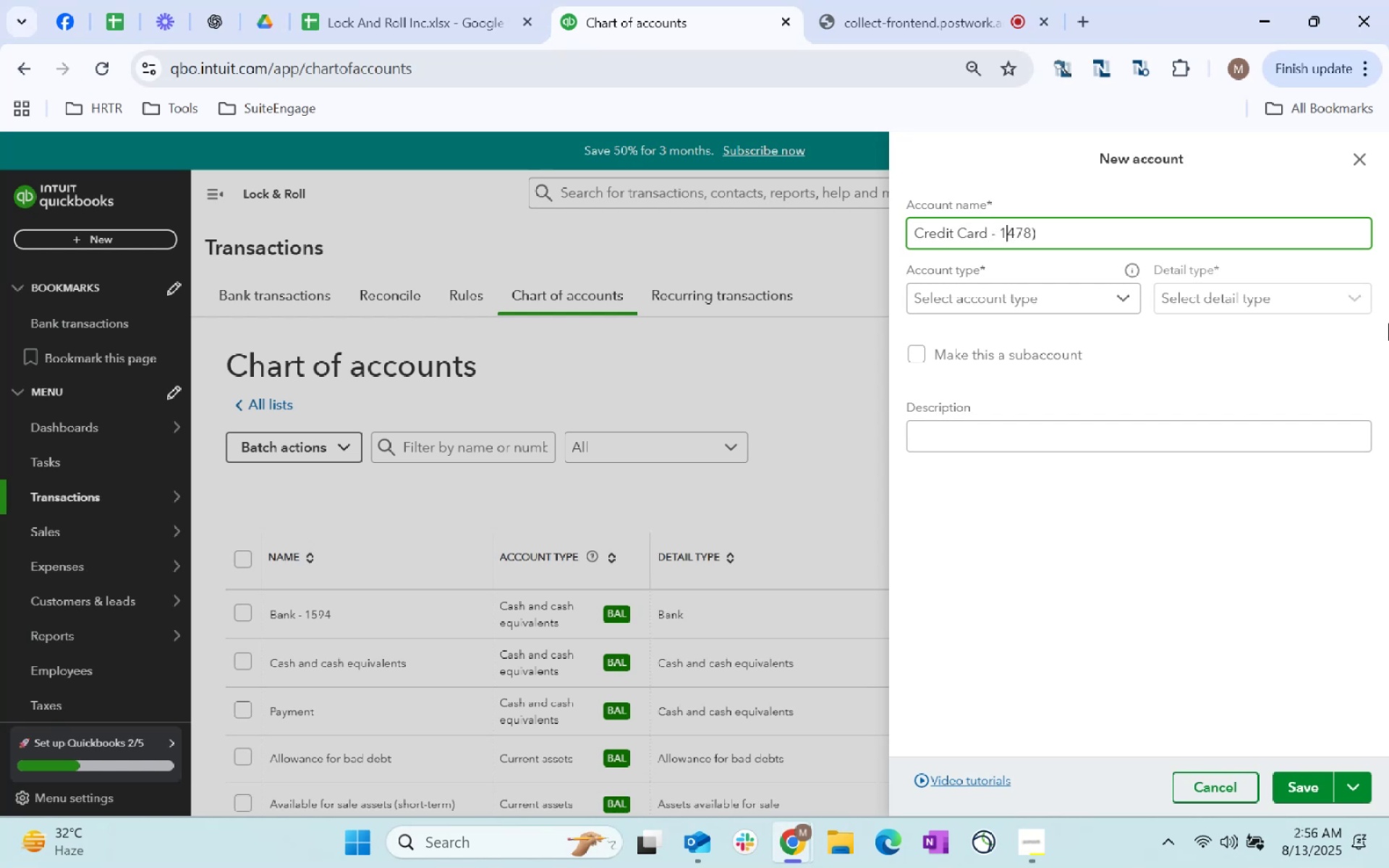 
key(ArrowRight)
 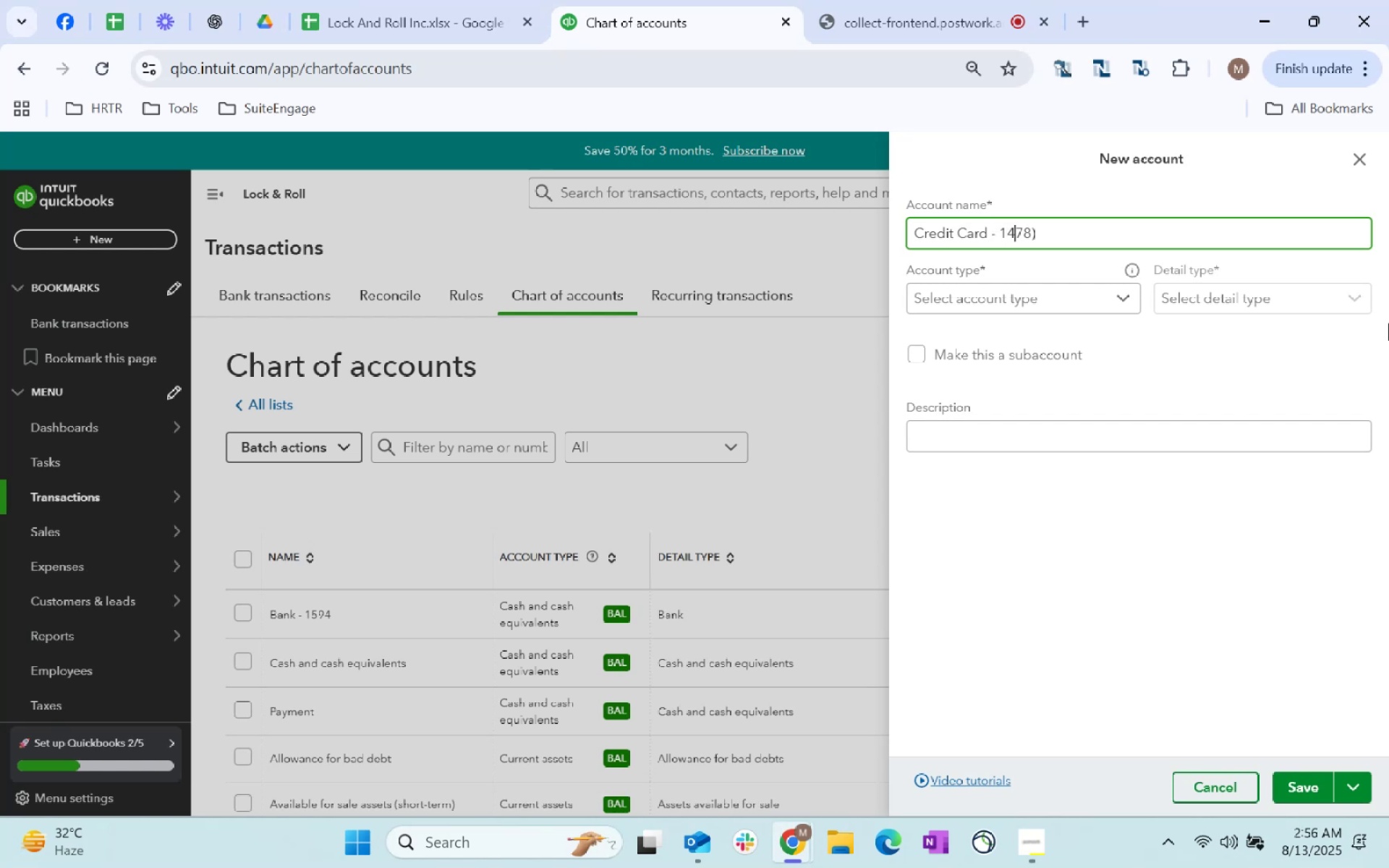 
key(ArrowRight)
 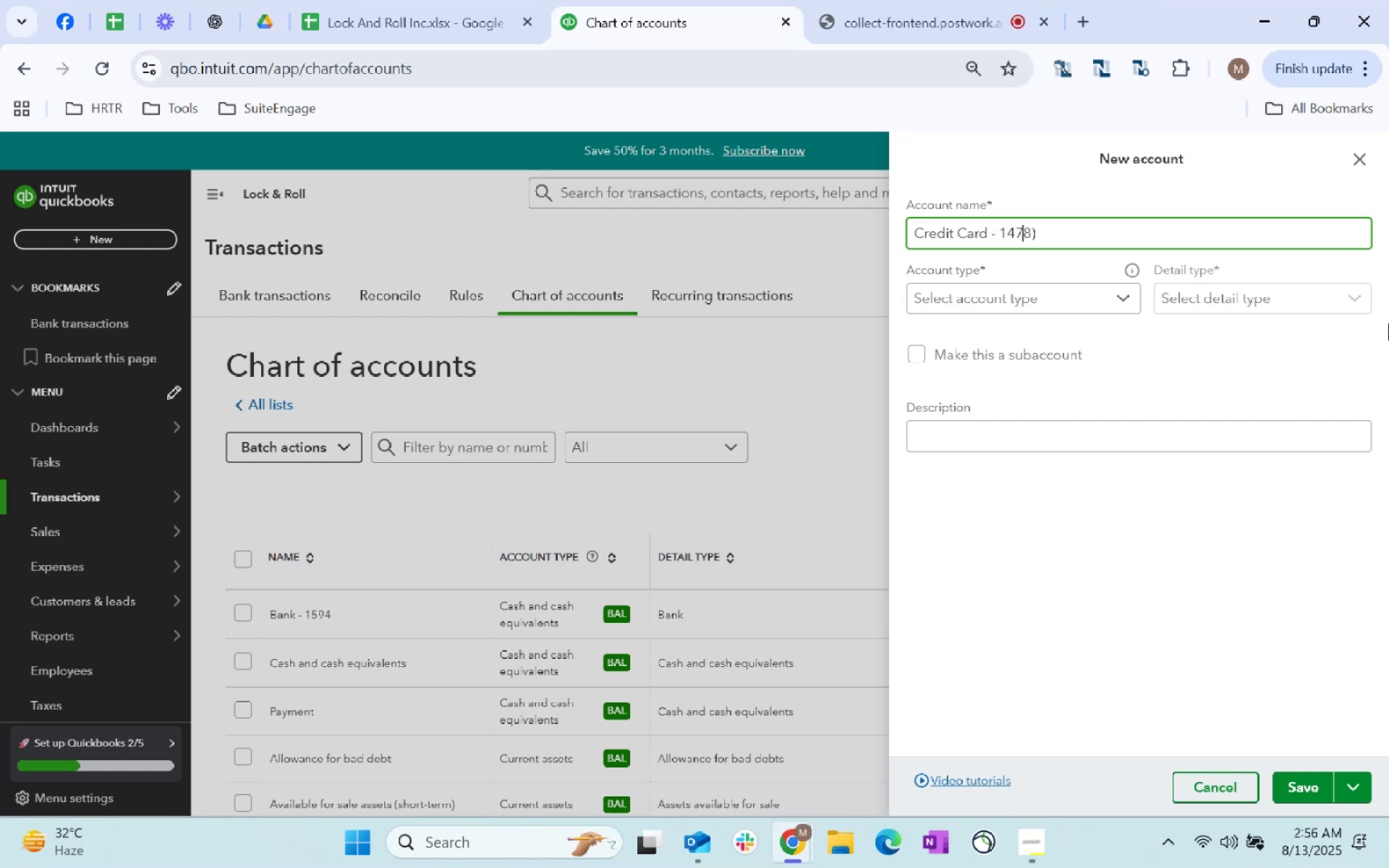 
key(ArrowRight)
 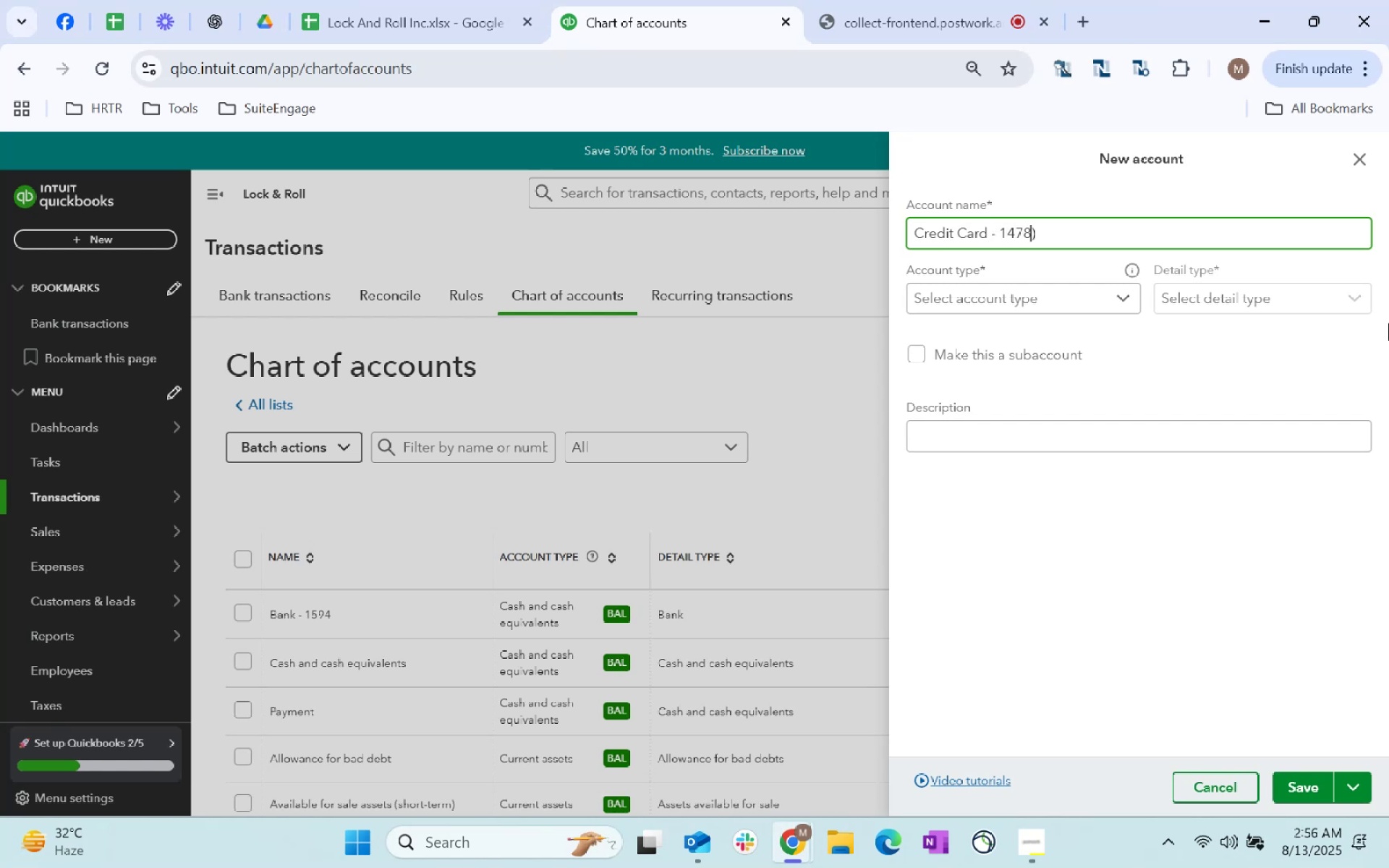 
key(ArrowRight)
 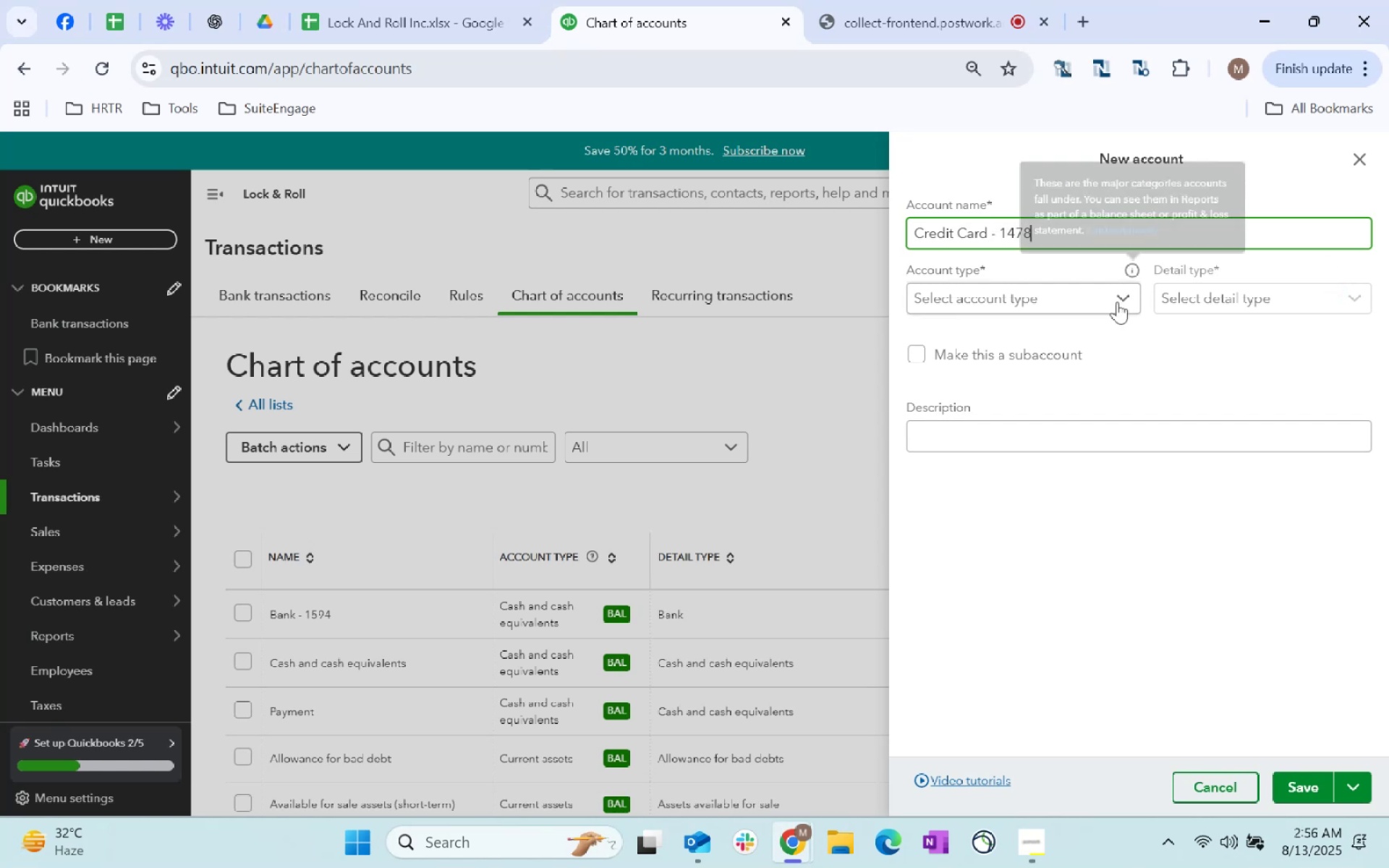 
left_click([1104, 310])
 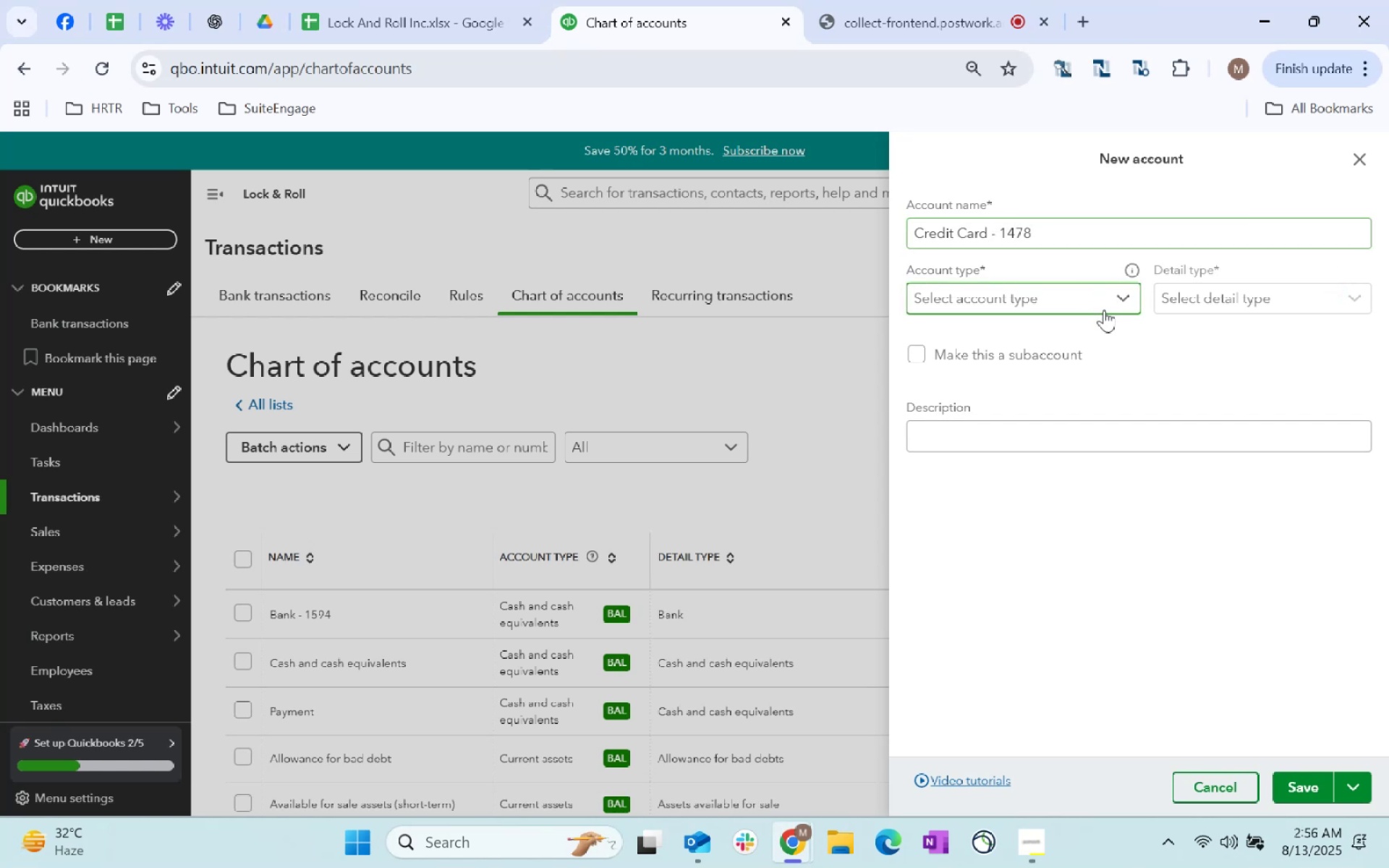 
key(C)
 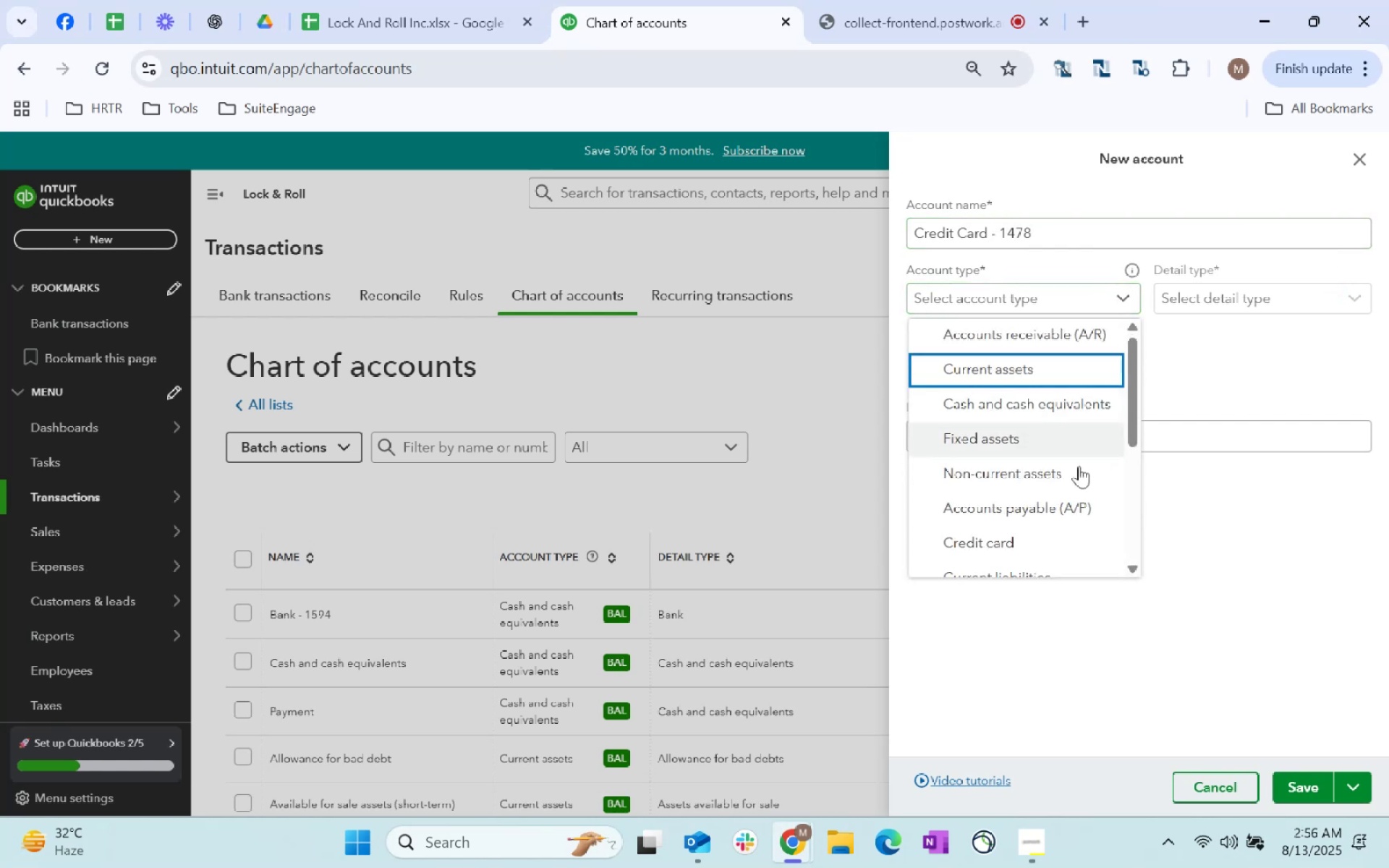 
left_click([1042, 545])
 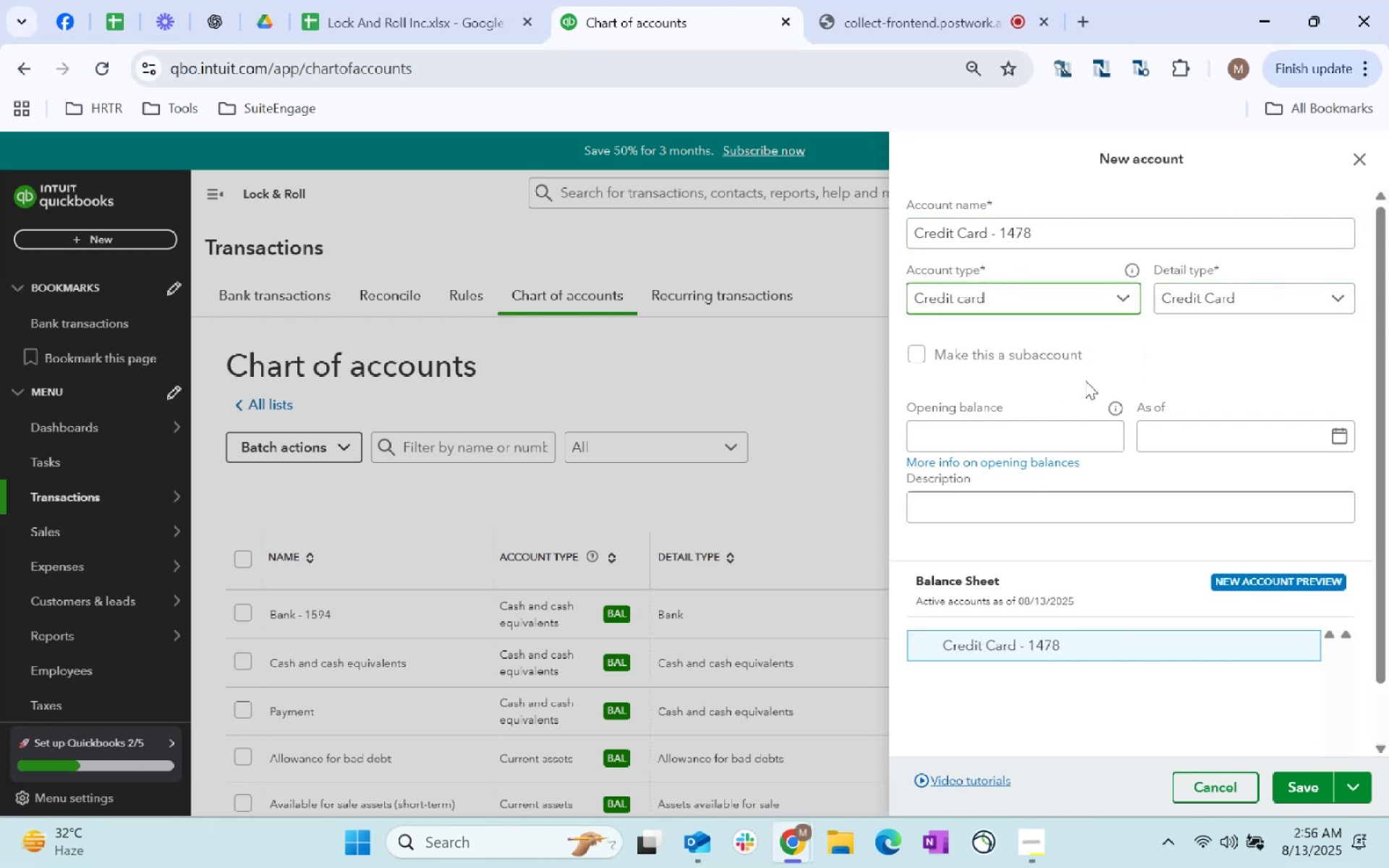 
left_click([1039, 435])
 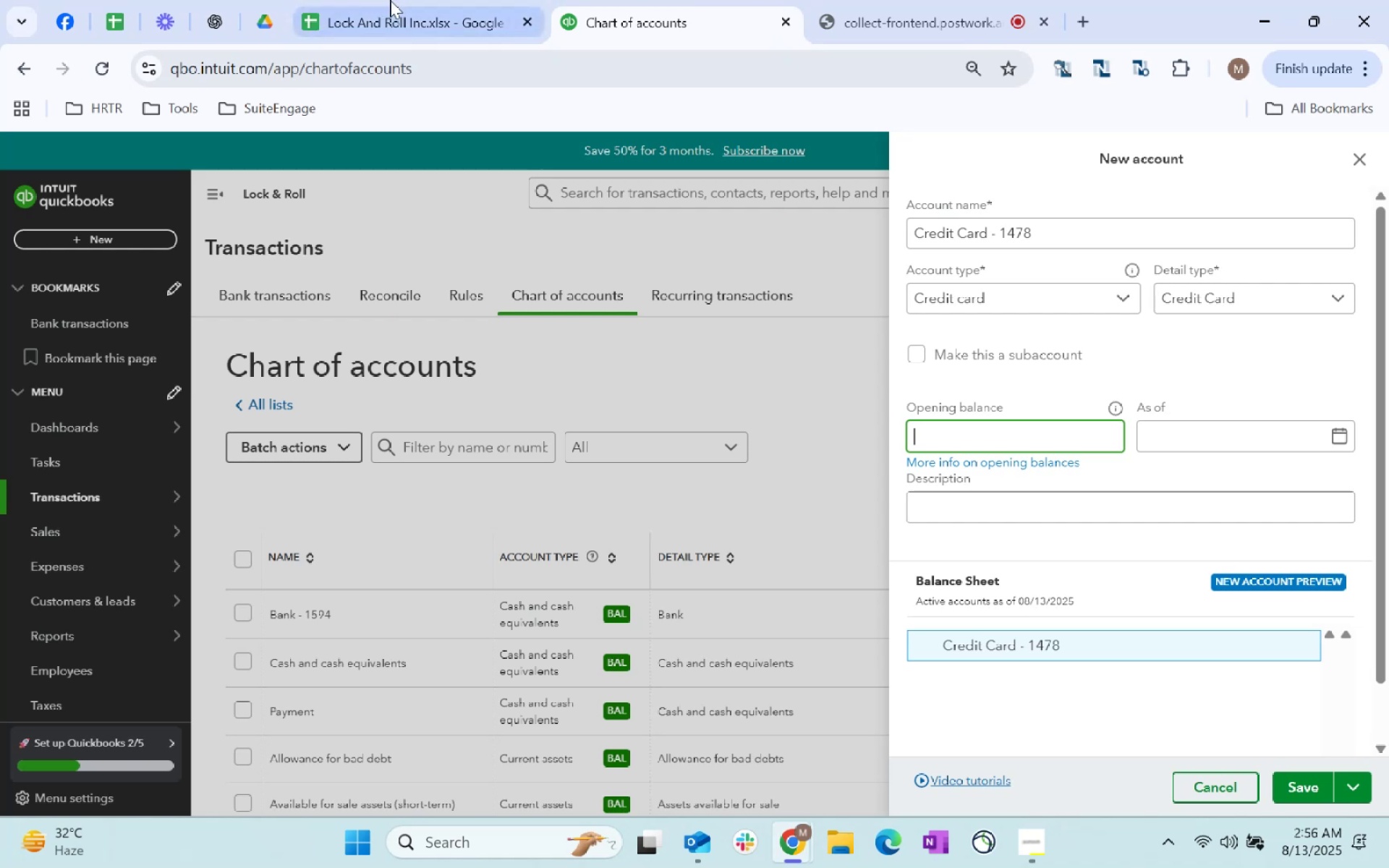 
left_click([427, 0])
 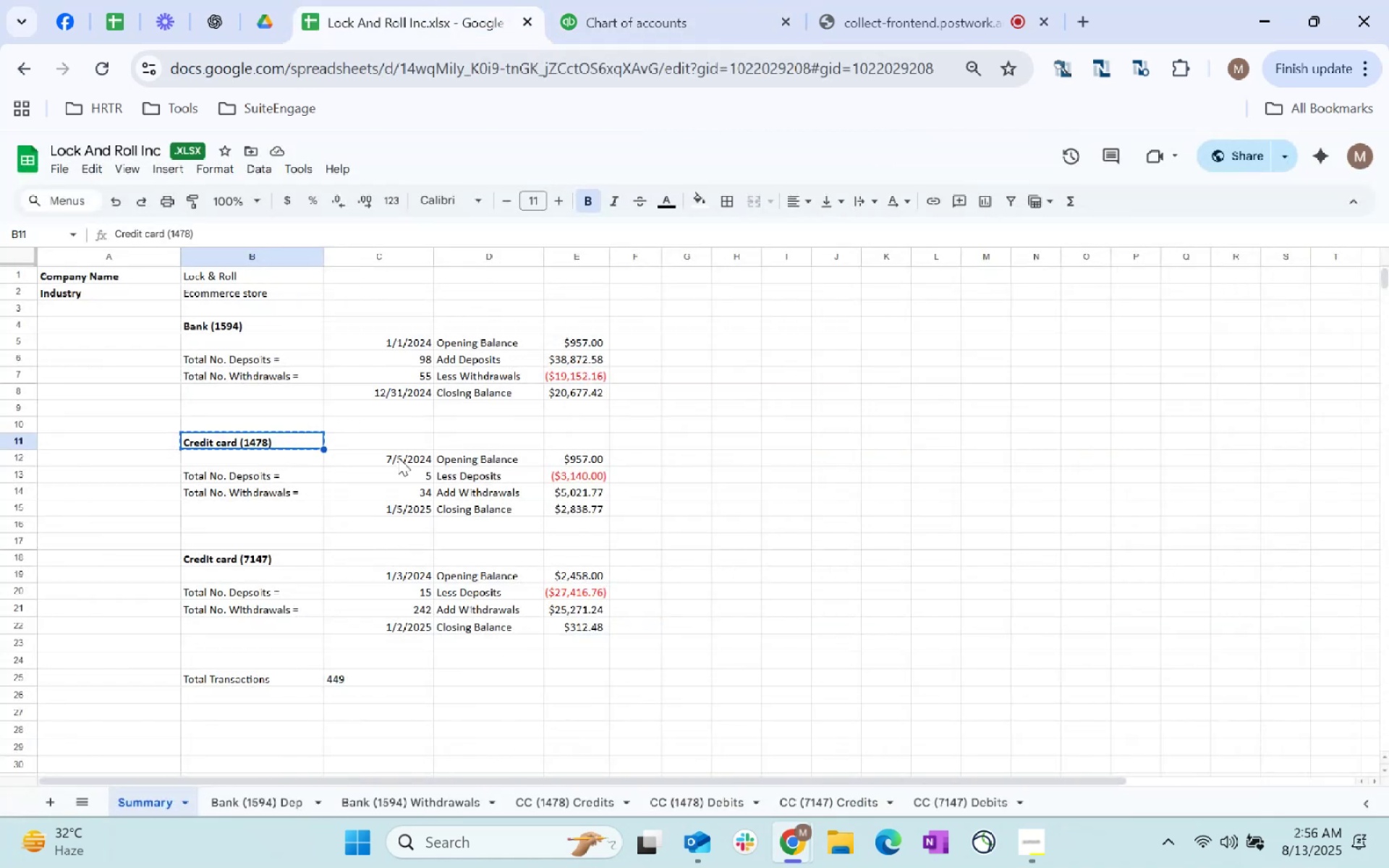 
left_click([412, 459])
 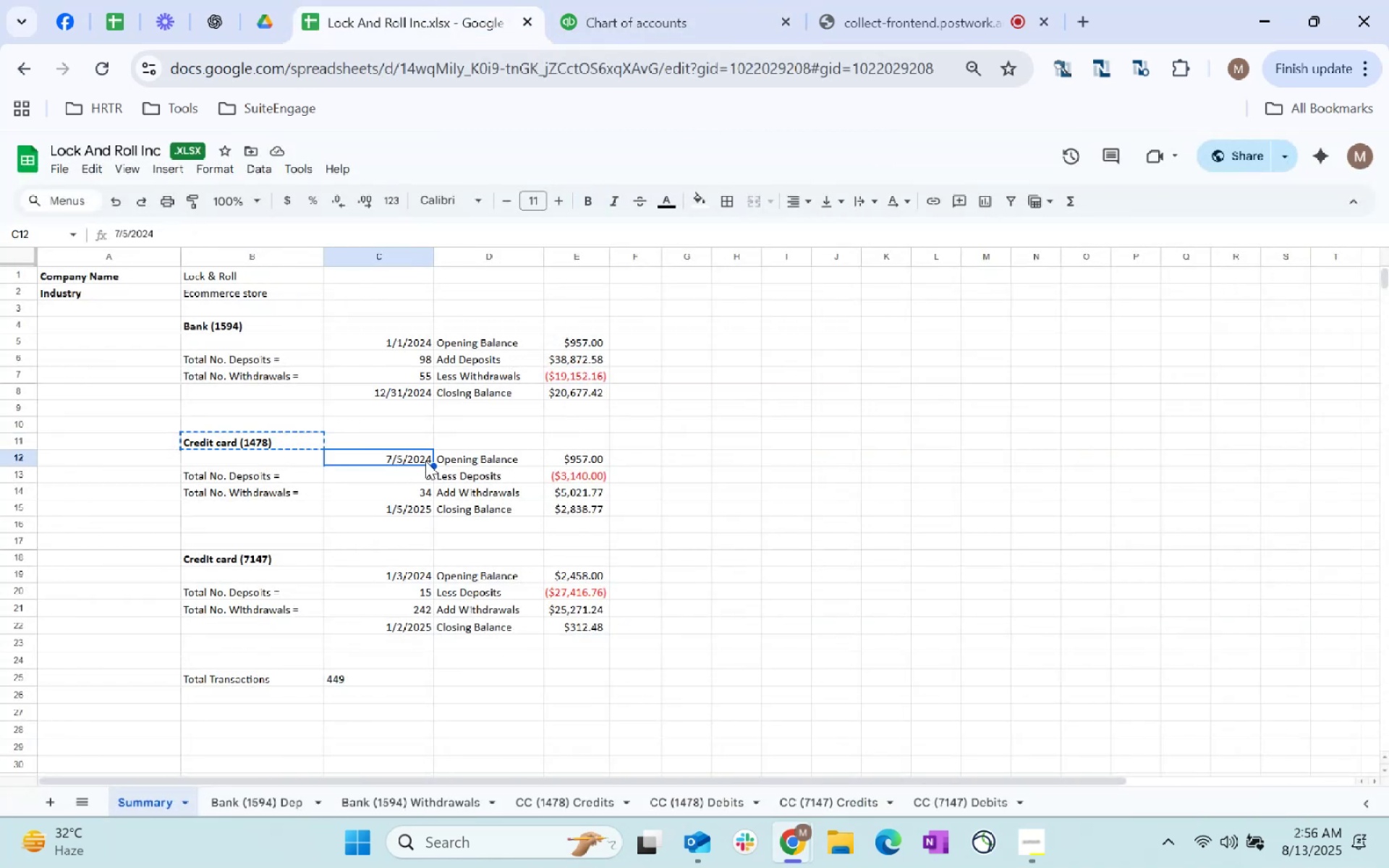 
key(Control+C)
 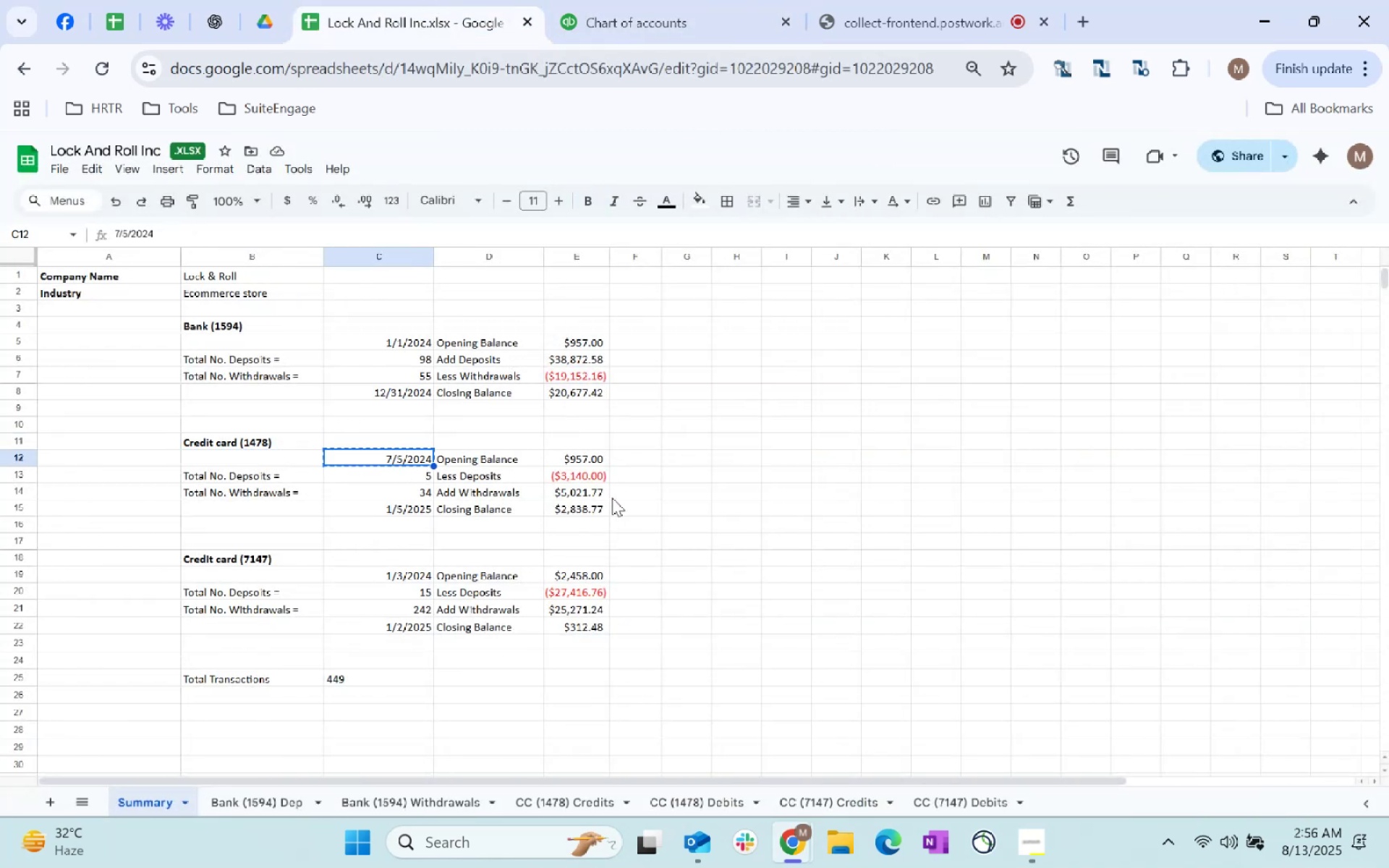 
key(Control+C)
 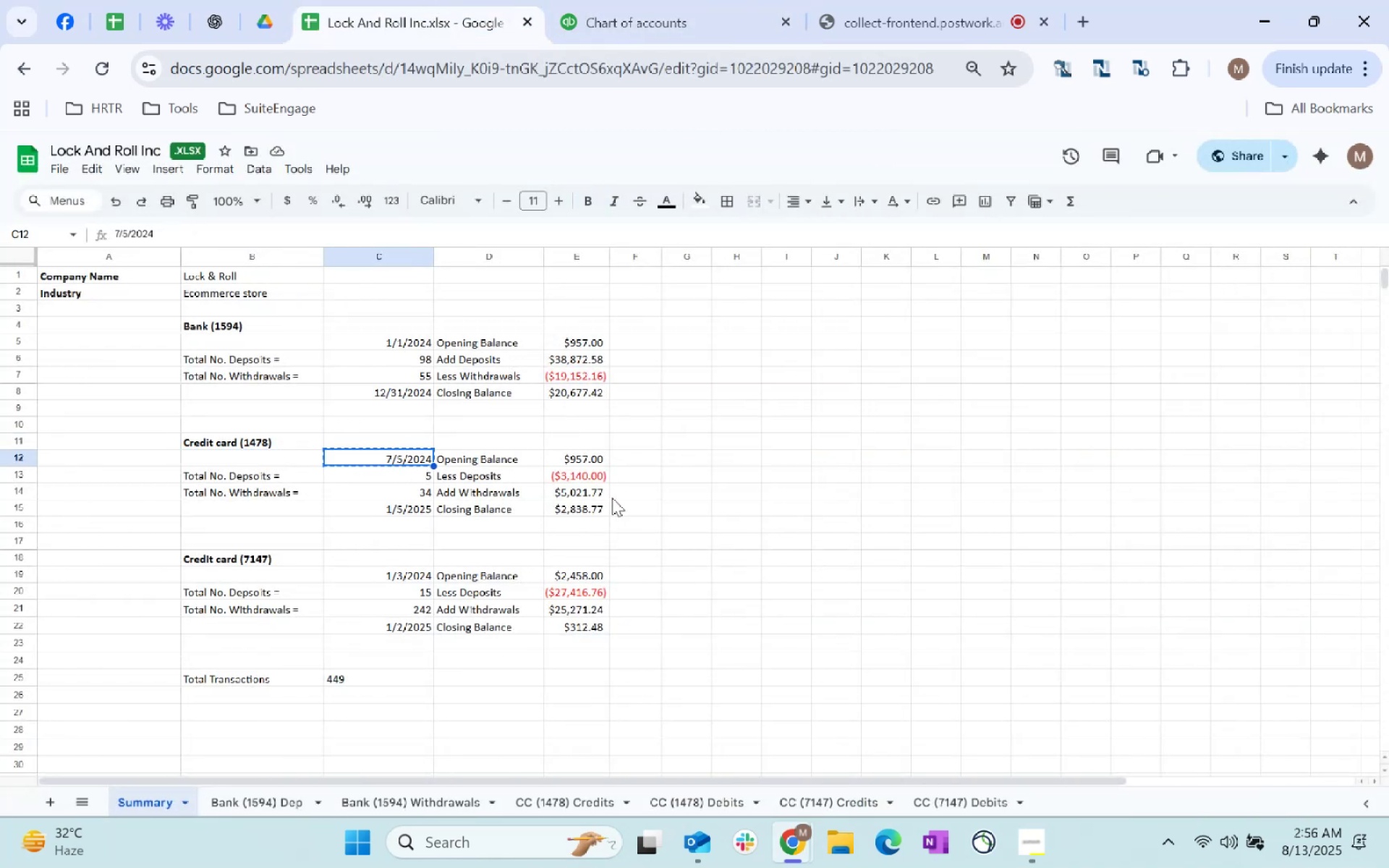 
key(Control+C)
 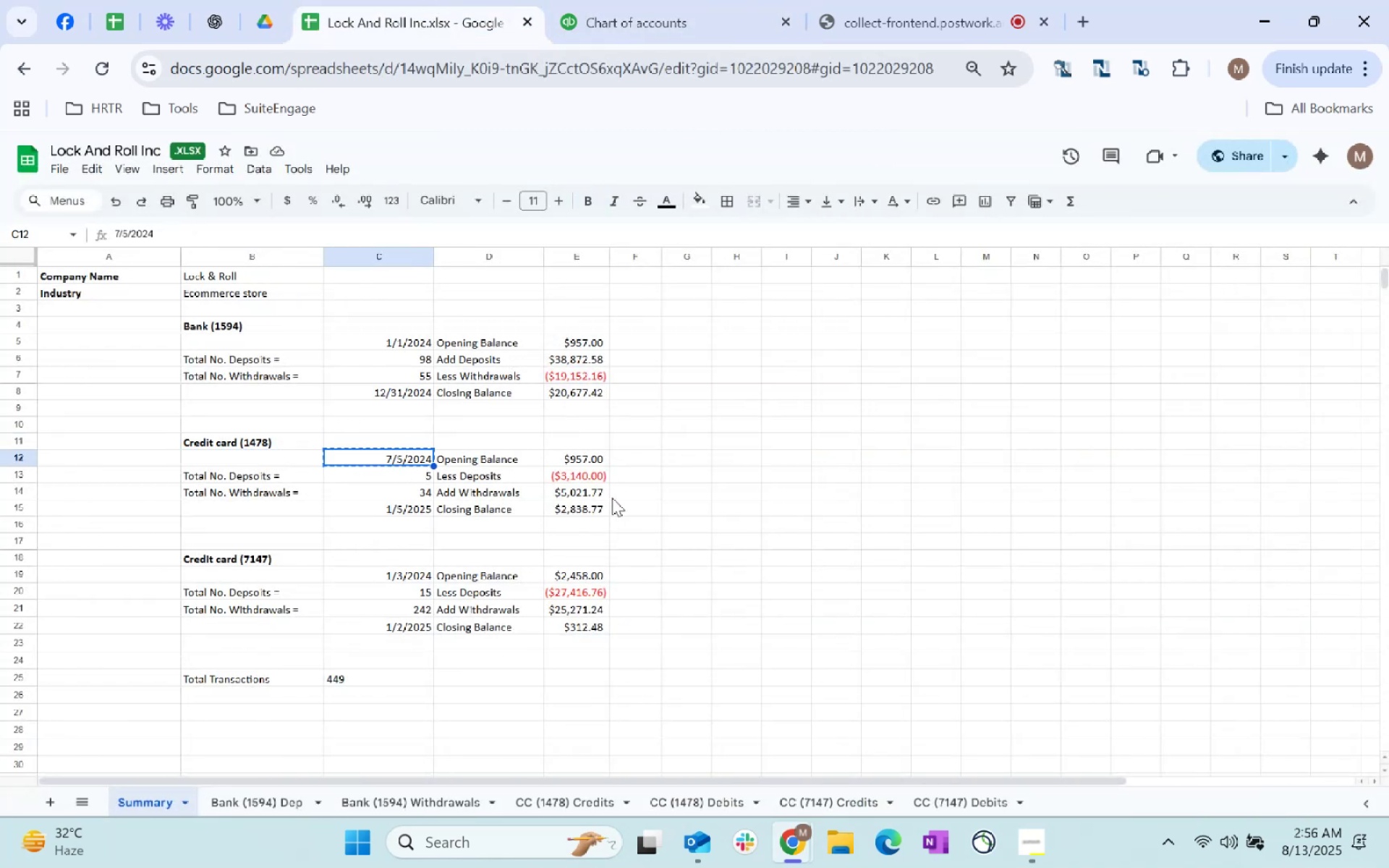 
key(Control+C)
 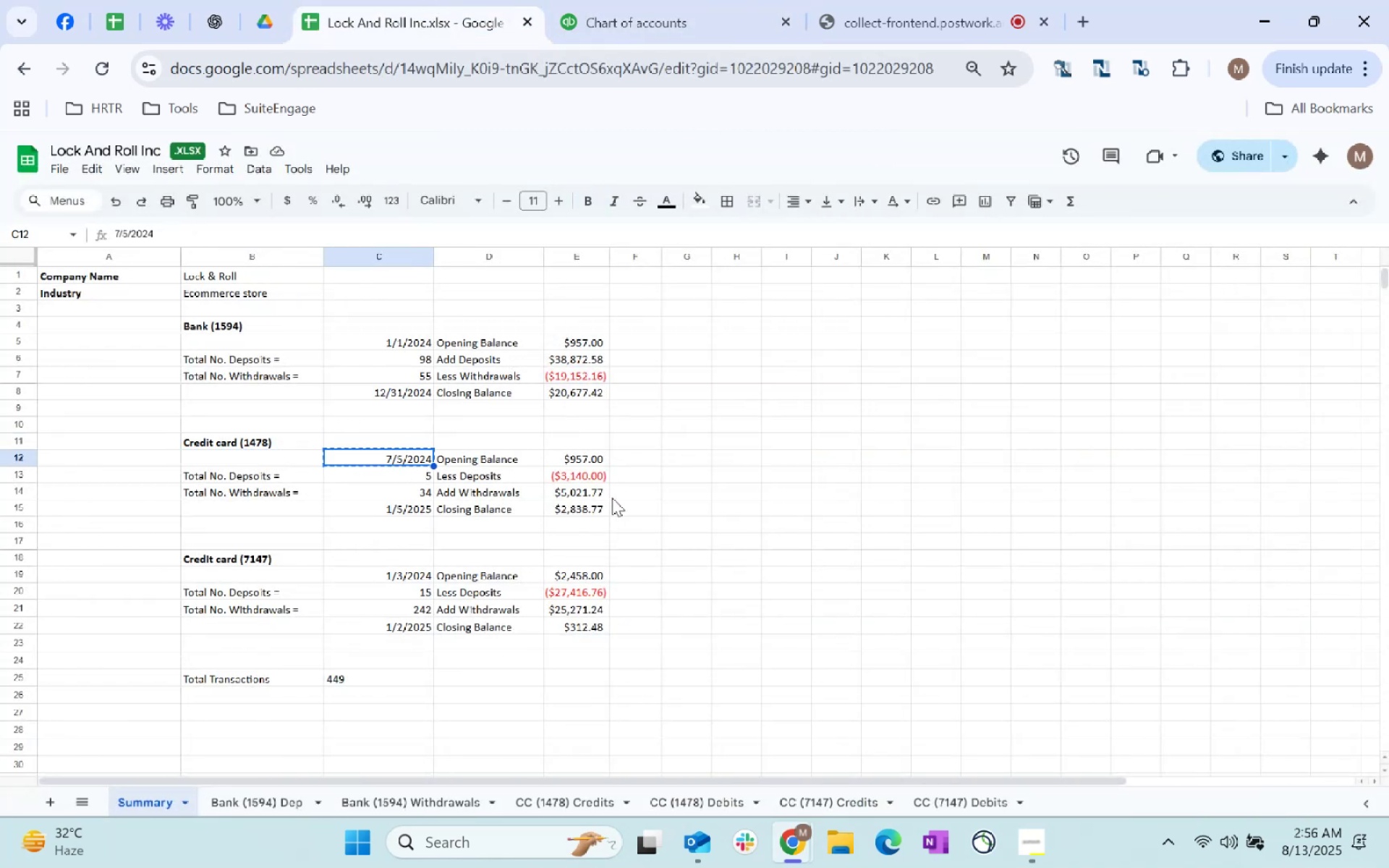 
key(Control+C)
 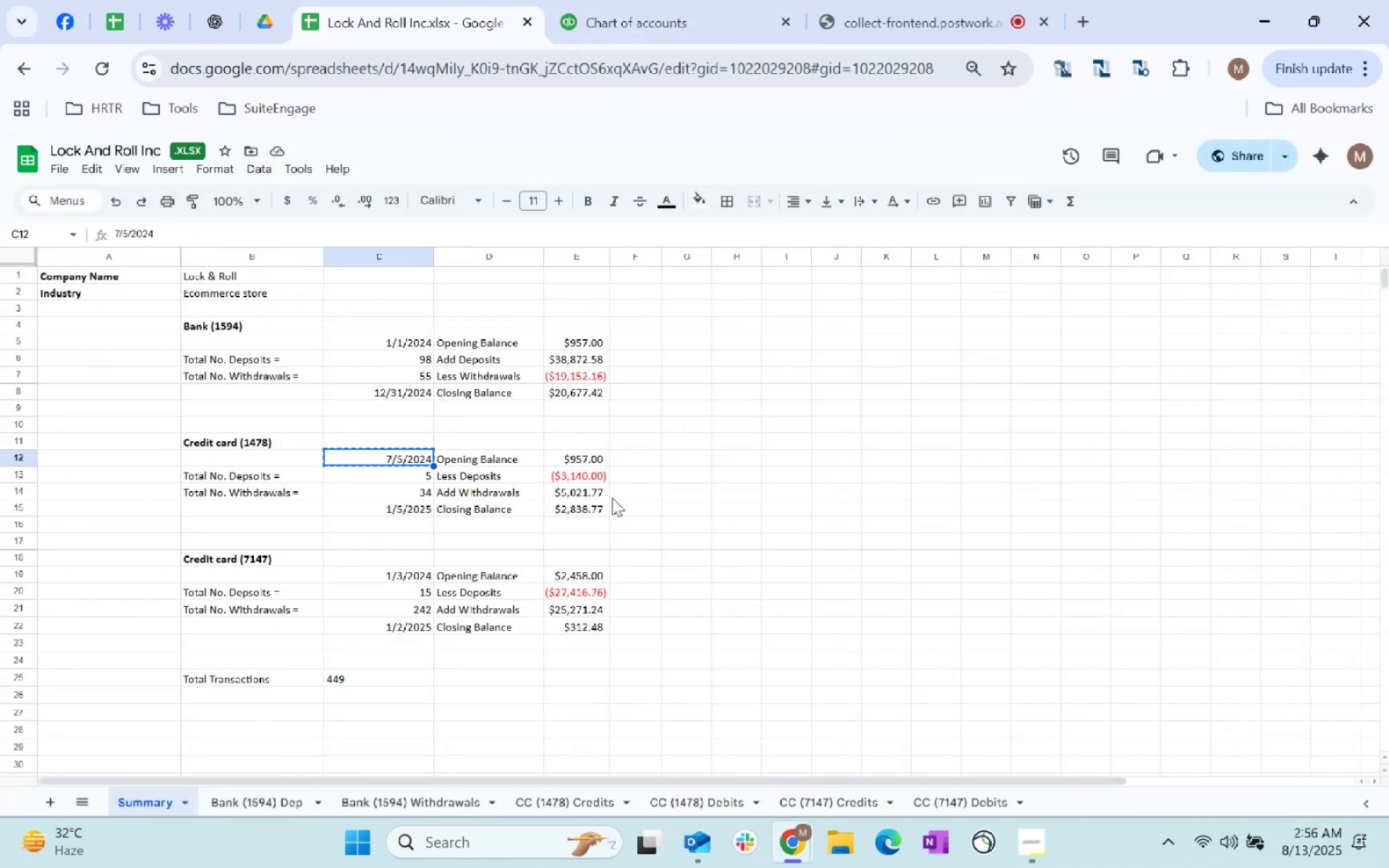 
key(Control+C)
 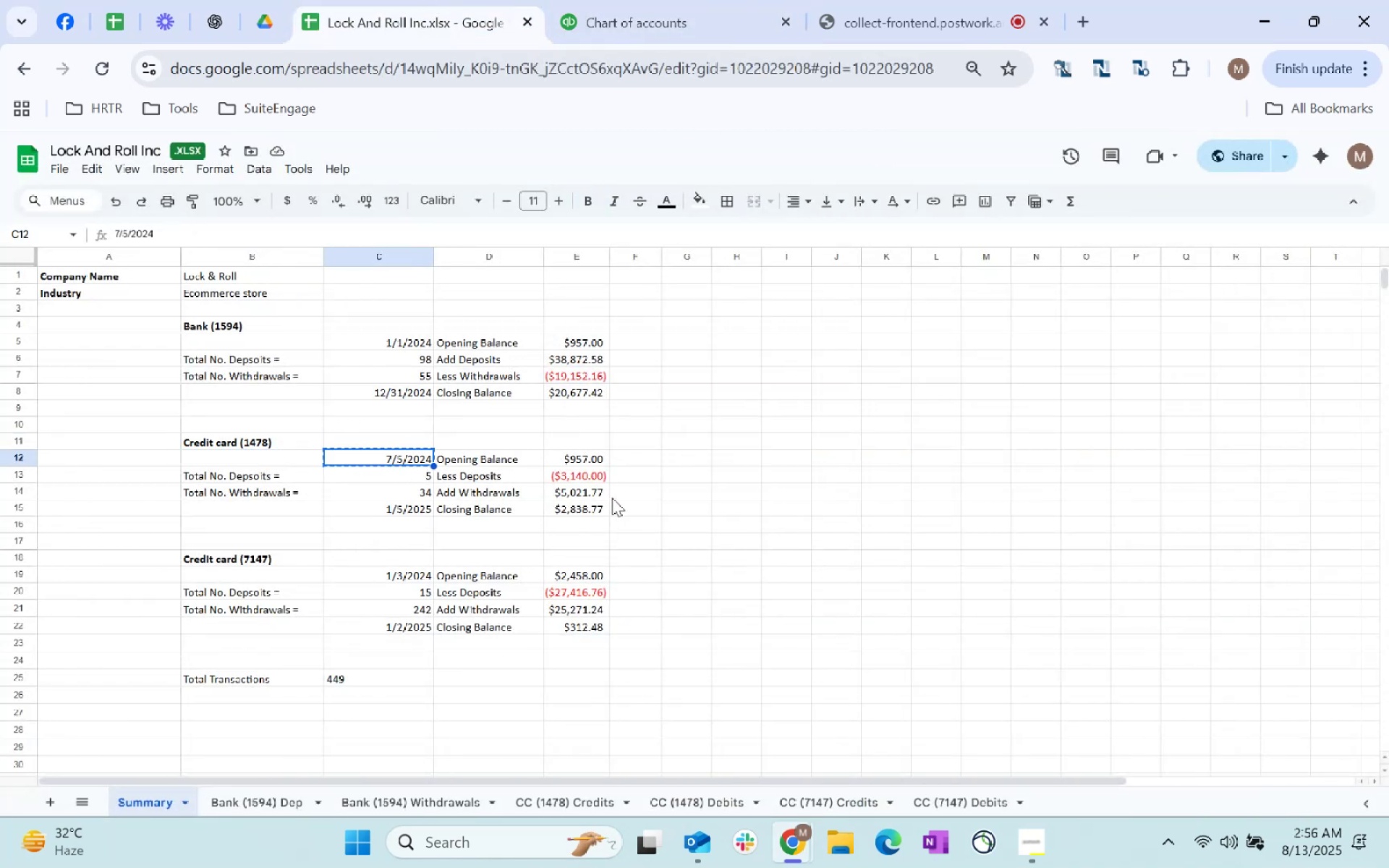 
key(Control+C)
 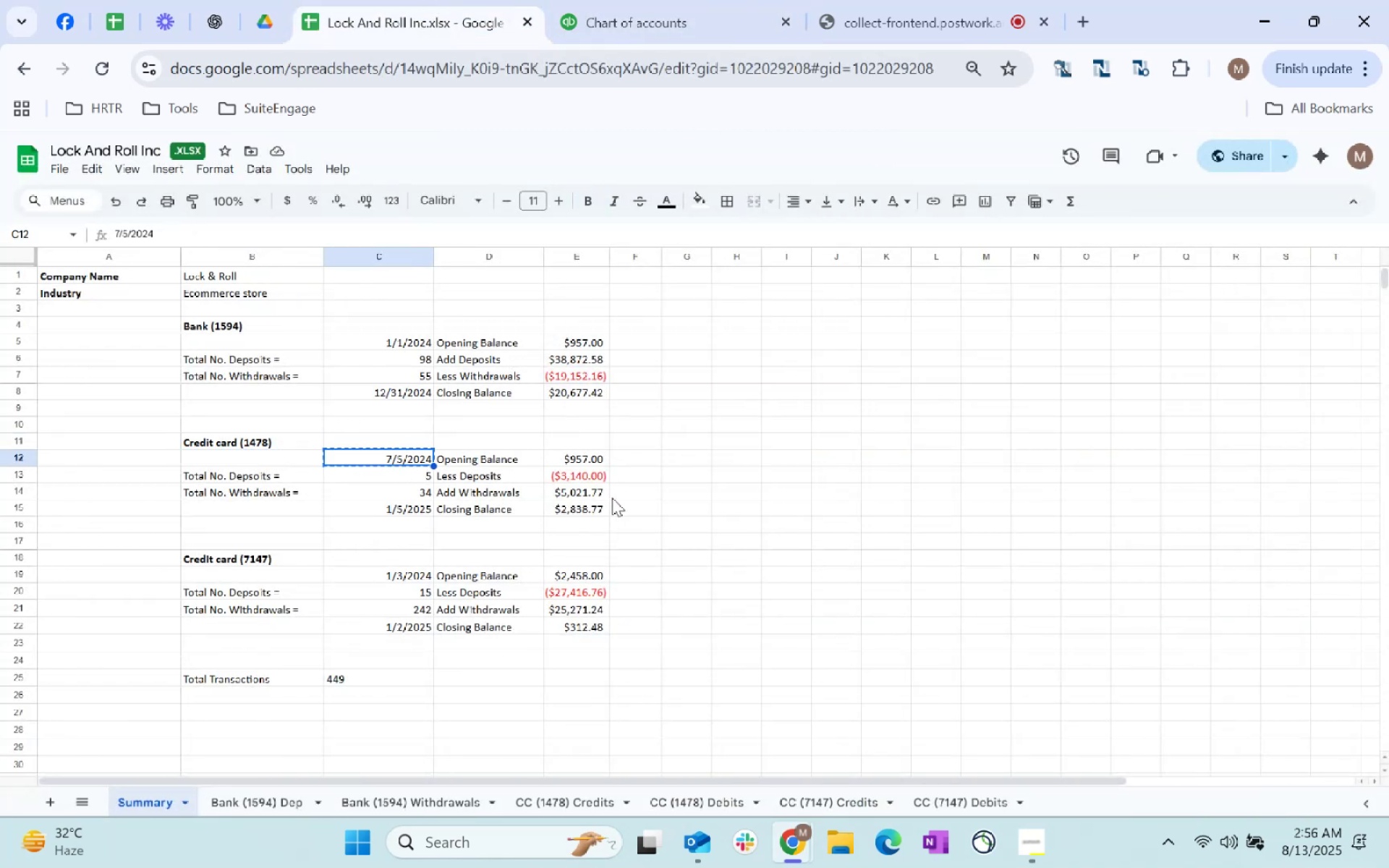 
key(Control+C)
 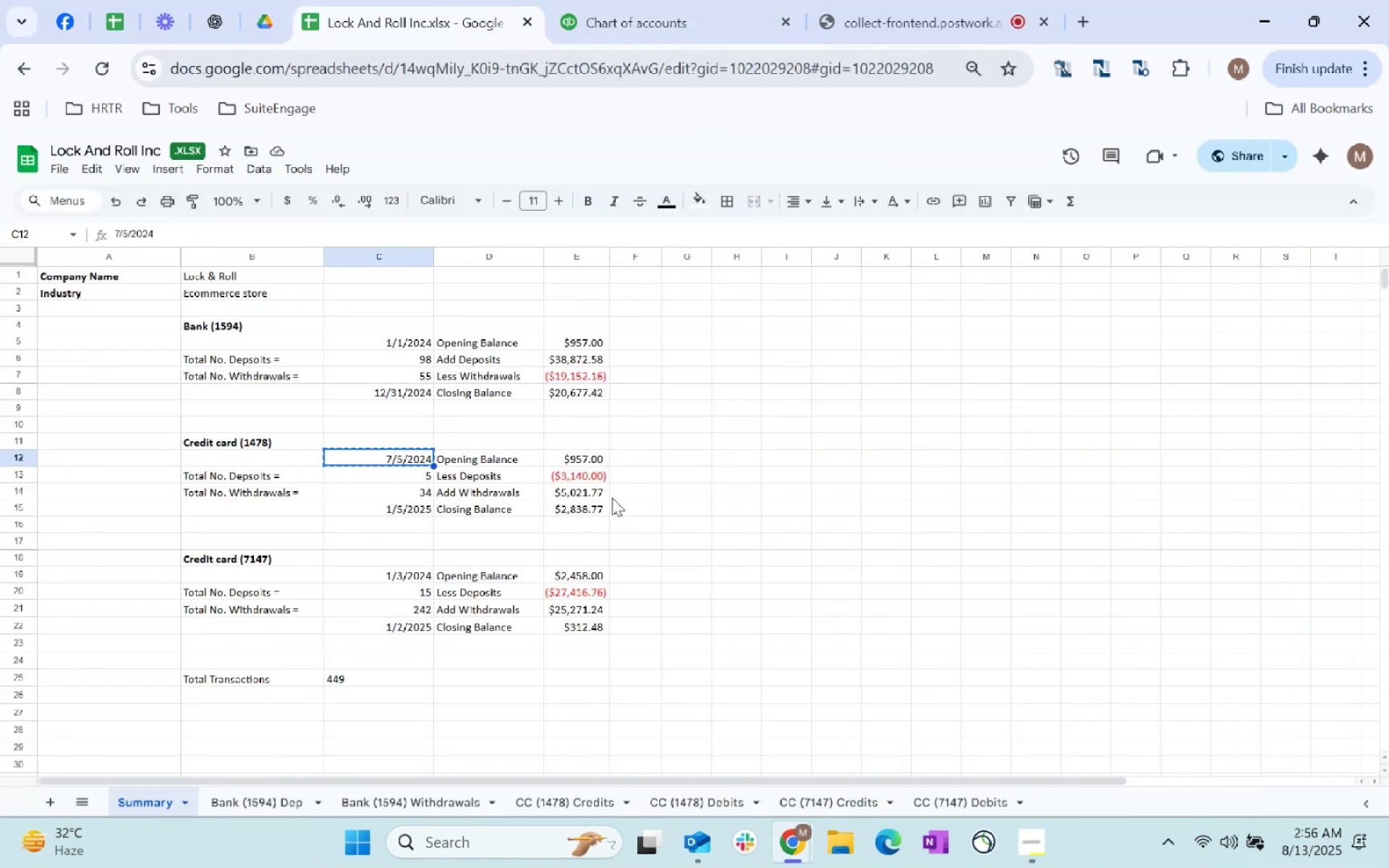 
key(Control+C)
 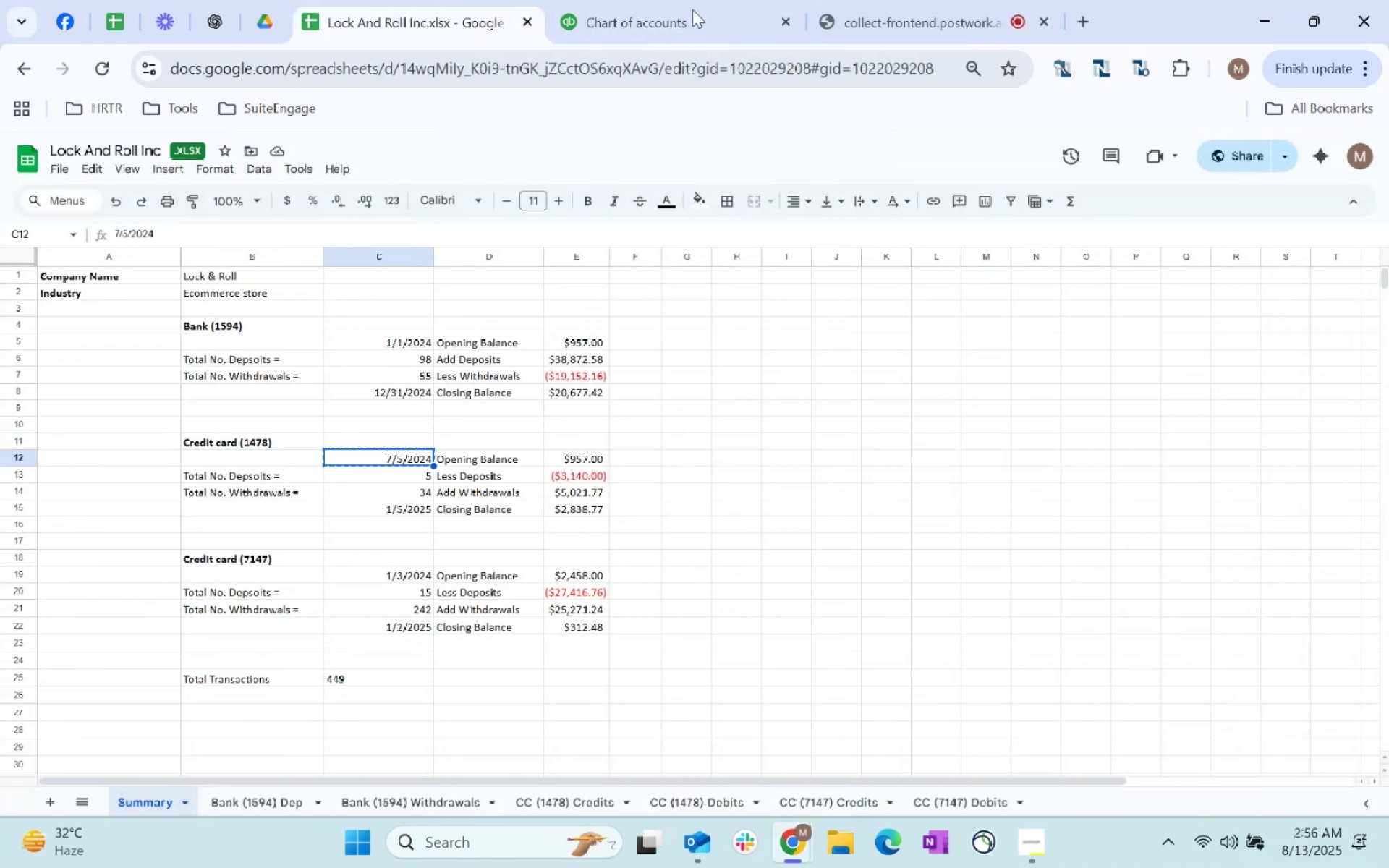 
left_click([676, 0])
 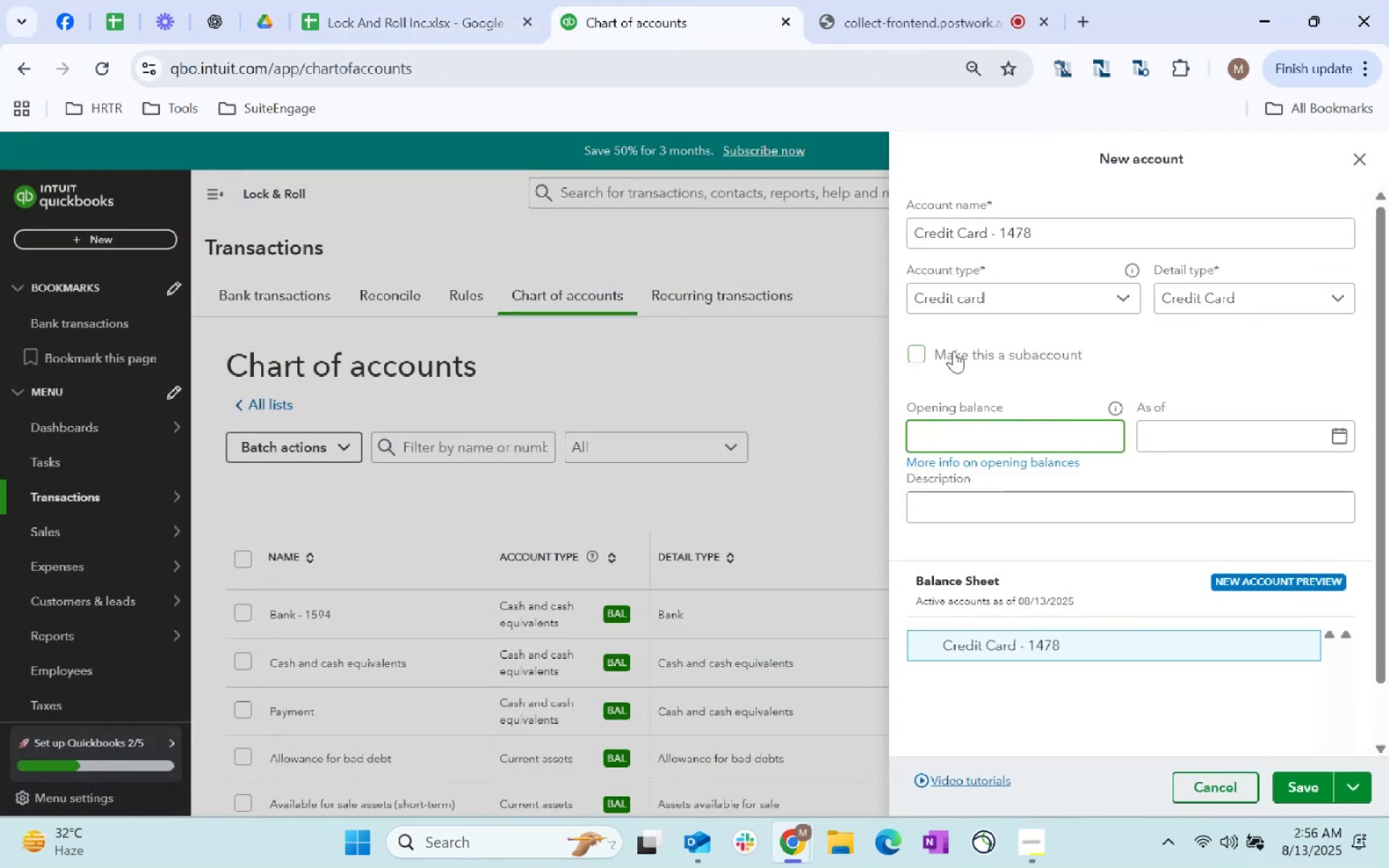 
key(Control+ControlLeft)
 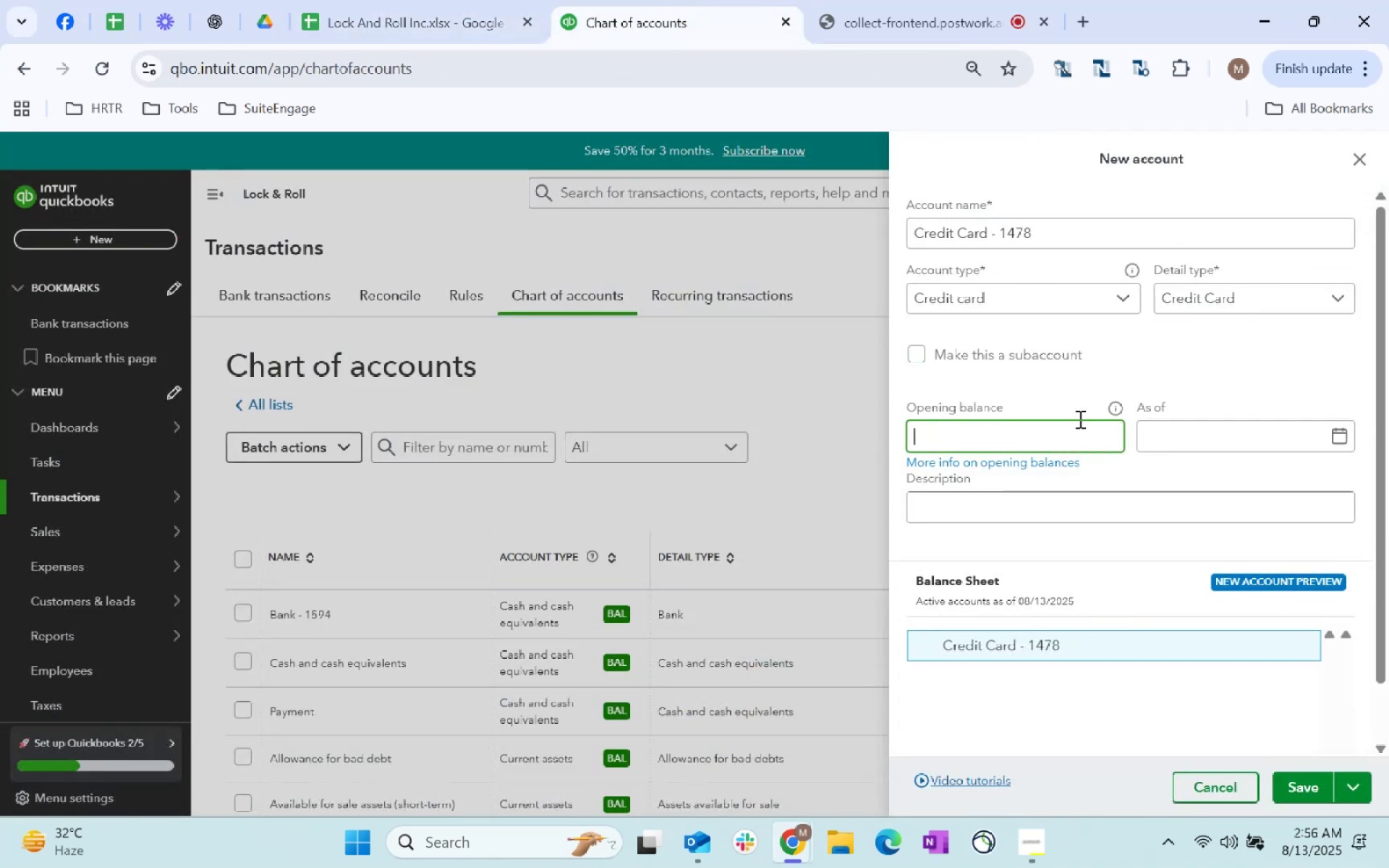 
key(Control+V)
 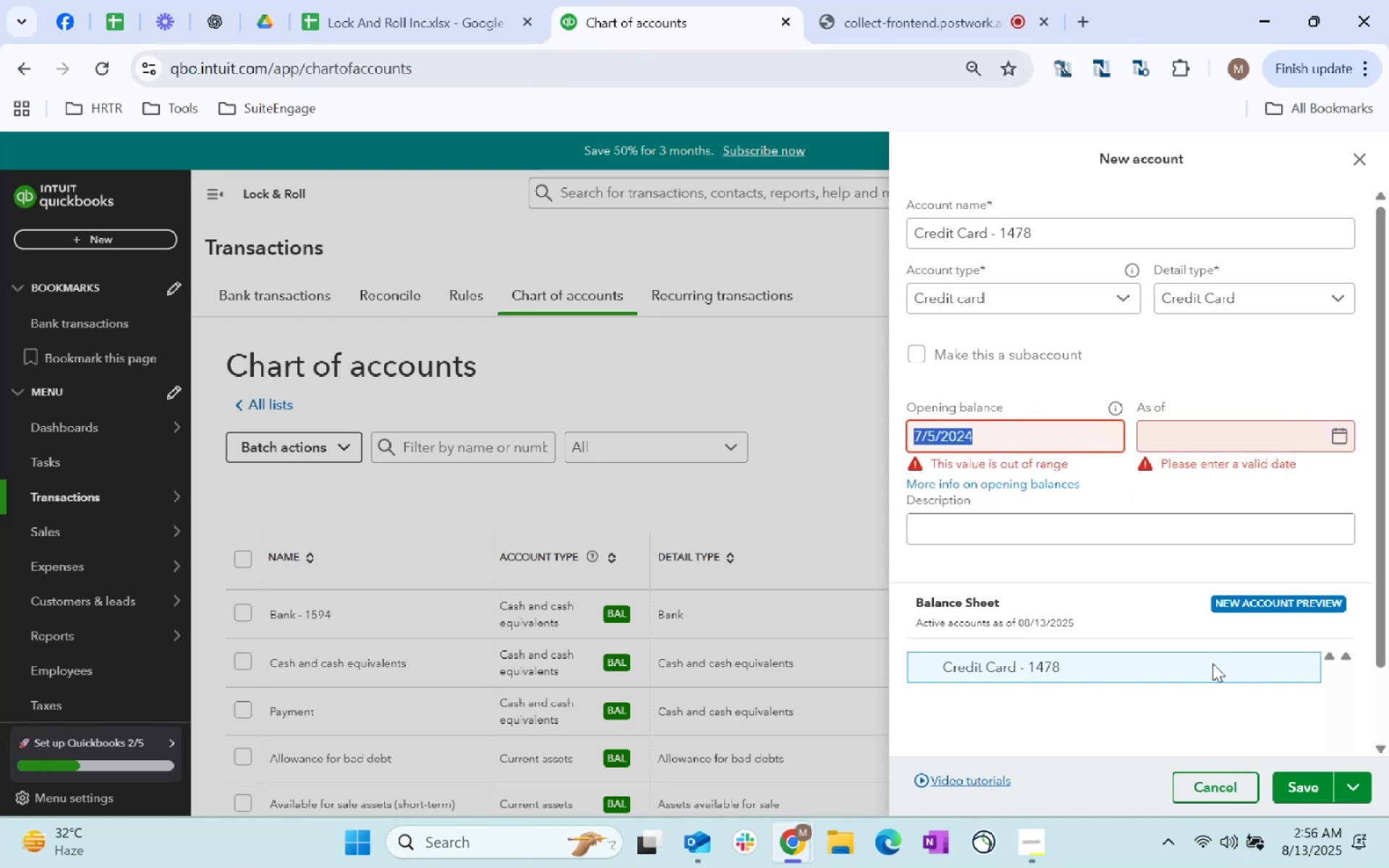 
type(957)
key(Tab)
 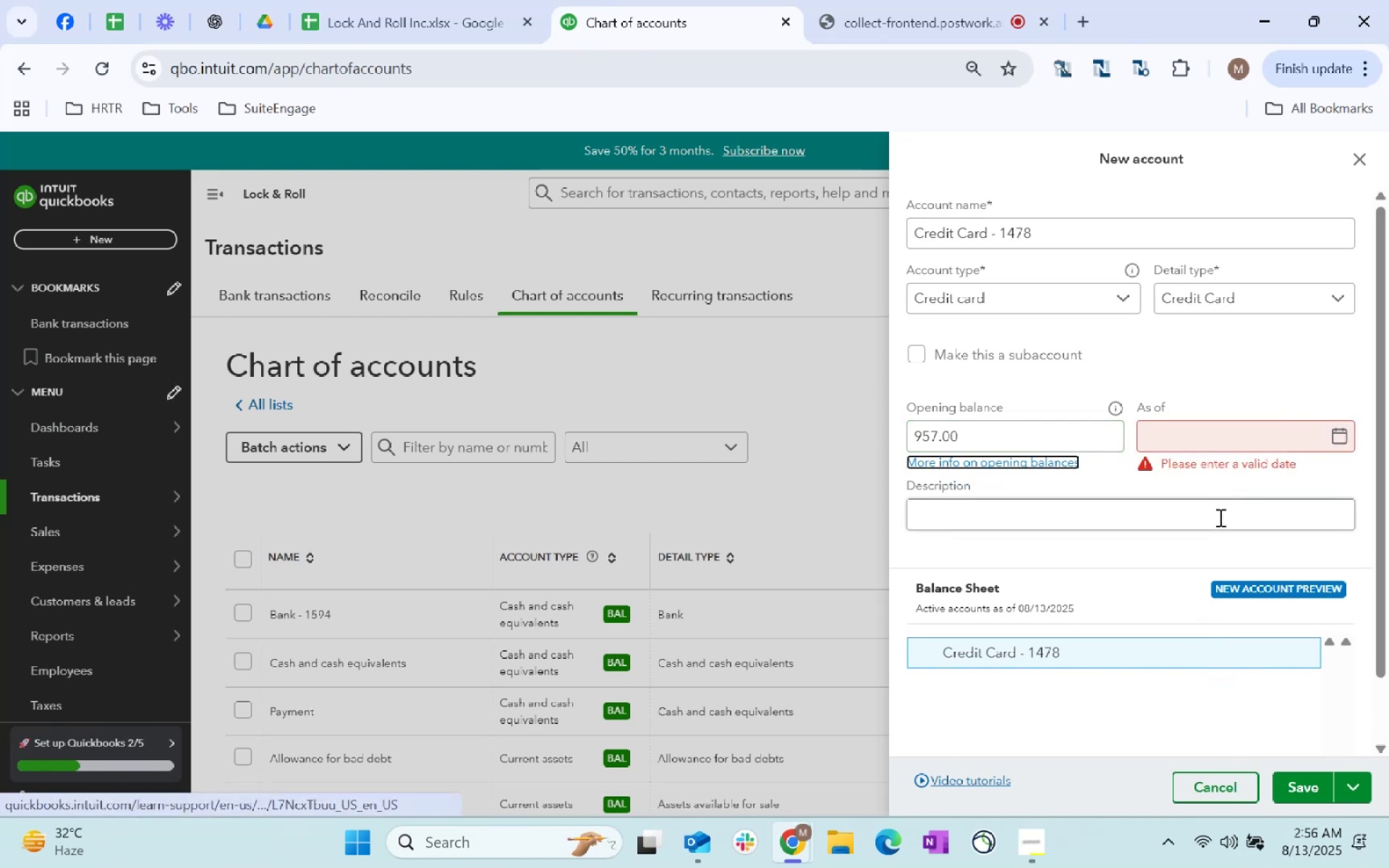 
left_click([1207, 442])
 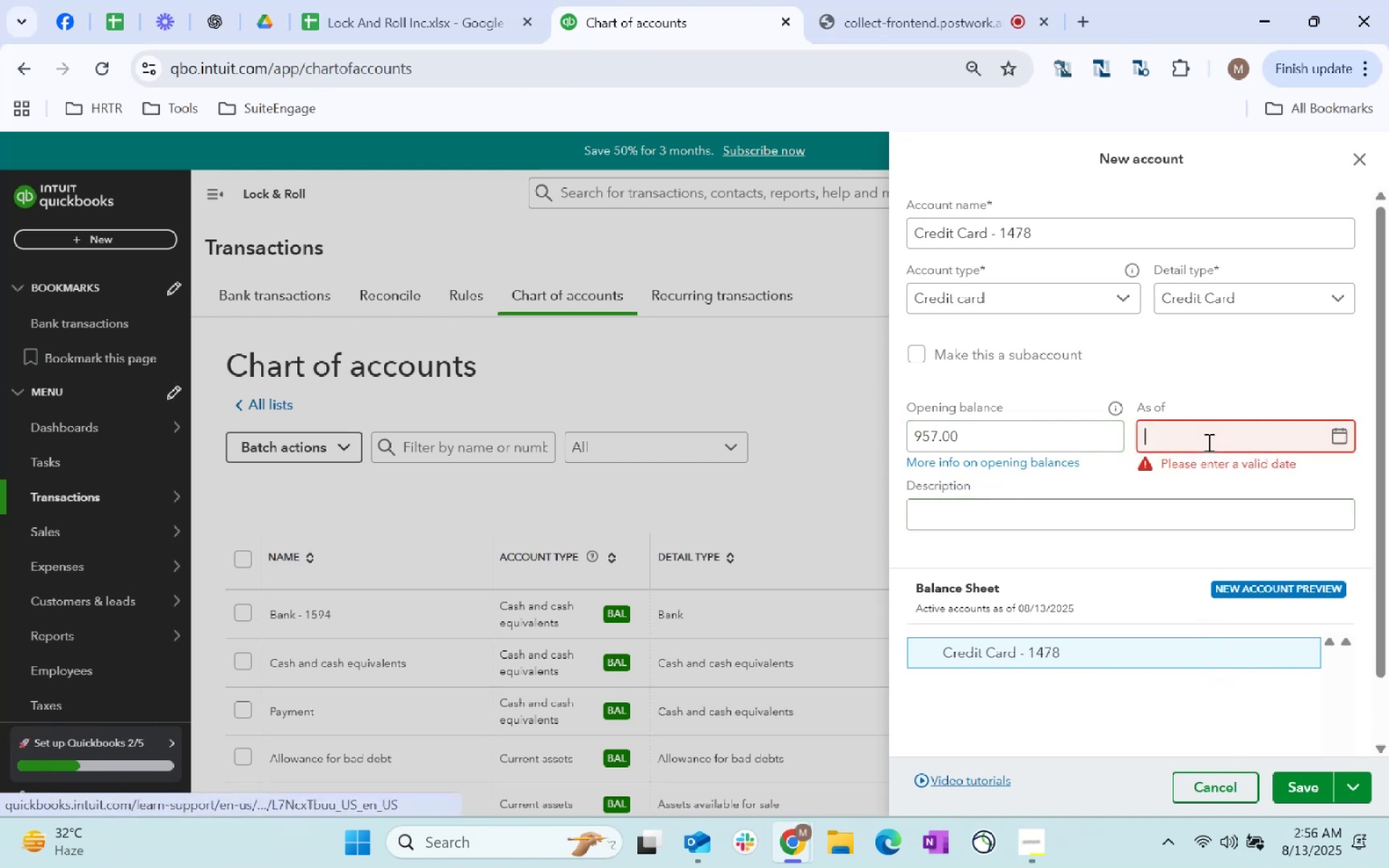 
key(Control+ControlLeft)
 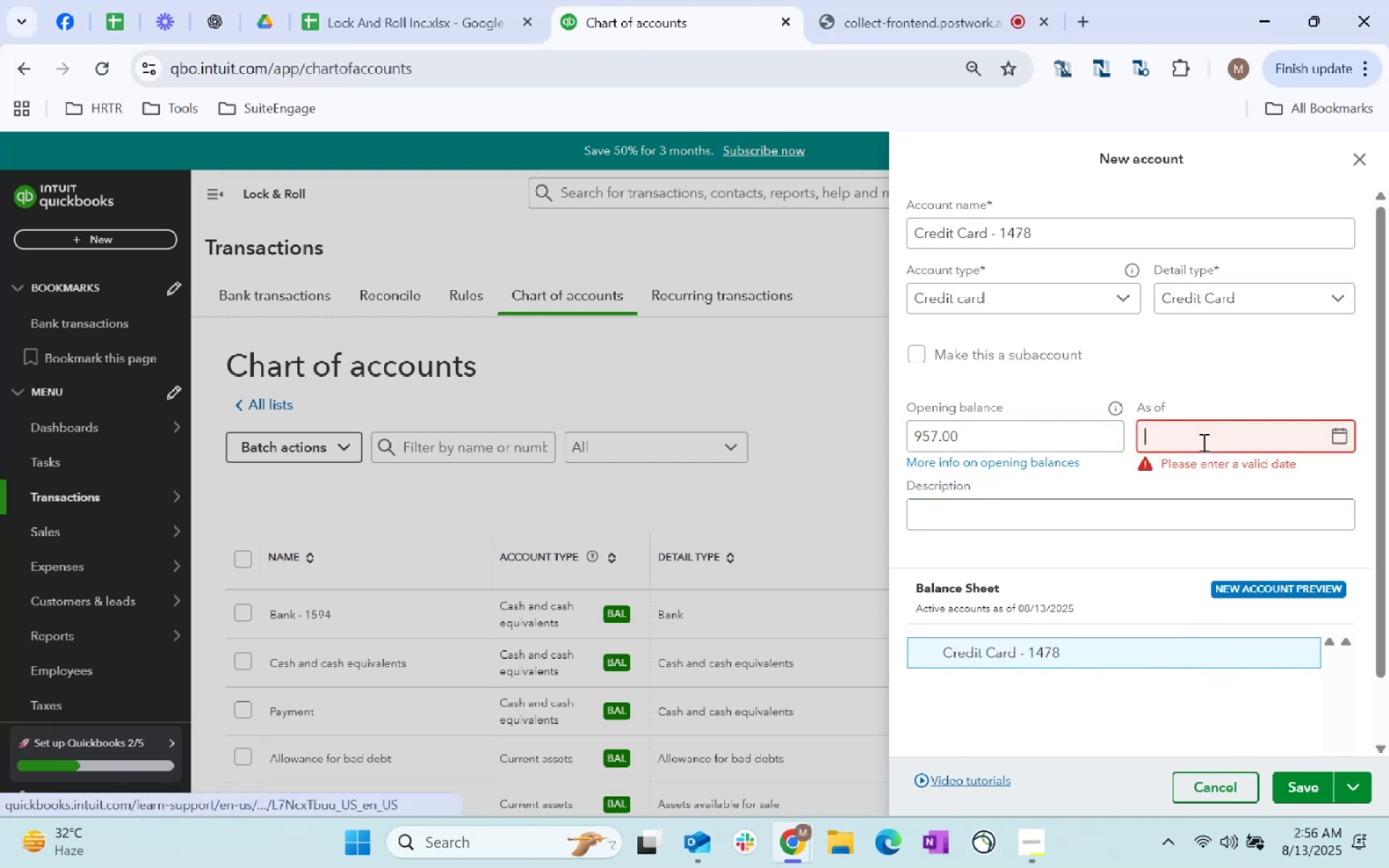 
key(Control+V)
 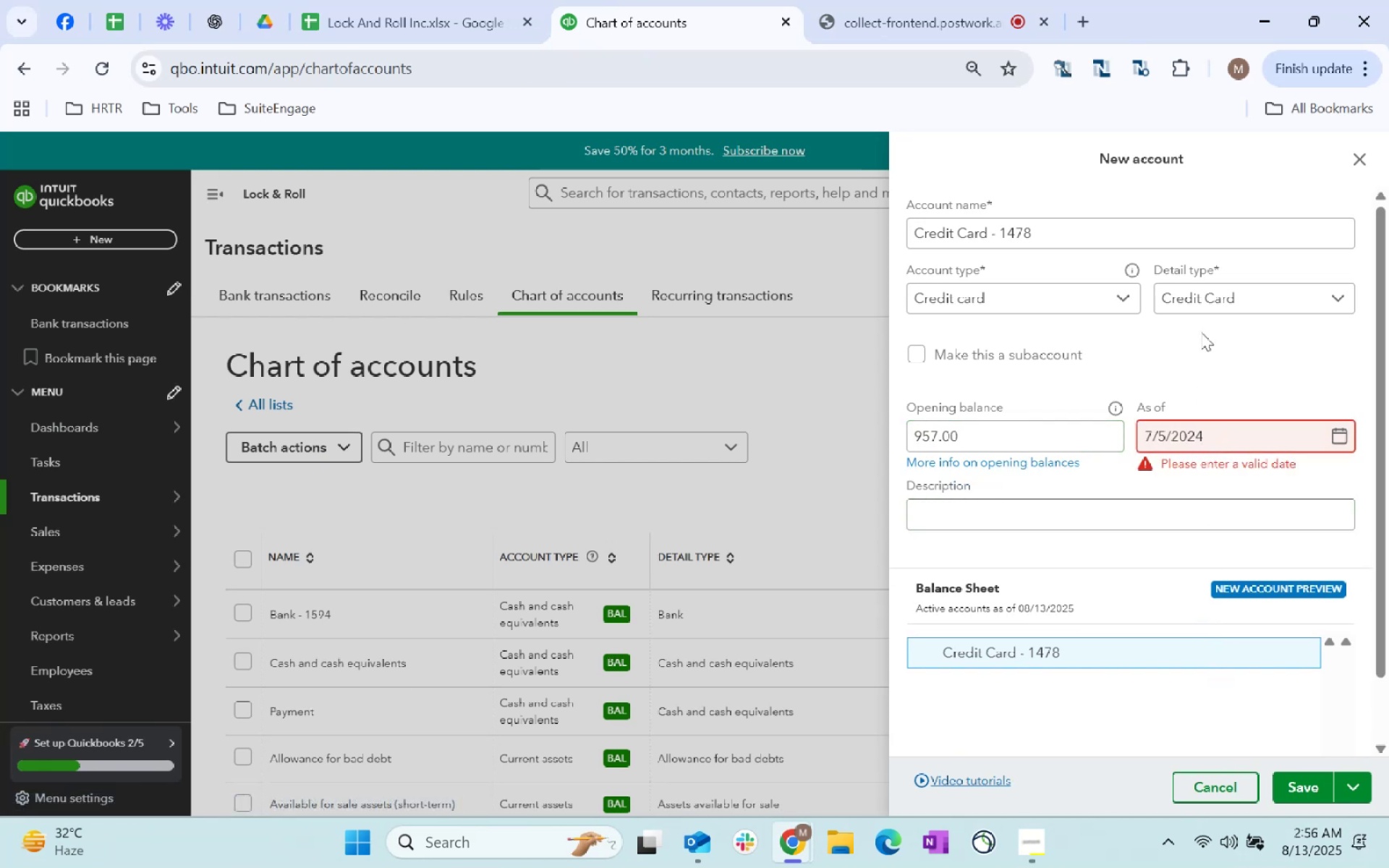 
left_click([1205, 373])
 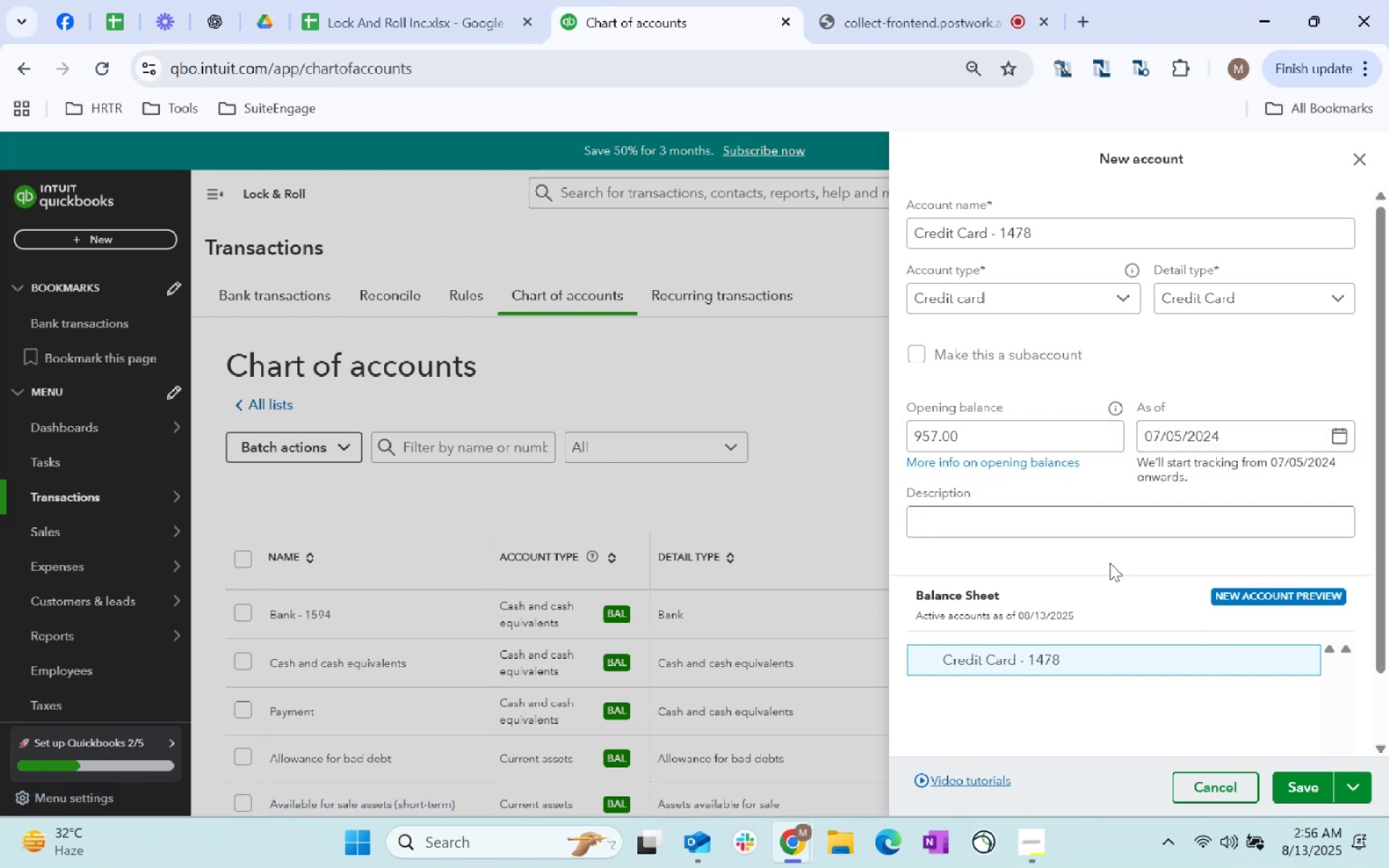 
scroll: coordinate [1294, 795], scroll_direction: down, amount: 65.0
 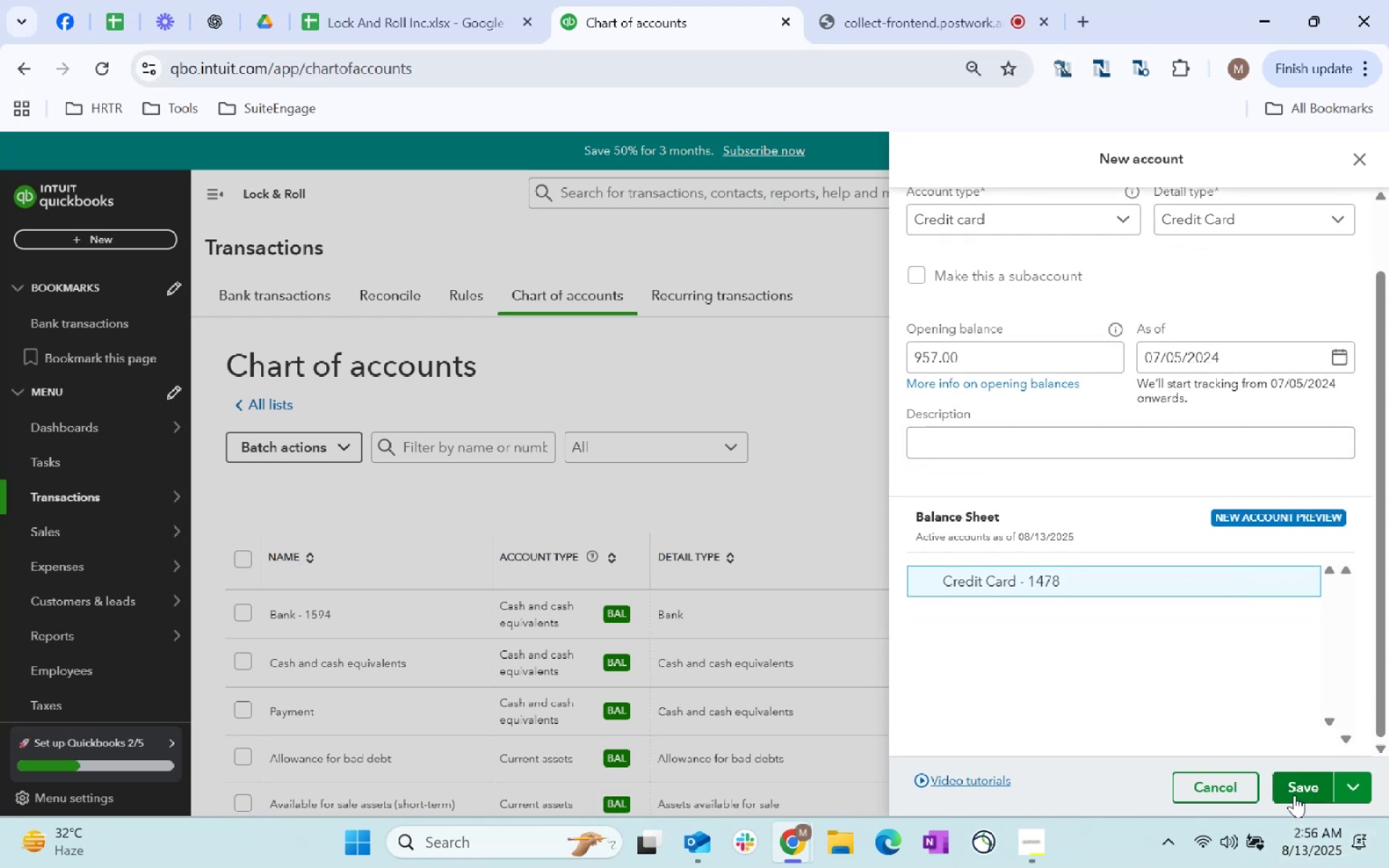 
left_click([1294, 795])
 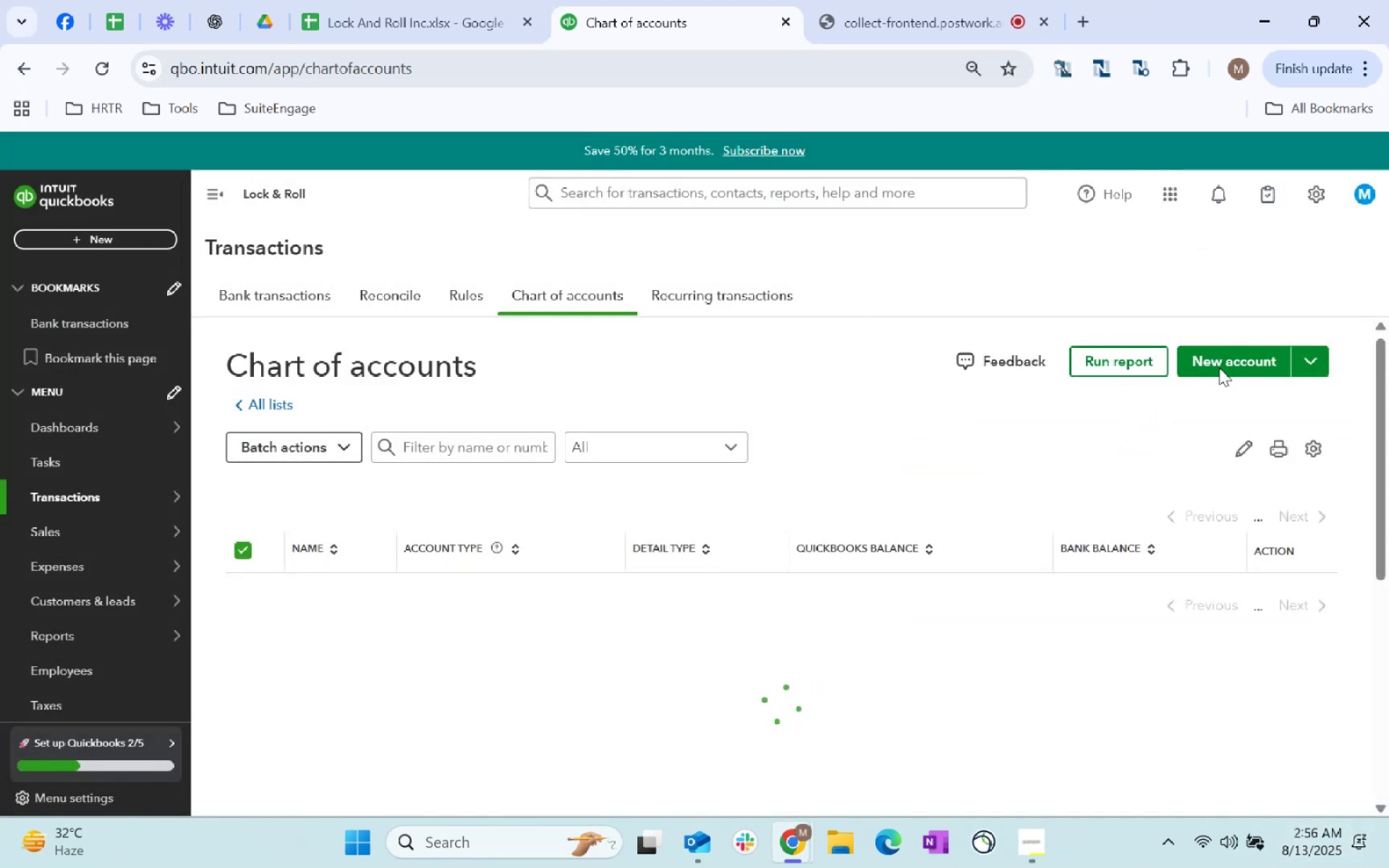 
left_click([1220, 363])
 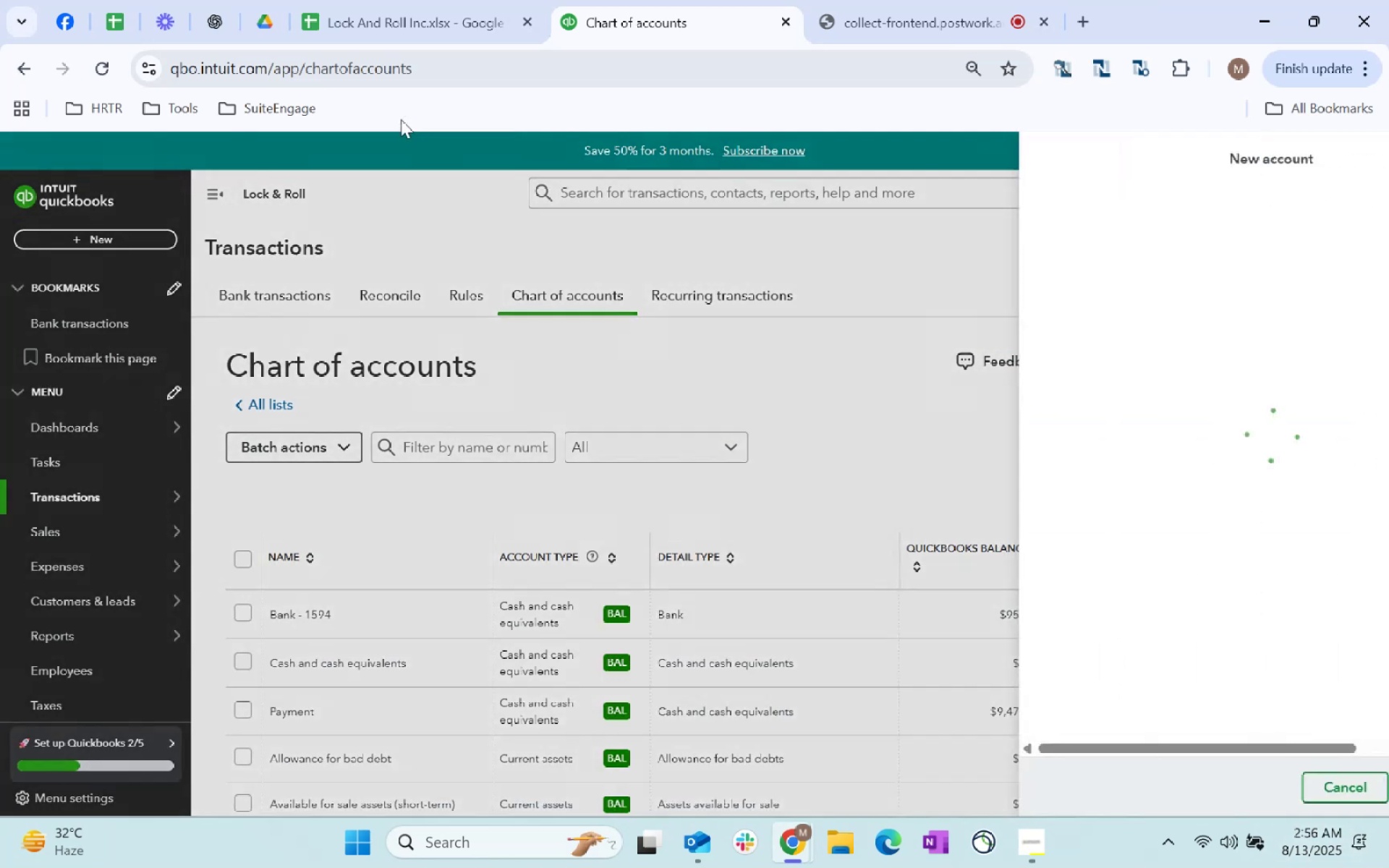 
left_click([399, 0])
 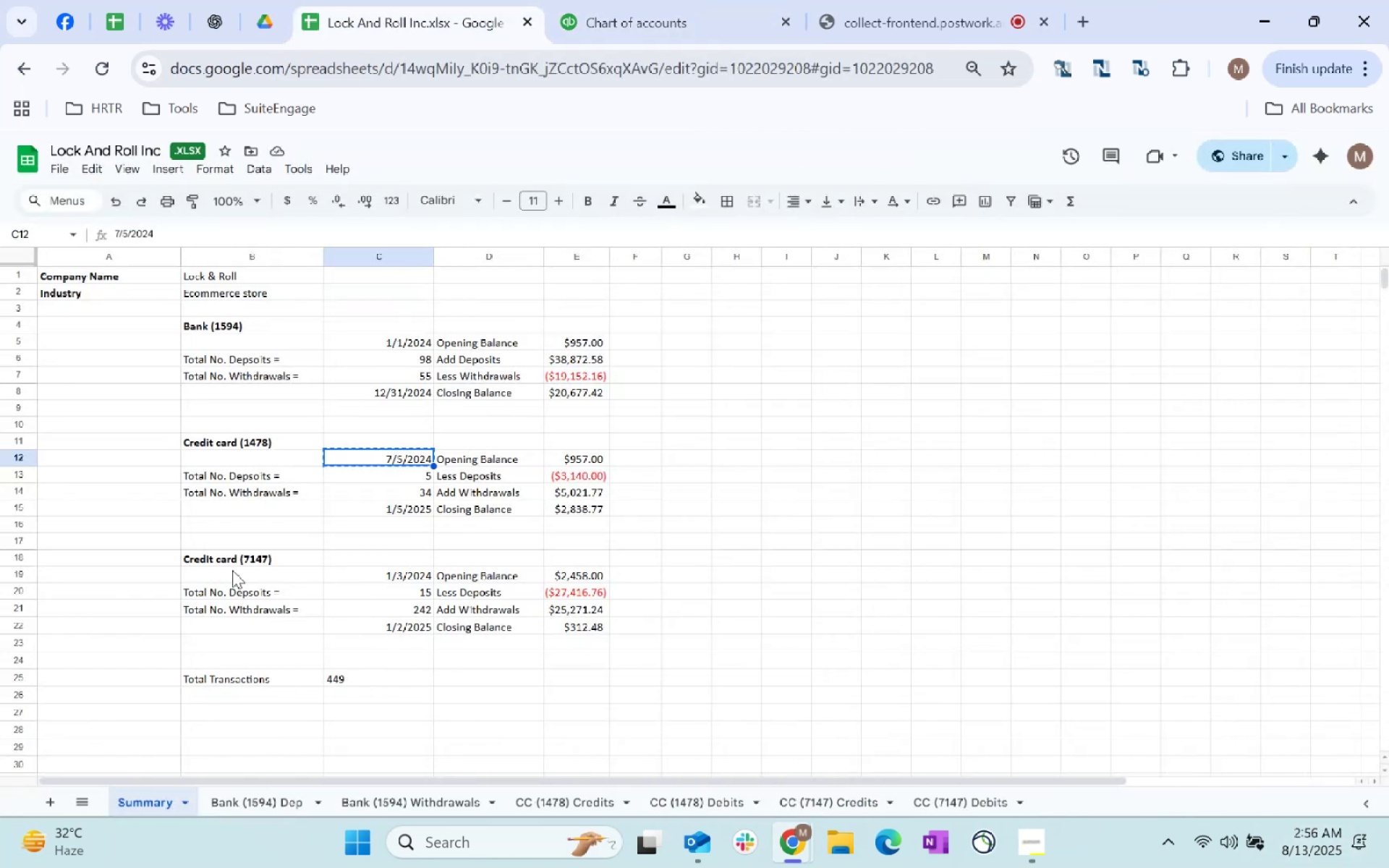 
left_click([238, 563])
 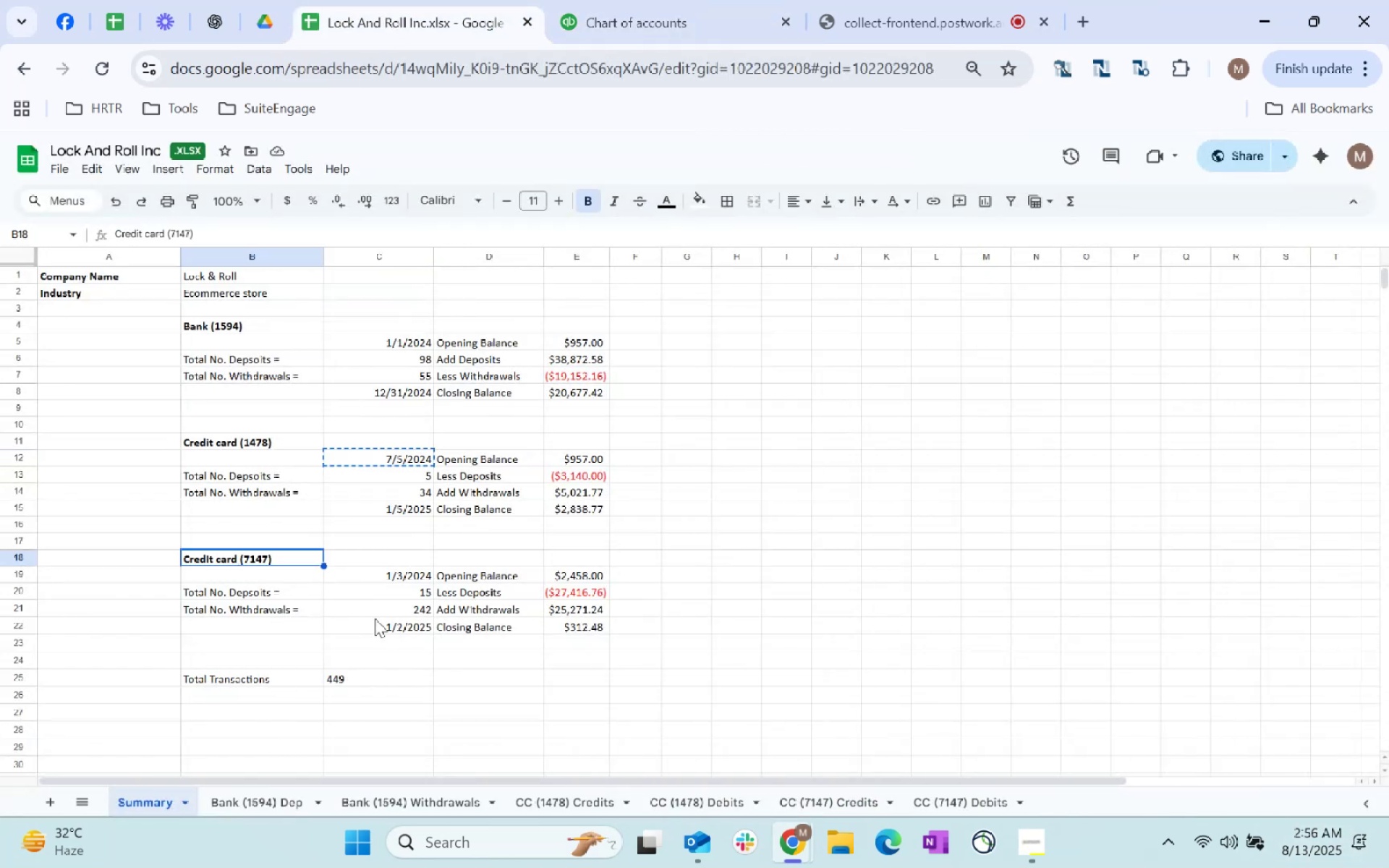 
key(Control+C)
 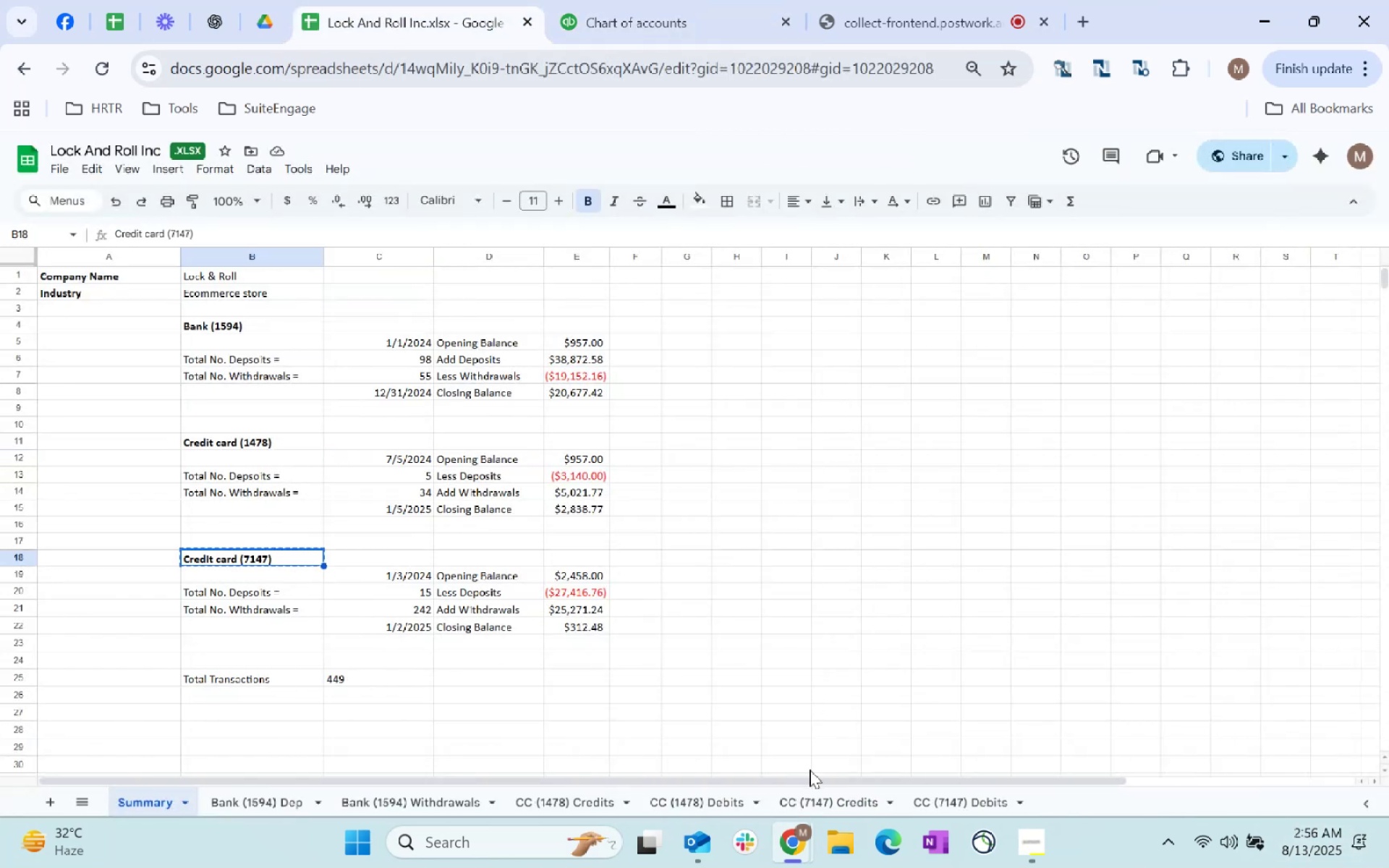 
key(Control+C)
 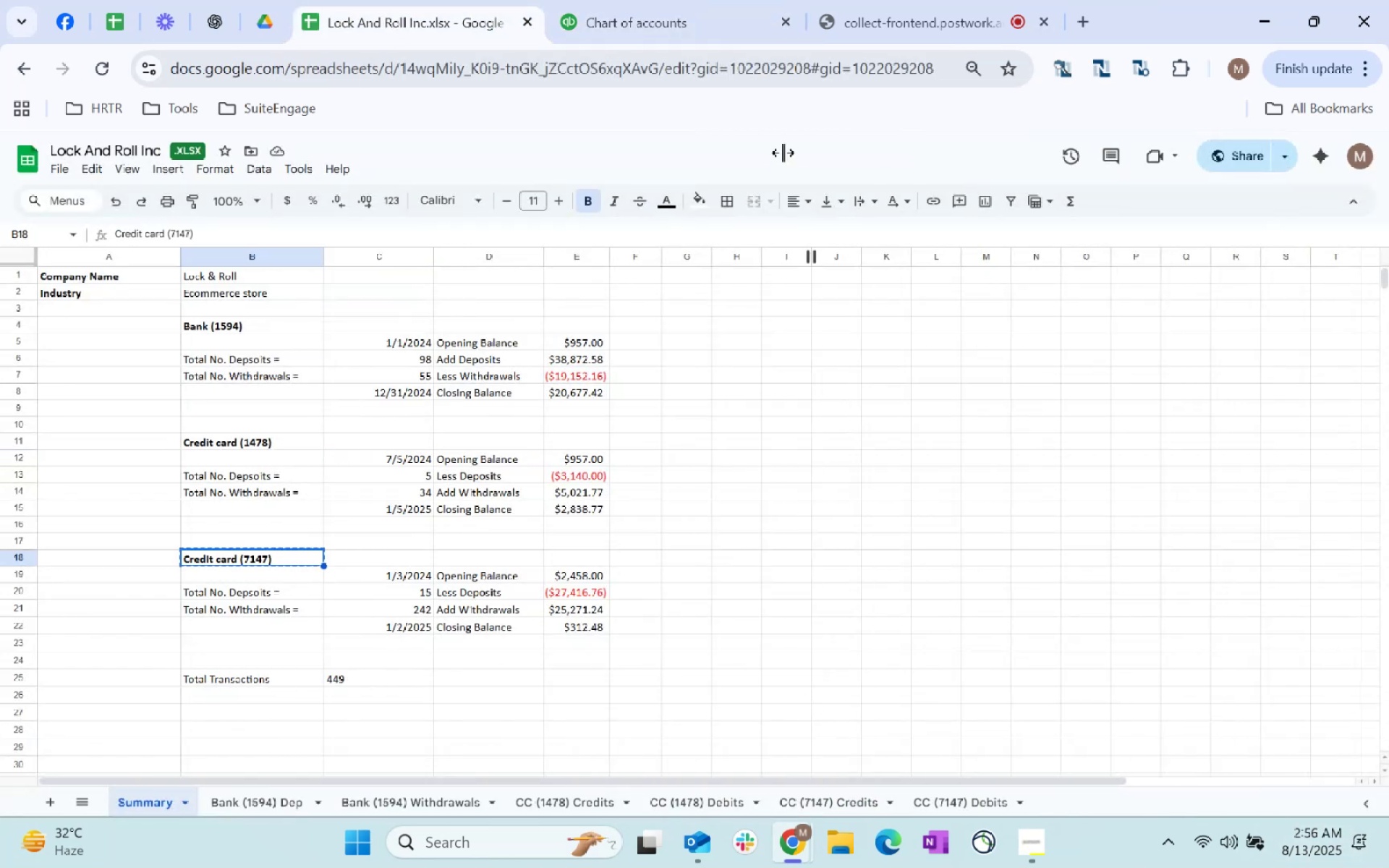 
key(Control+C)
 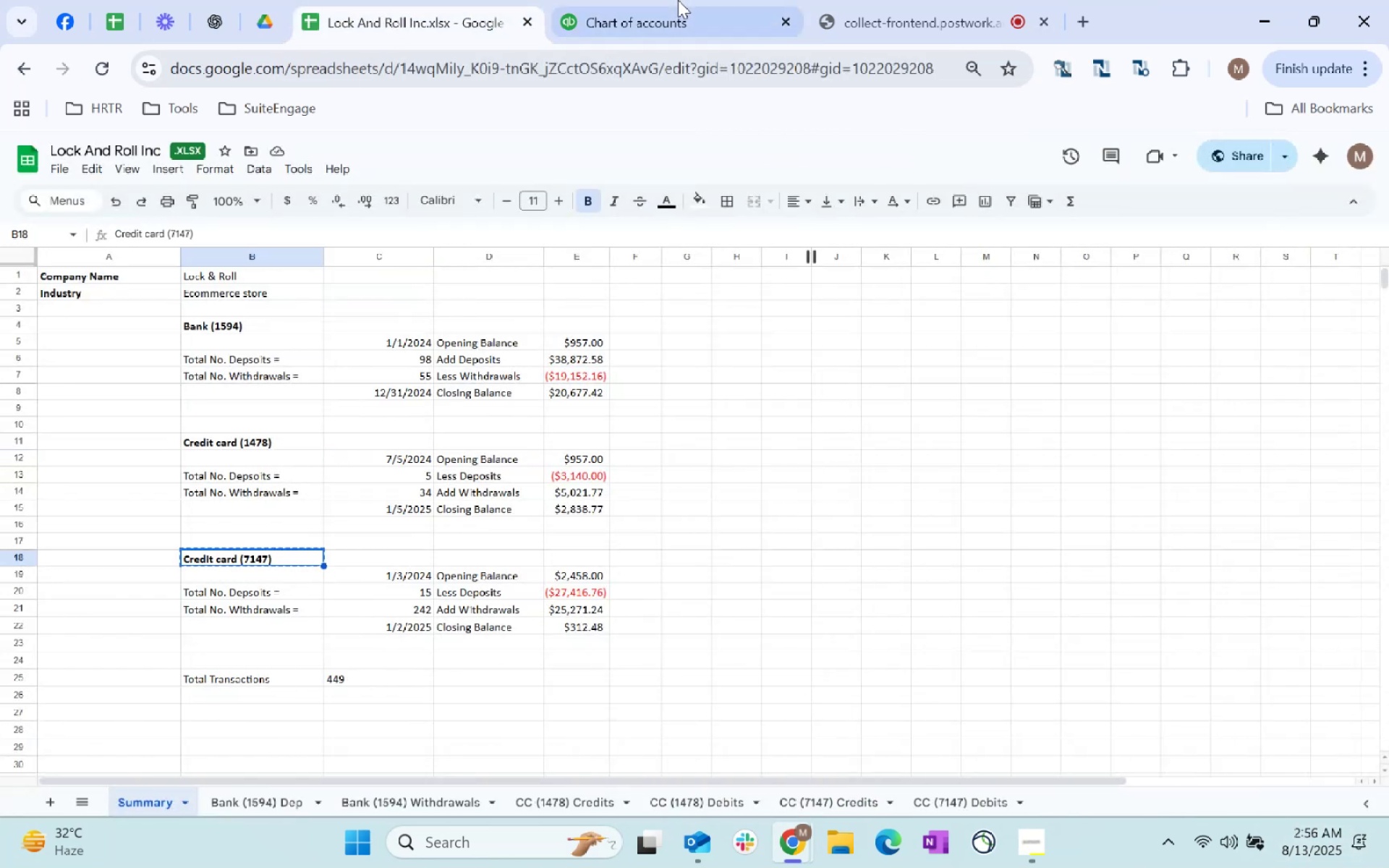 
key(Control+C)
 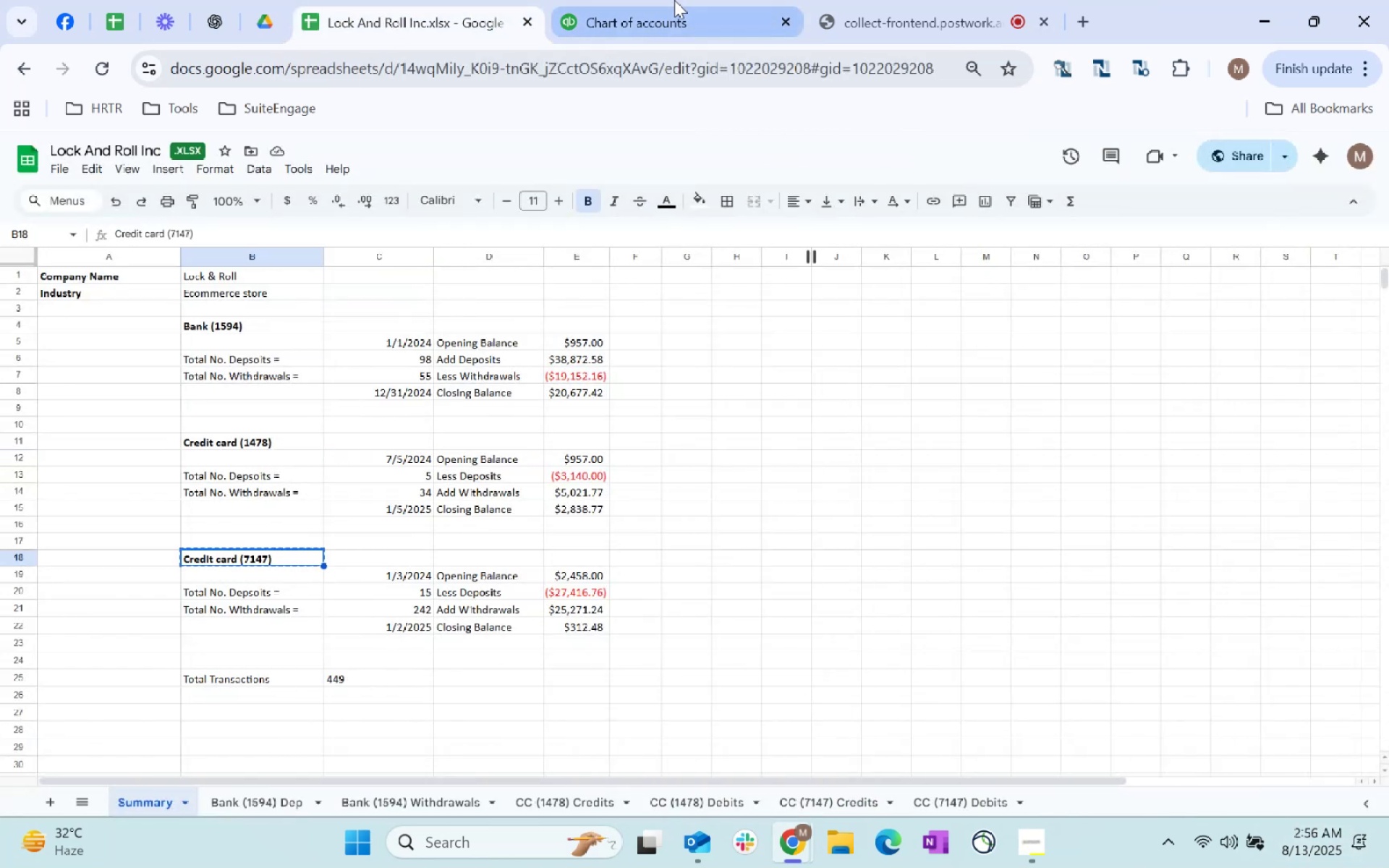 
left_click([674, 0])
 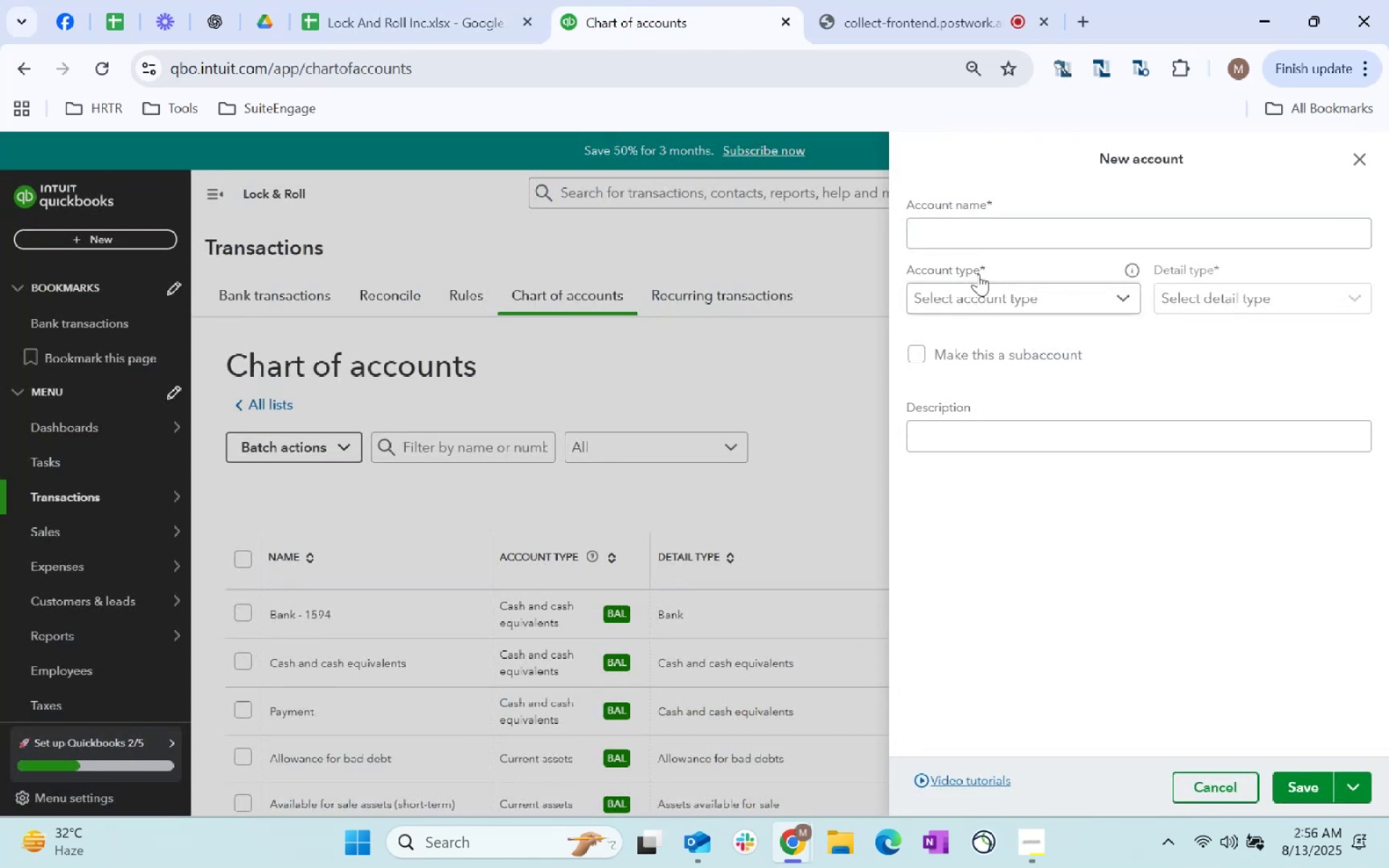 
left_click([964, 244])
 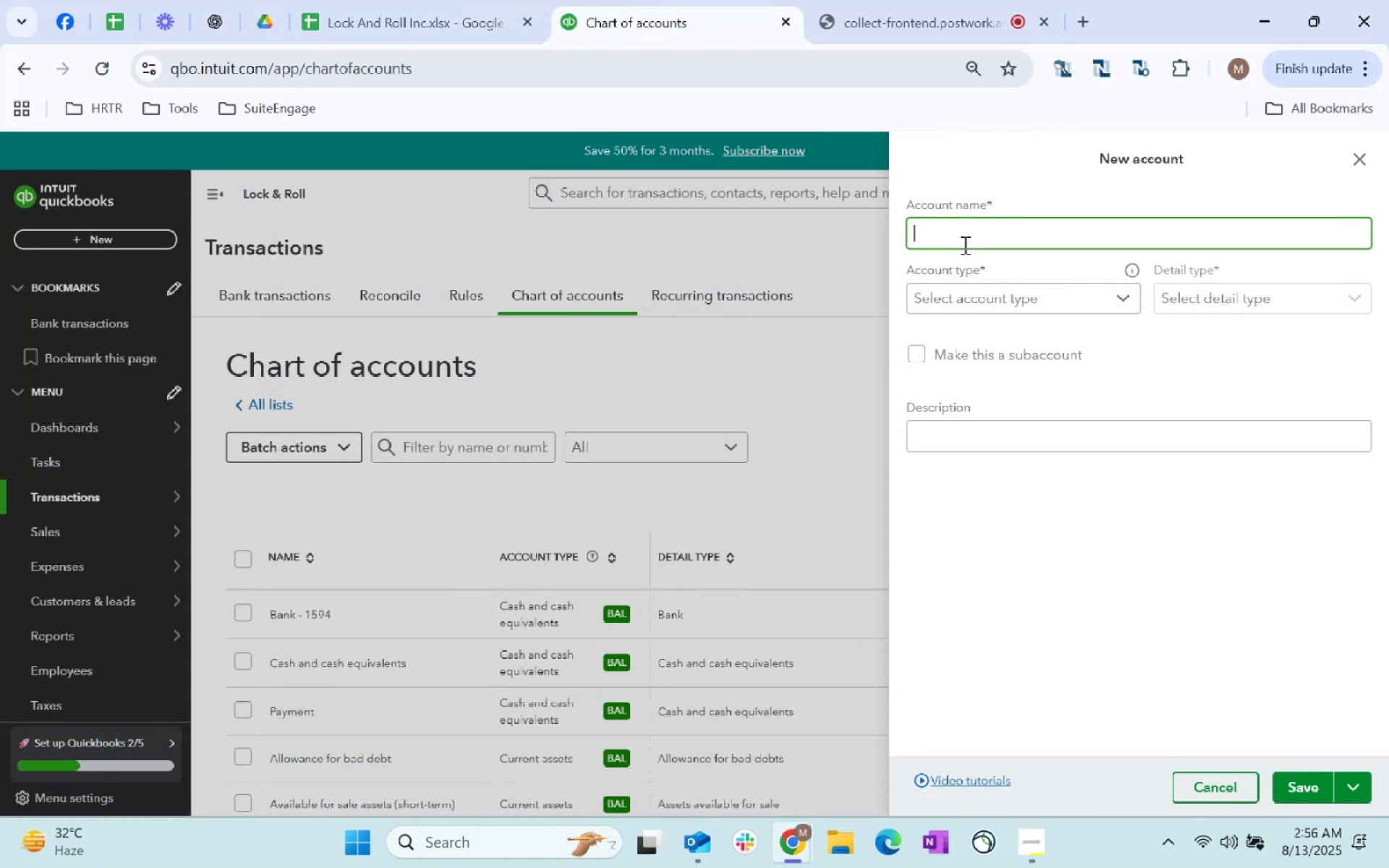 
key(Control+ControlLeft)
 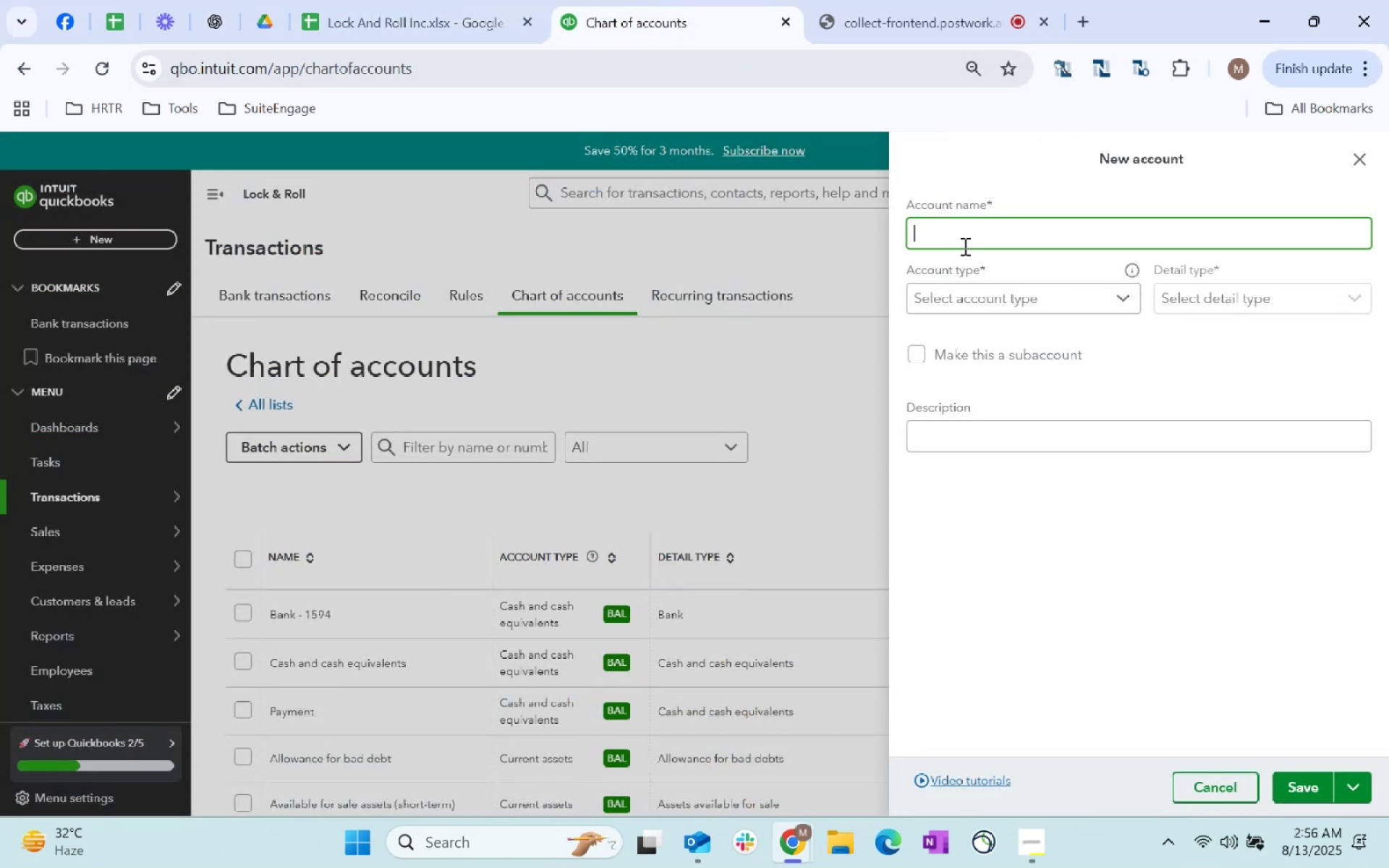 
key(Control+V)
 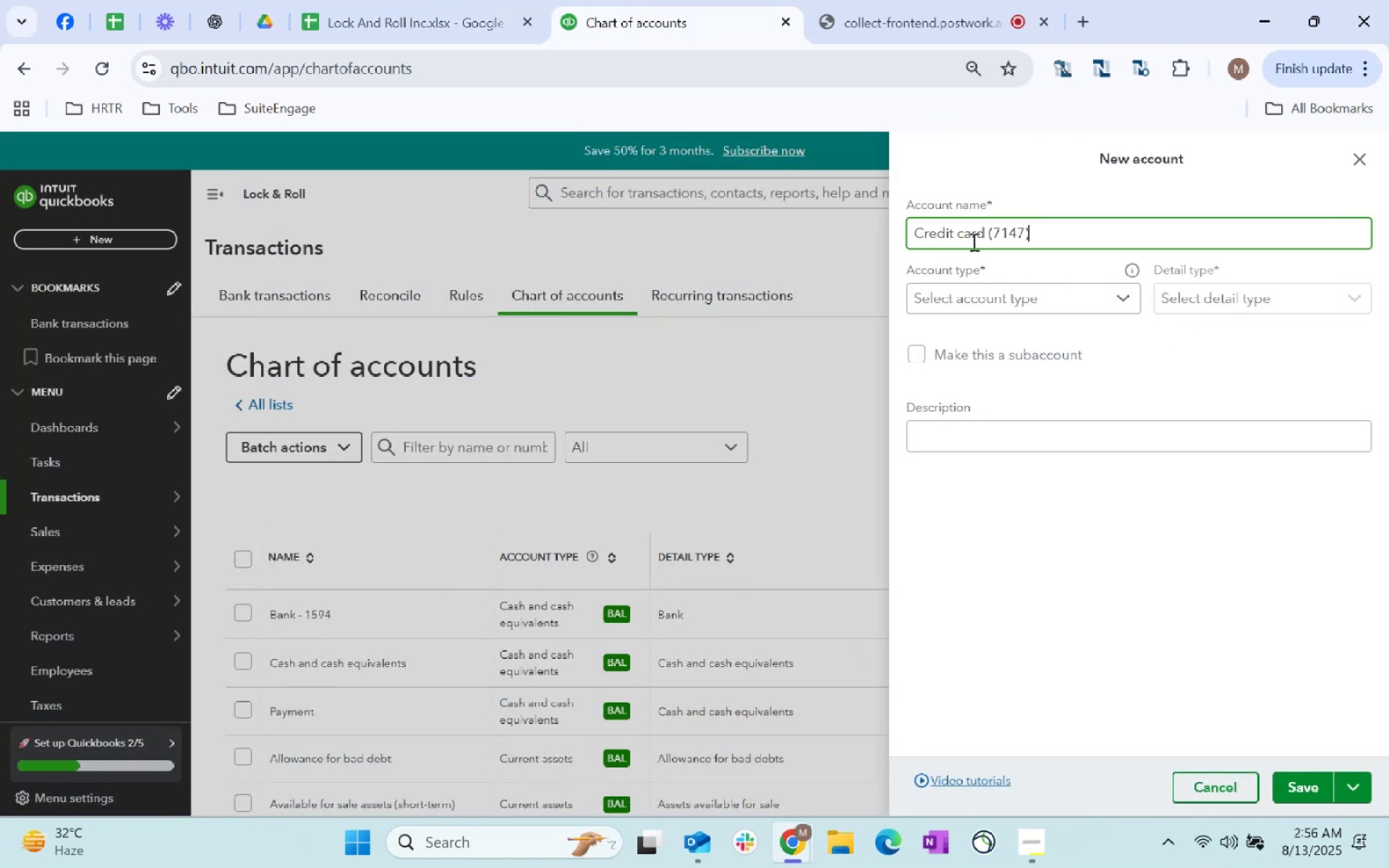 
left_click([980, 239])
 